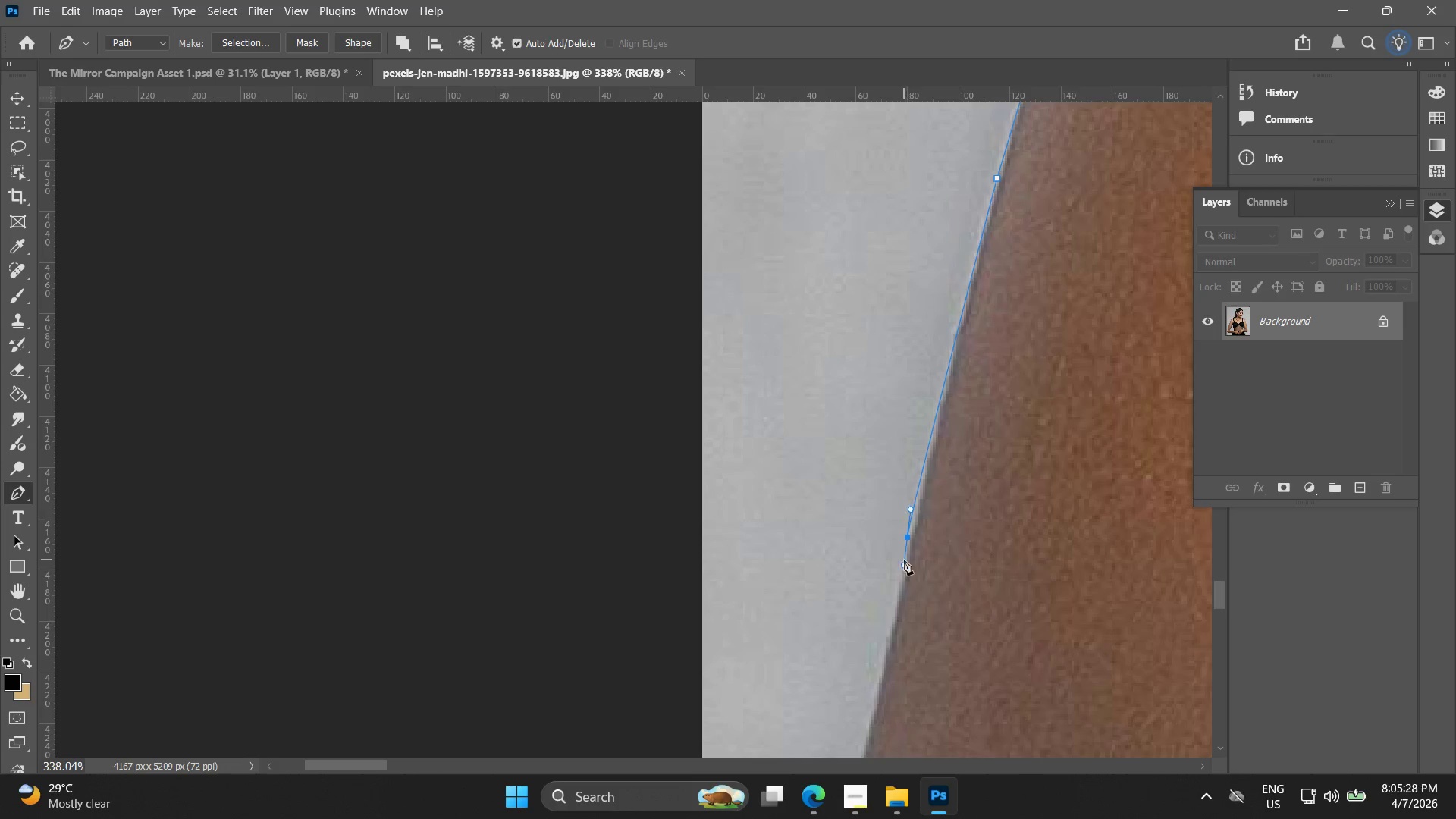 
key(Control+ControlLeft)
 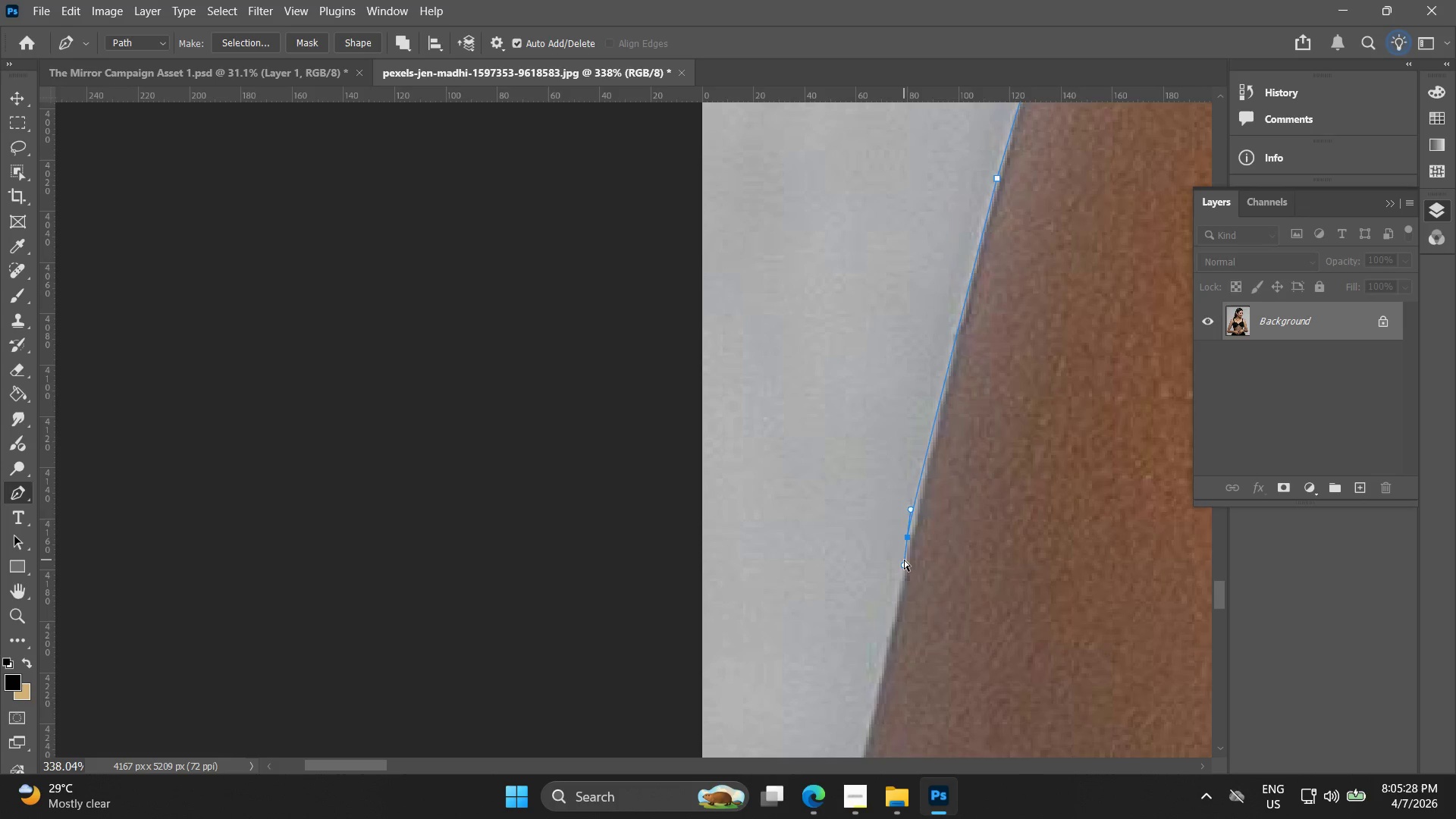 
key(Control+Z)
 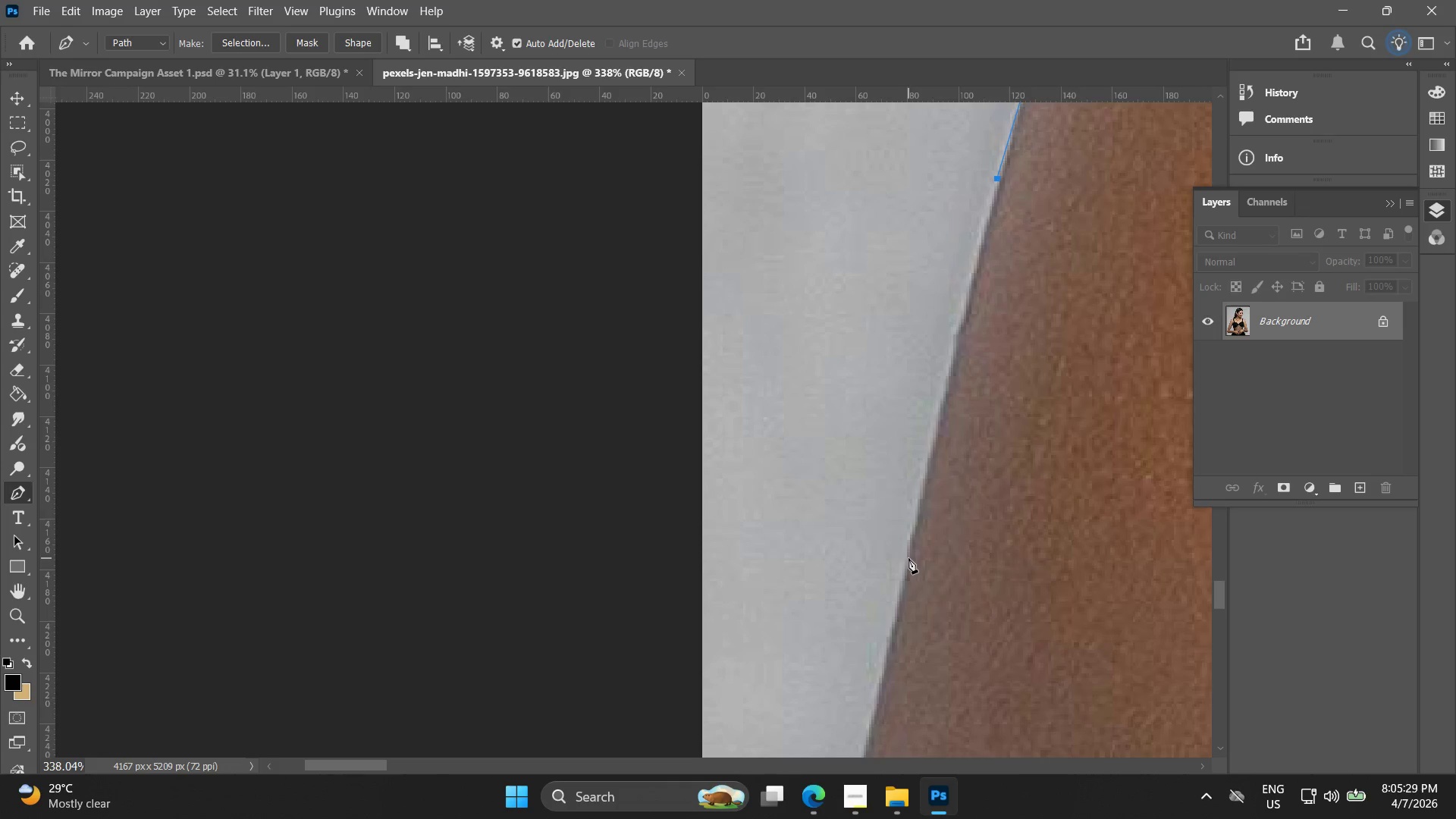 
left_click_drag(start_coordinate=[908, 558], to_coordinate=[904, 572])
 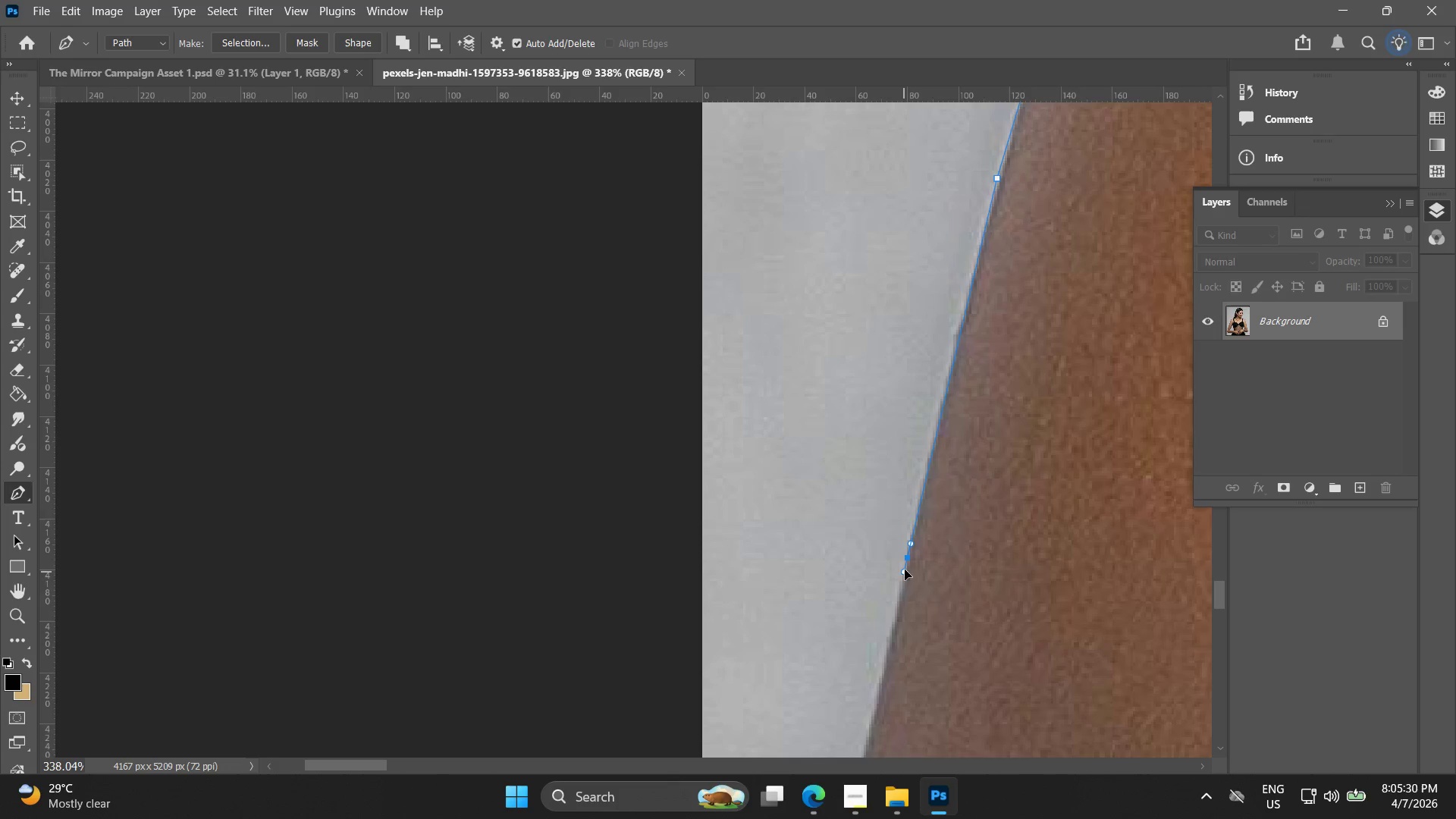 
hold_key(key=Space, duration=0.58)
 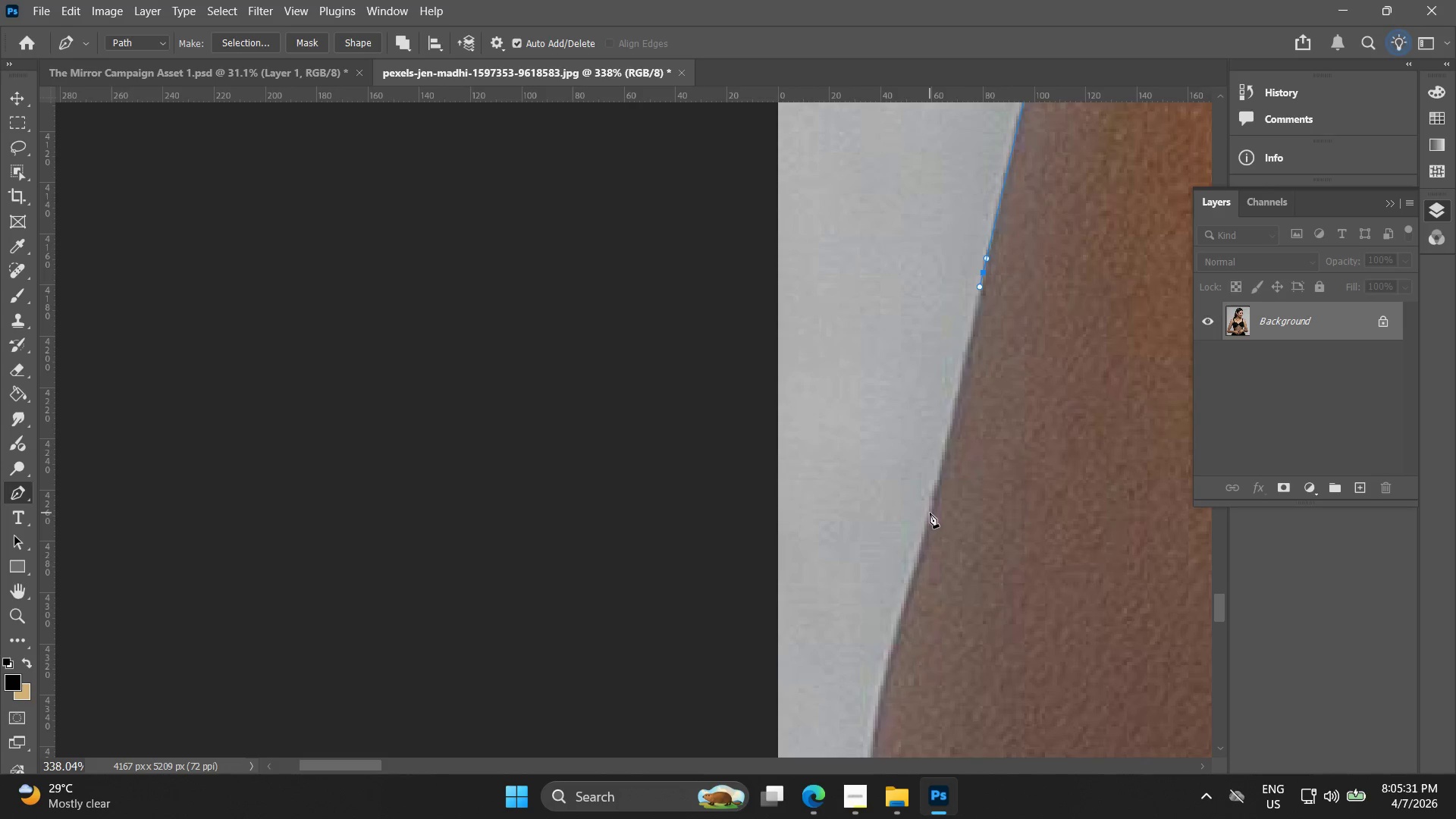 
left_click_drag(start_coordinate=[919, 543], to_coordinate=[995, 258])
 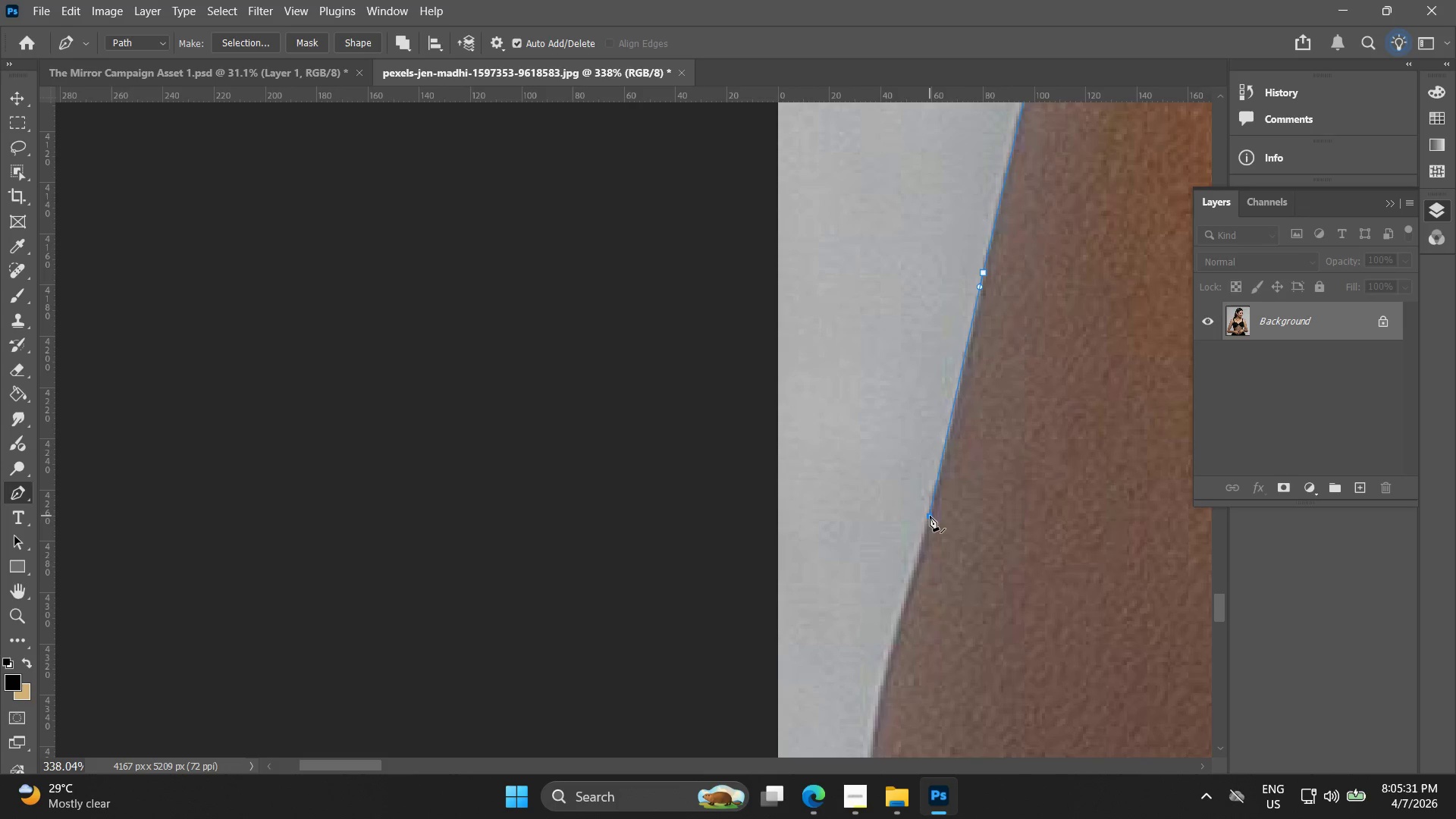 
hold_key(key=Space, duration=0.66)
 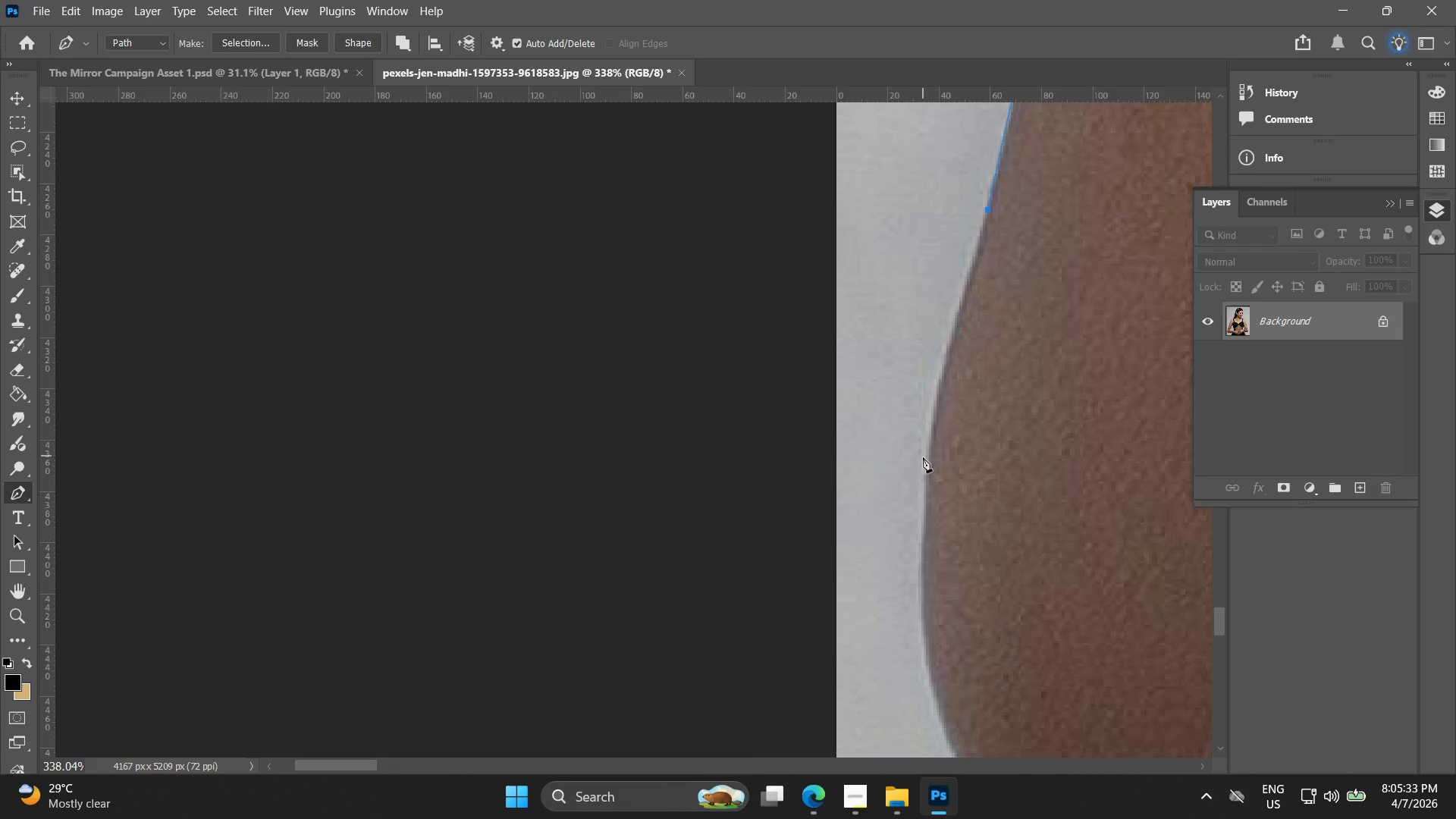 
left_click_drag(start_coordinate=[927, 545], to_coordinate=[986, 239])
 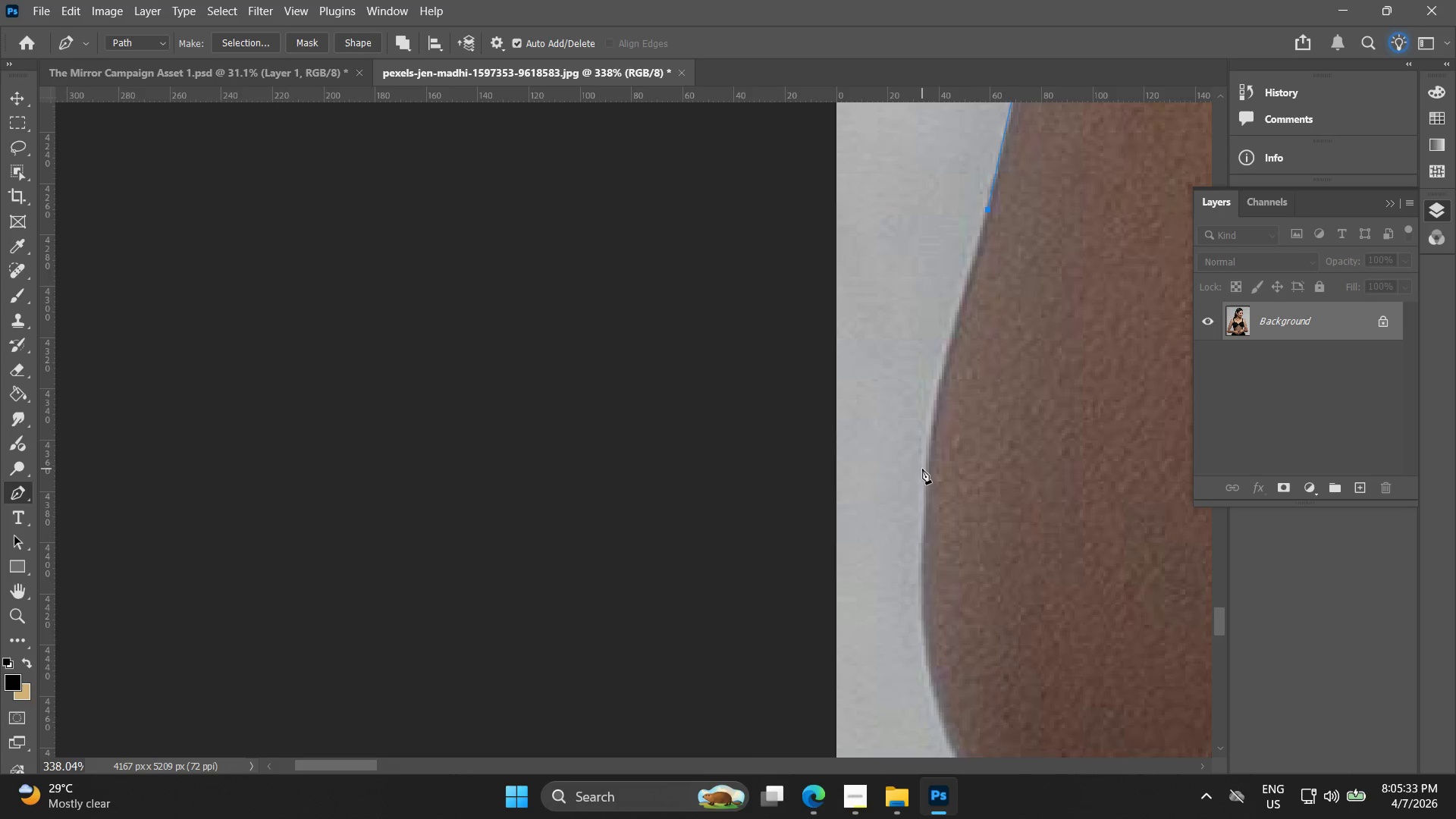 
left_click_drag(start_coordinate=[923, 482], to_coordinate=[917, 552])
 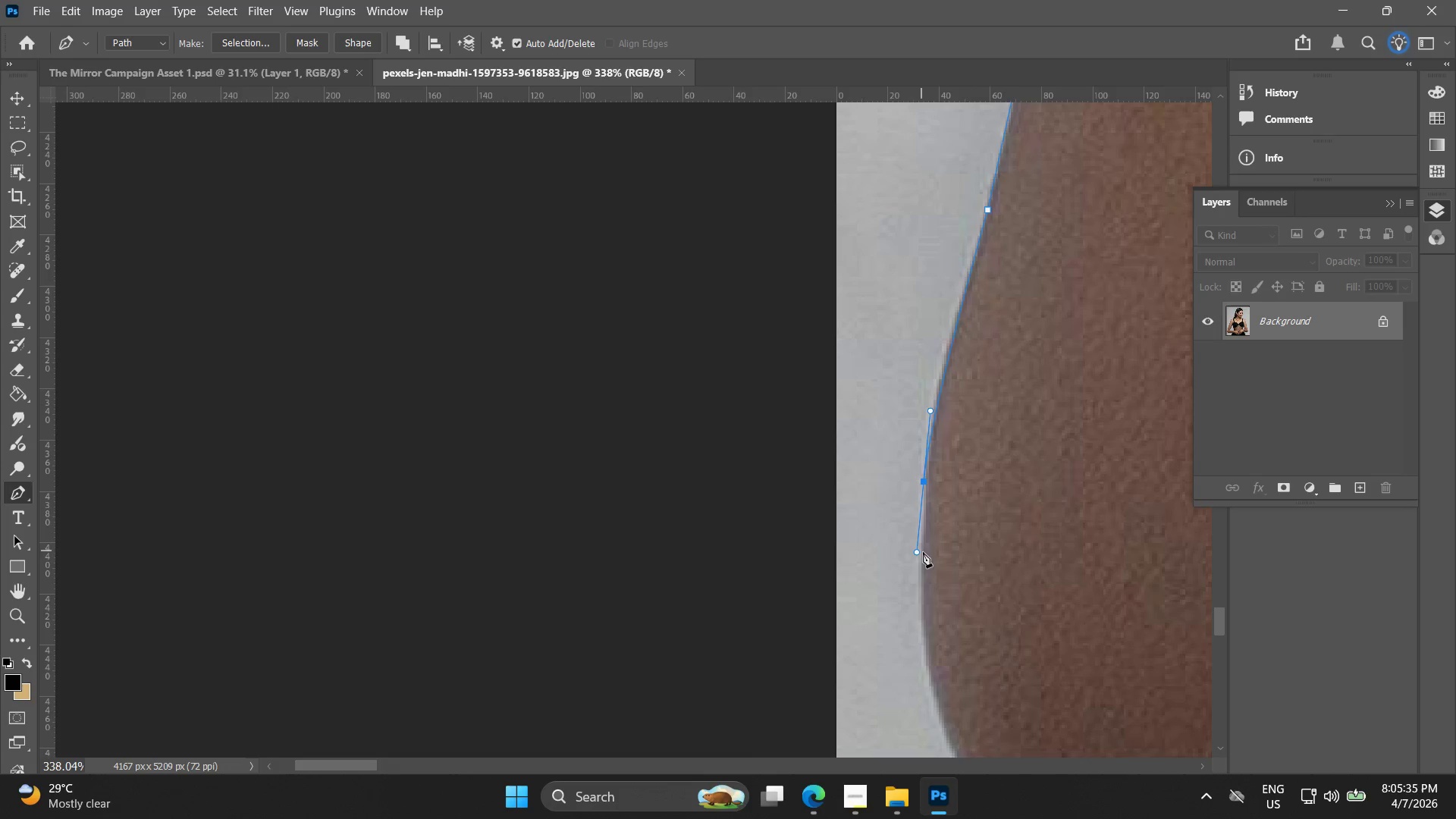 
hold_key(key=Space, duration=0.58)
 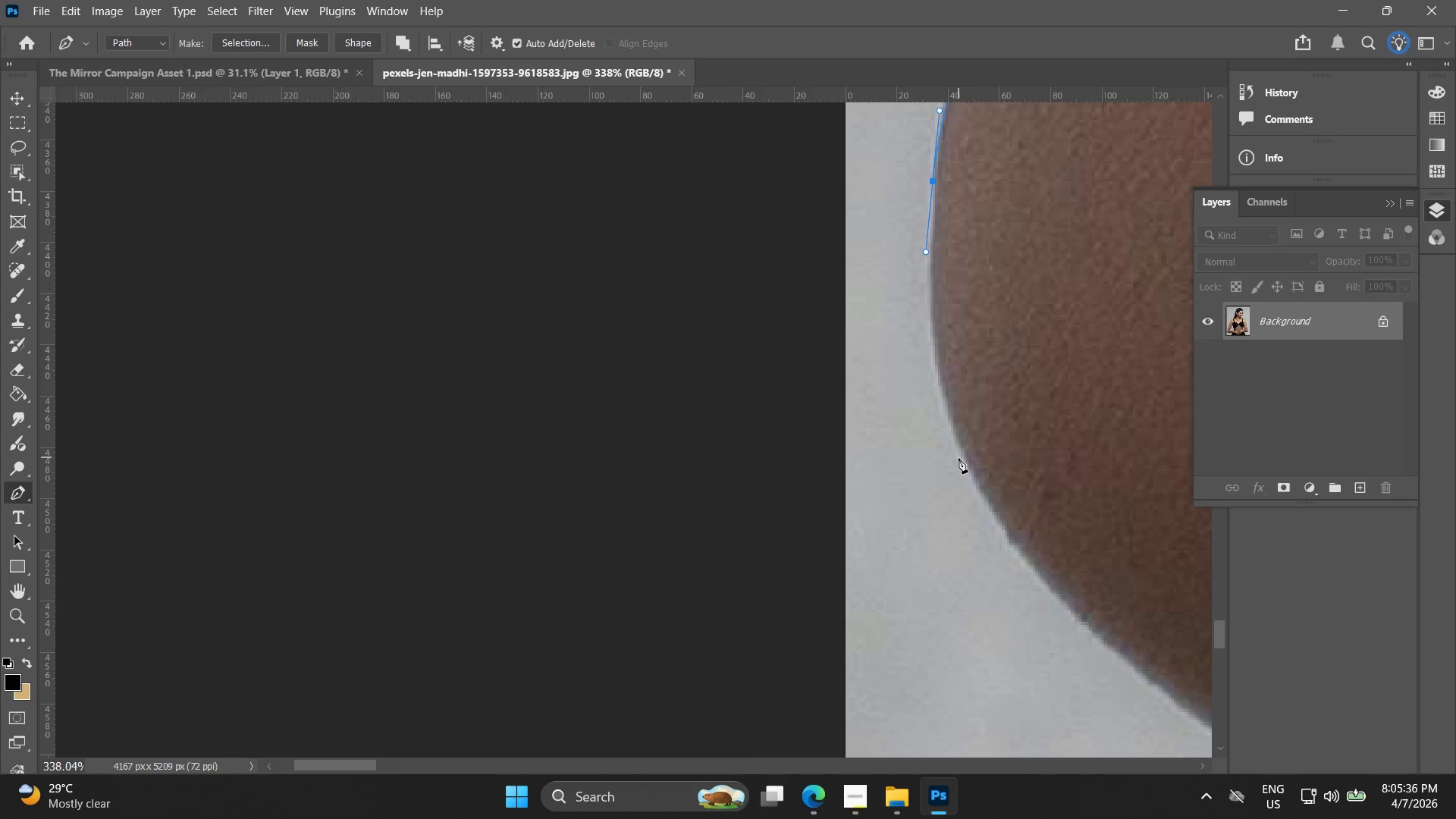 
left_click_drag(start_coordinate=[930, 551], to_coordinate=[940, 251])
 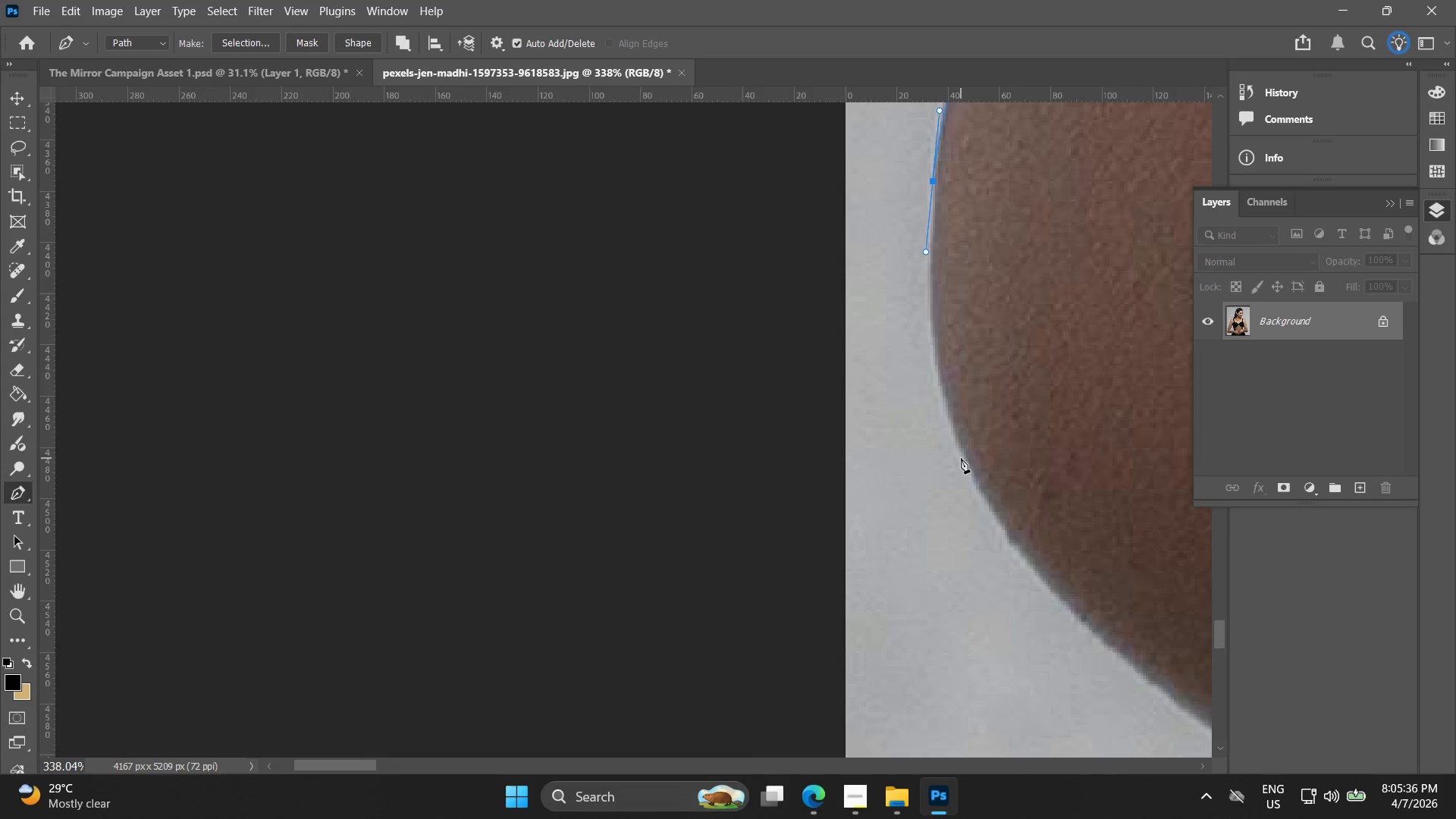 
left_click_drag(start_coordinate=[965, 461], to_coordinate=[1014, 563])
 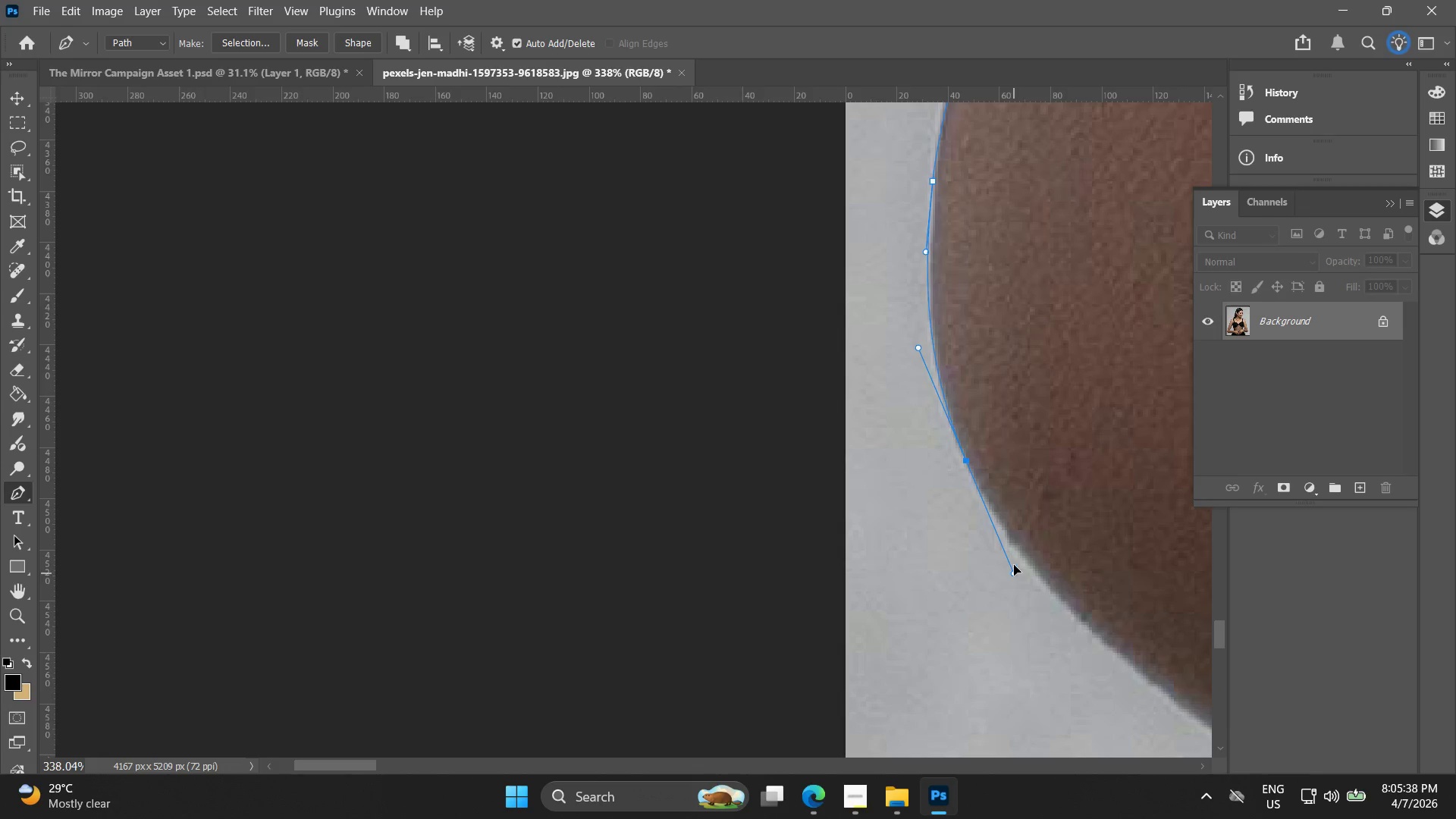 
hold_key(key=Space, duration=0.62)
 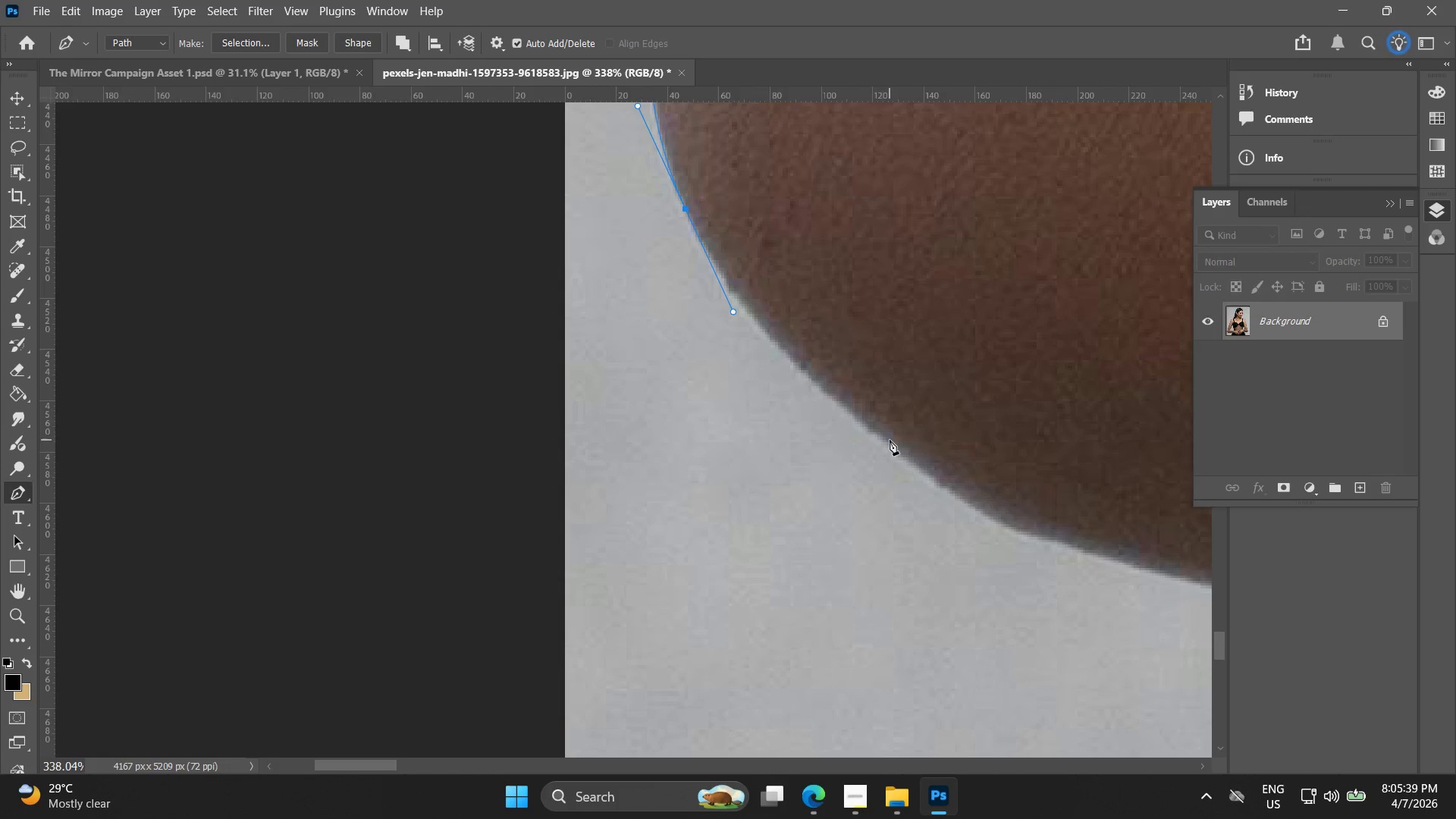 
left_click_drag(start_coordinate=[1016, 554], to_coordinate=[736, 302])
 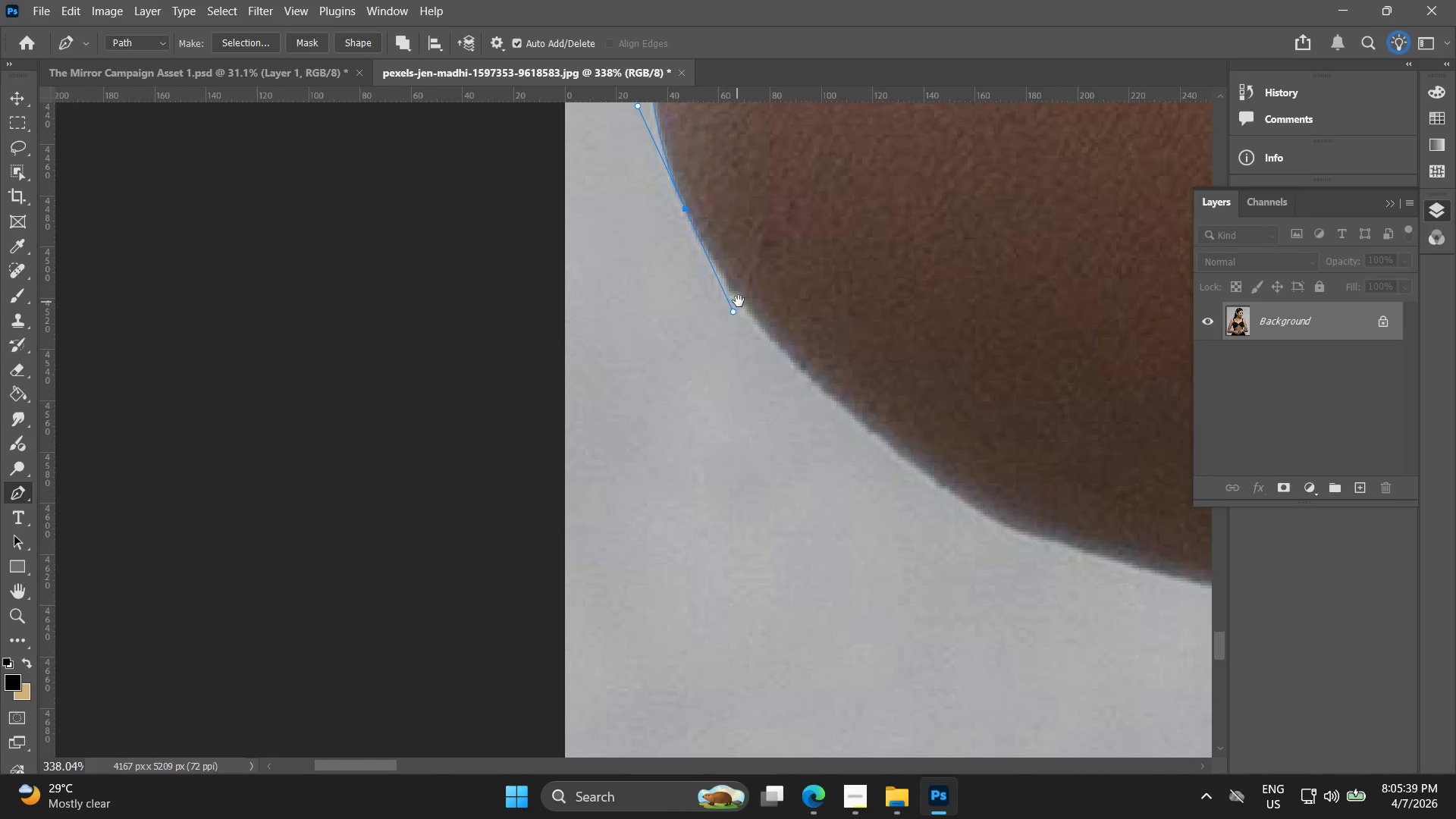 
hold_key(key=Space, duration=4.33)
 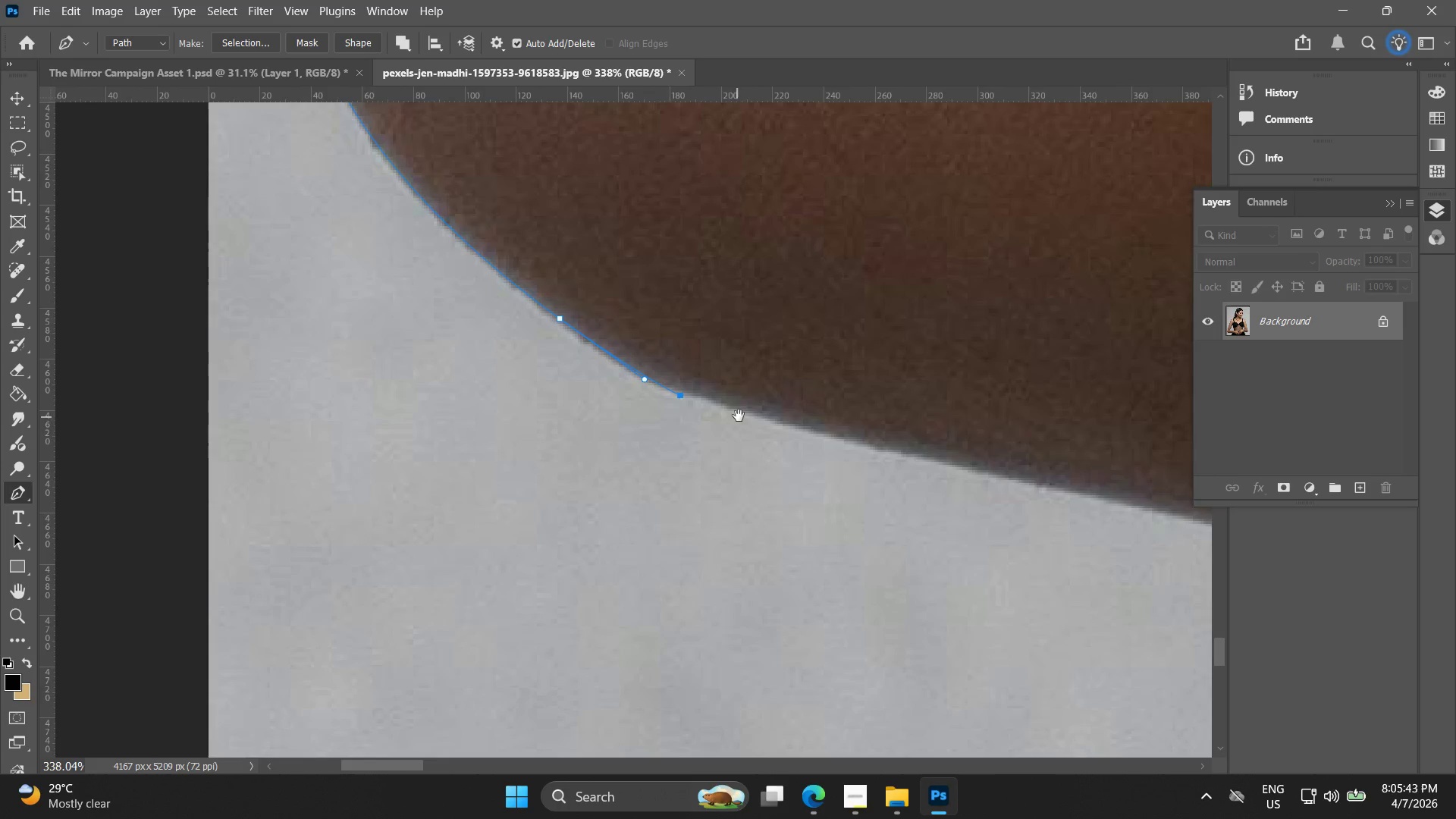 
left_click_drag(start_coordinate=[894, 455], to_coordinate=[914, 469])
 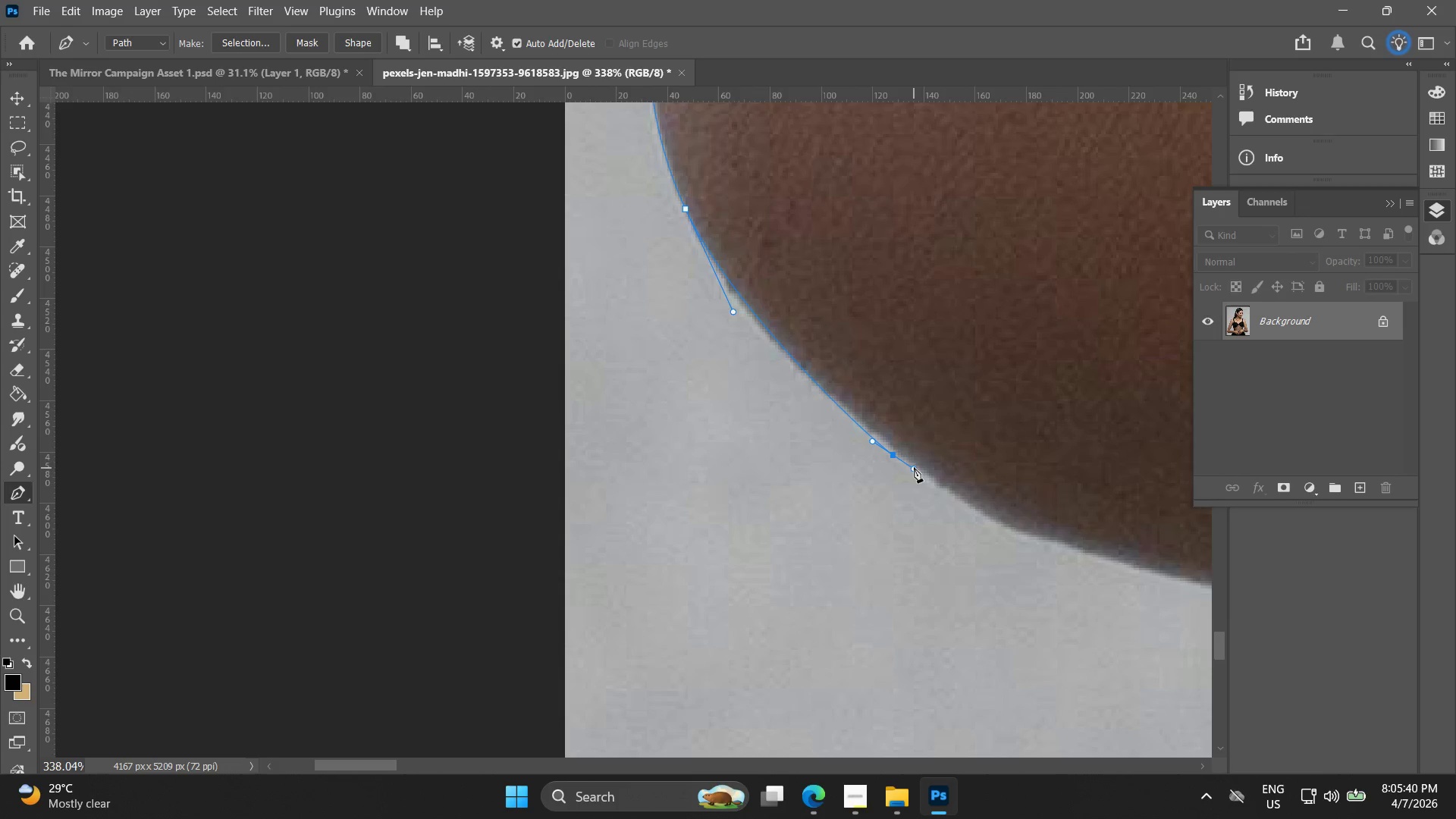 
key(Control+ControlLeft)
 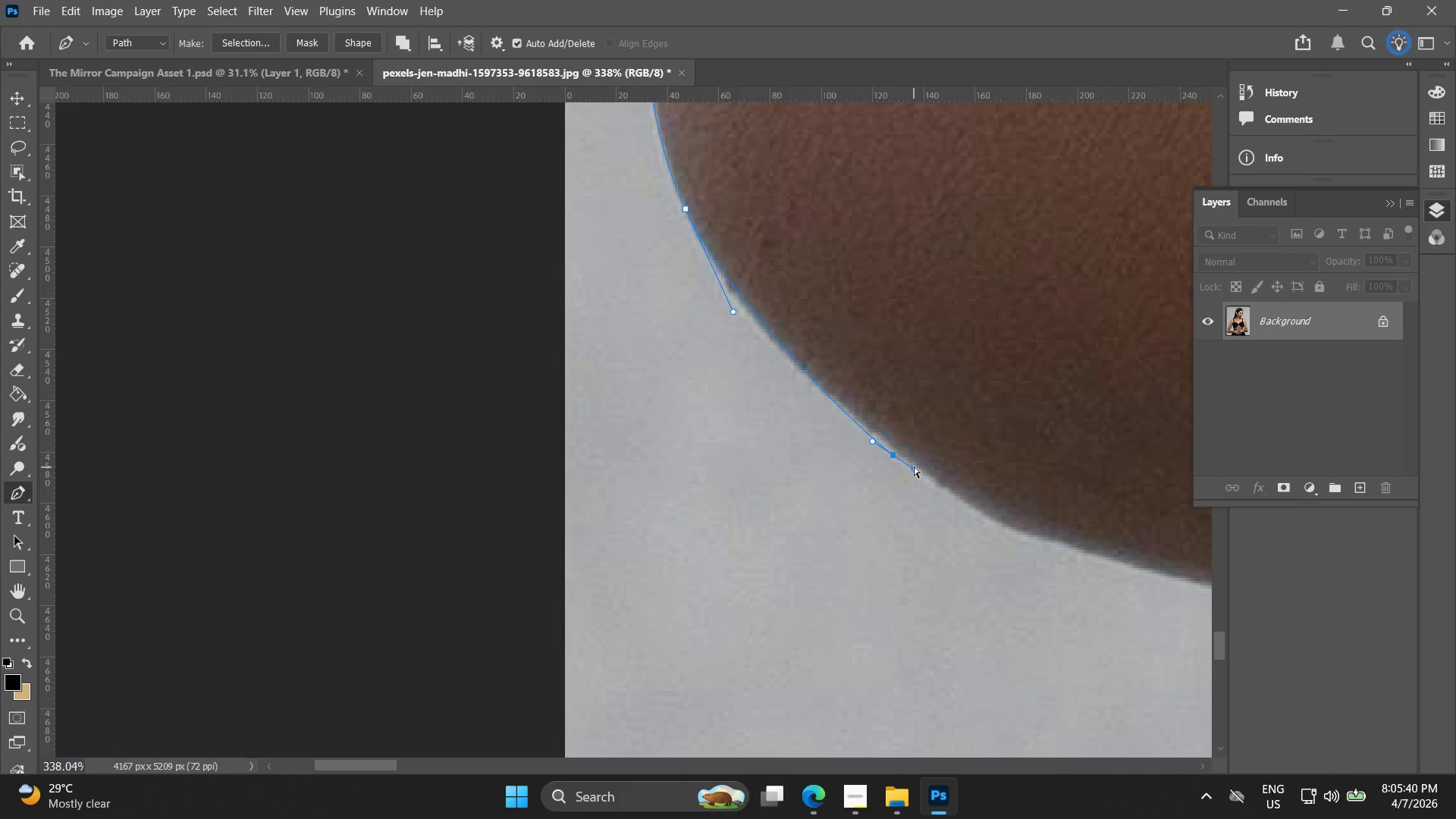 
key(Control+Z)
 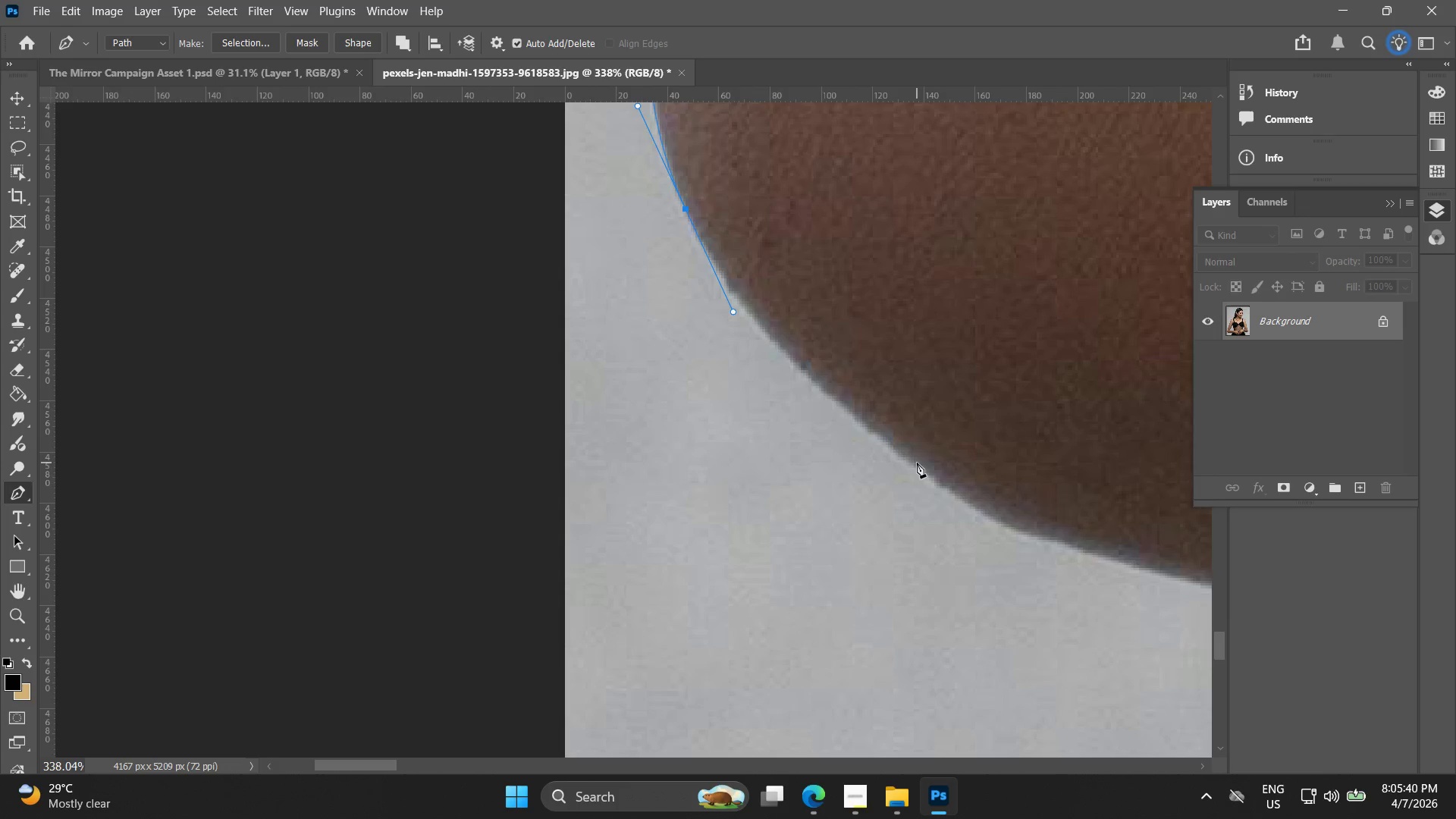 
left_click_drag(start_coordinate=[917, 463], to_coordinate=[1001, 523])
 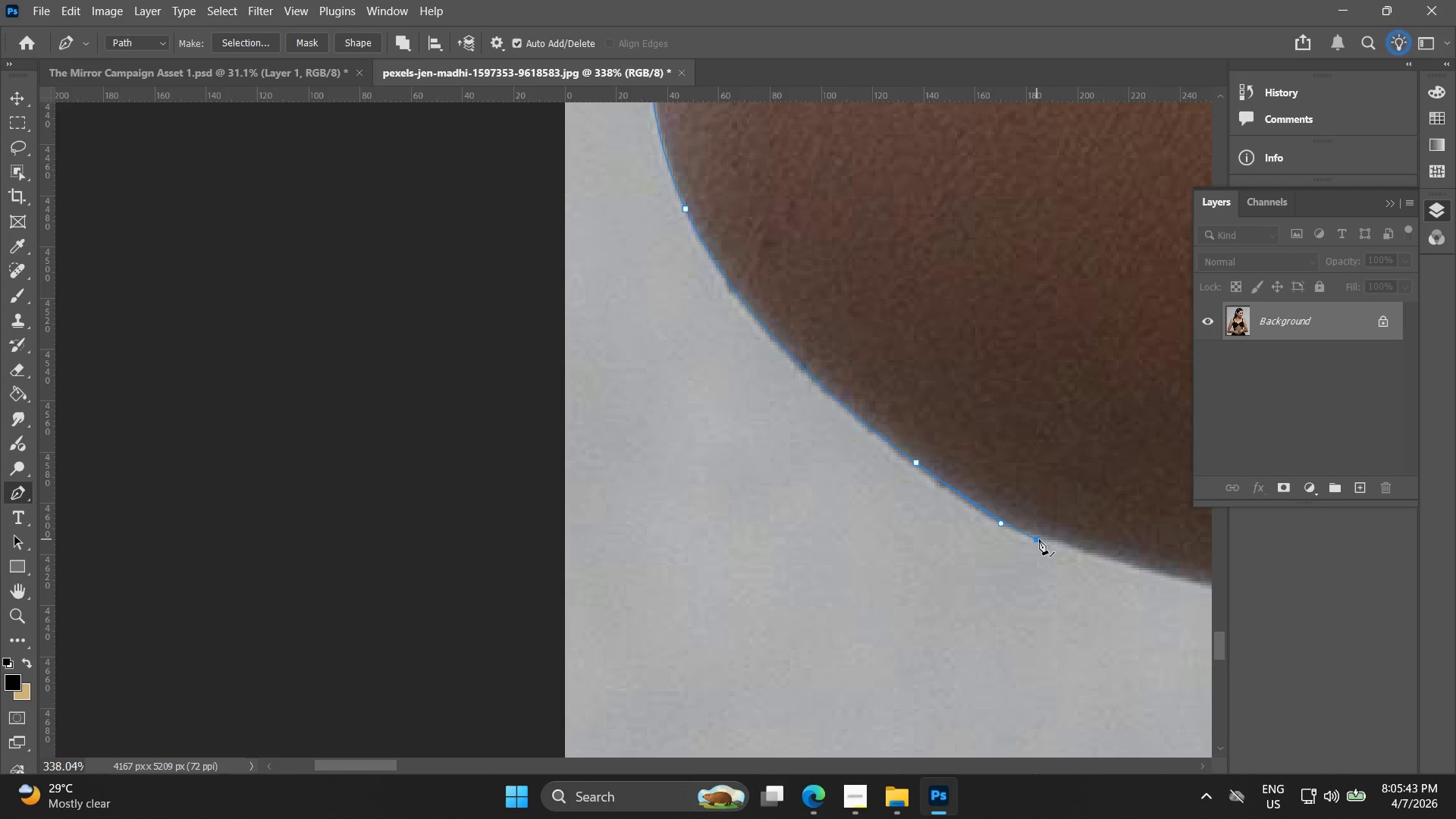 
hold_key(key=Space, duration=0.53)
 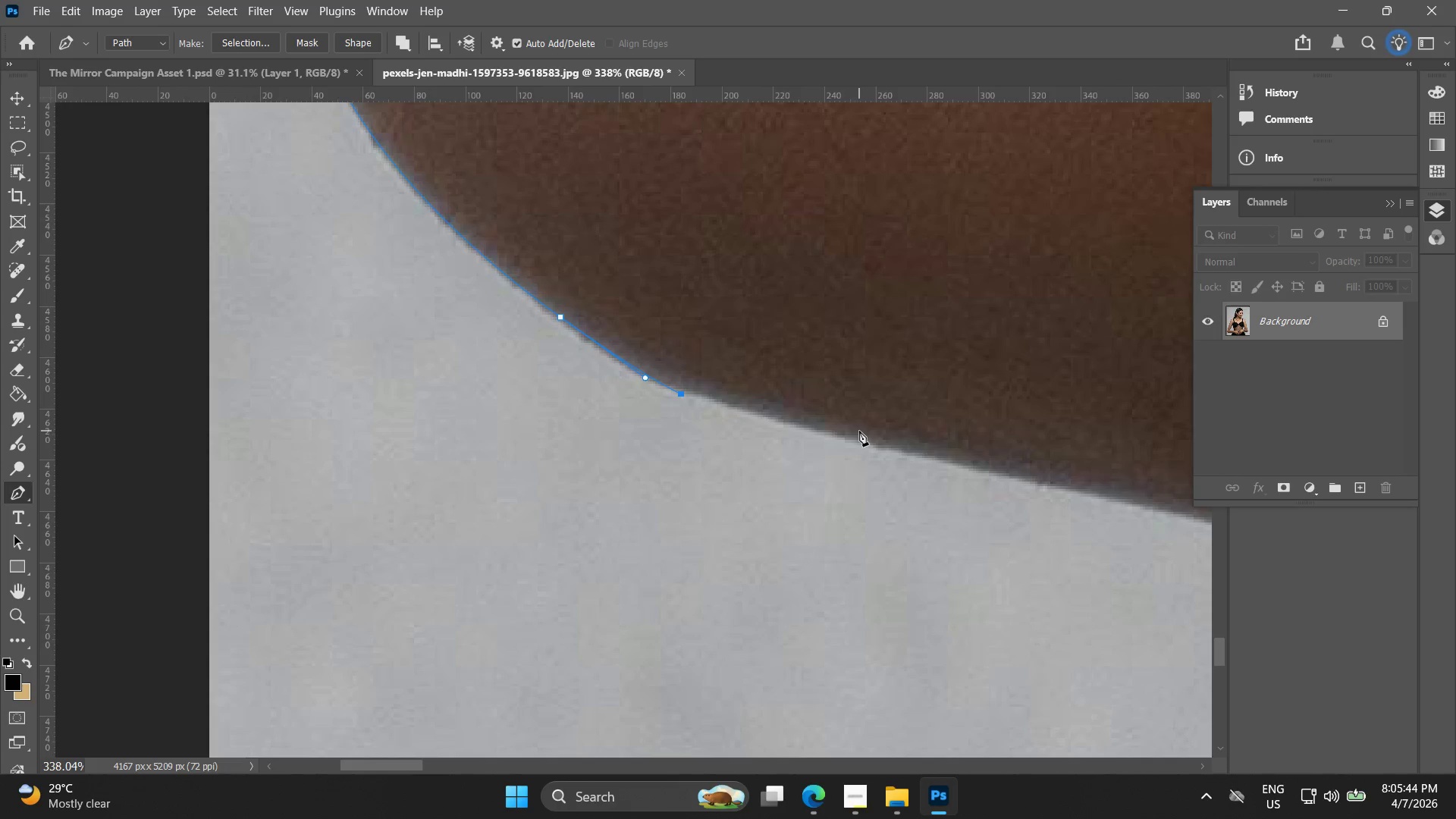 
left_click_drag(start_coordinate=[1094, 561], to_coordinate=[738, 416])
 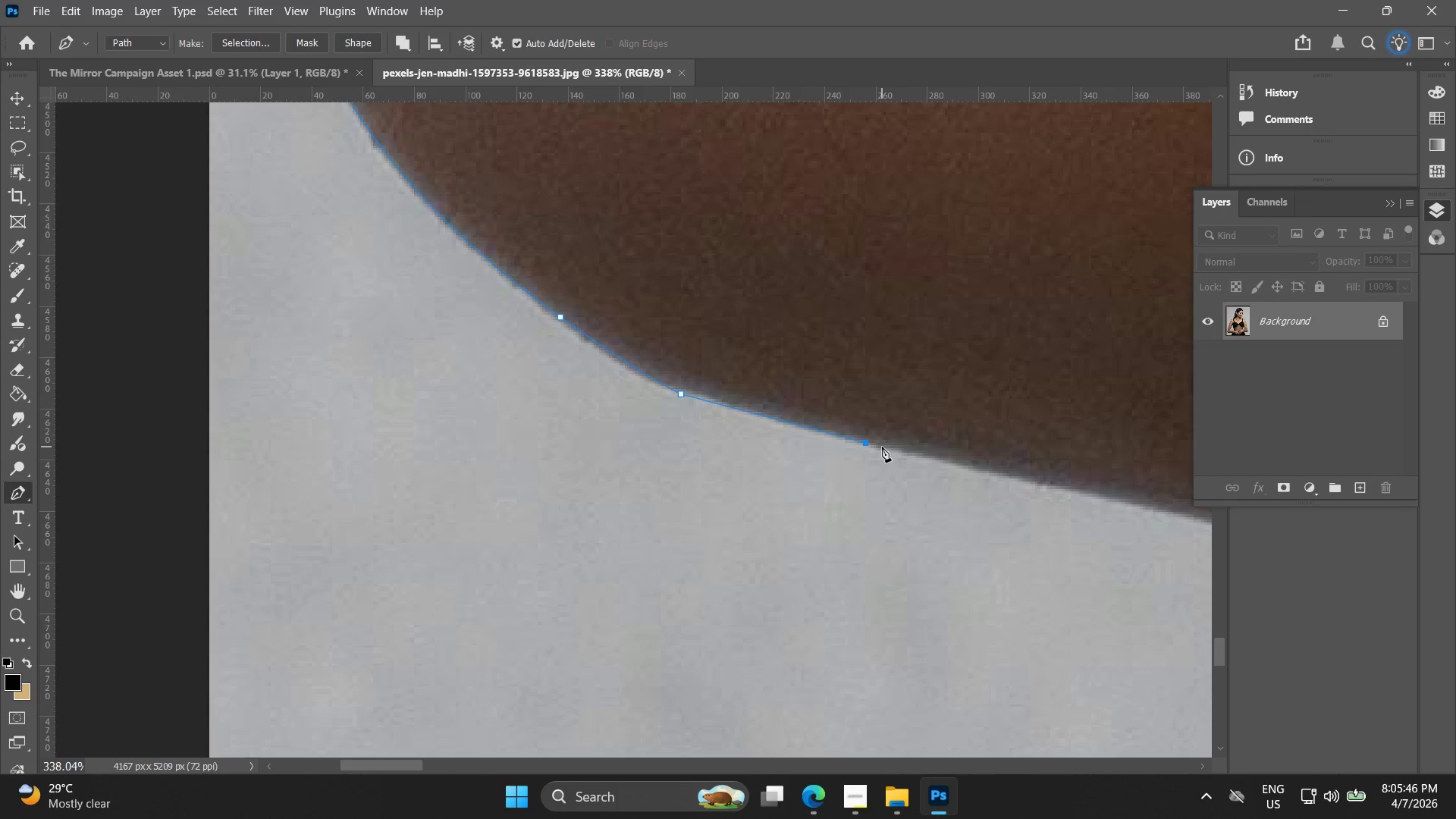 
key(Backspace)
 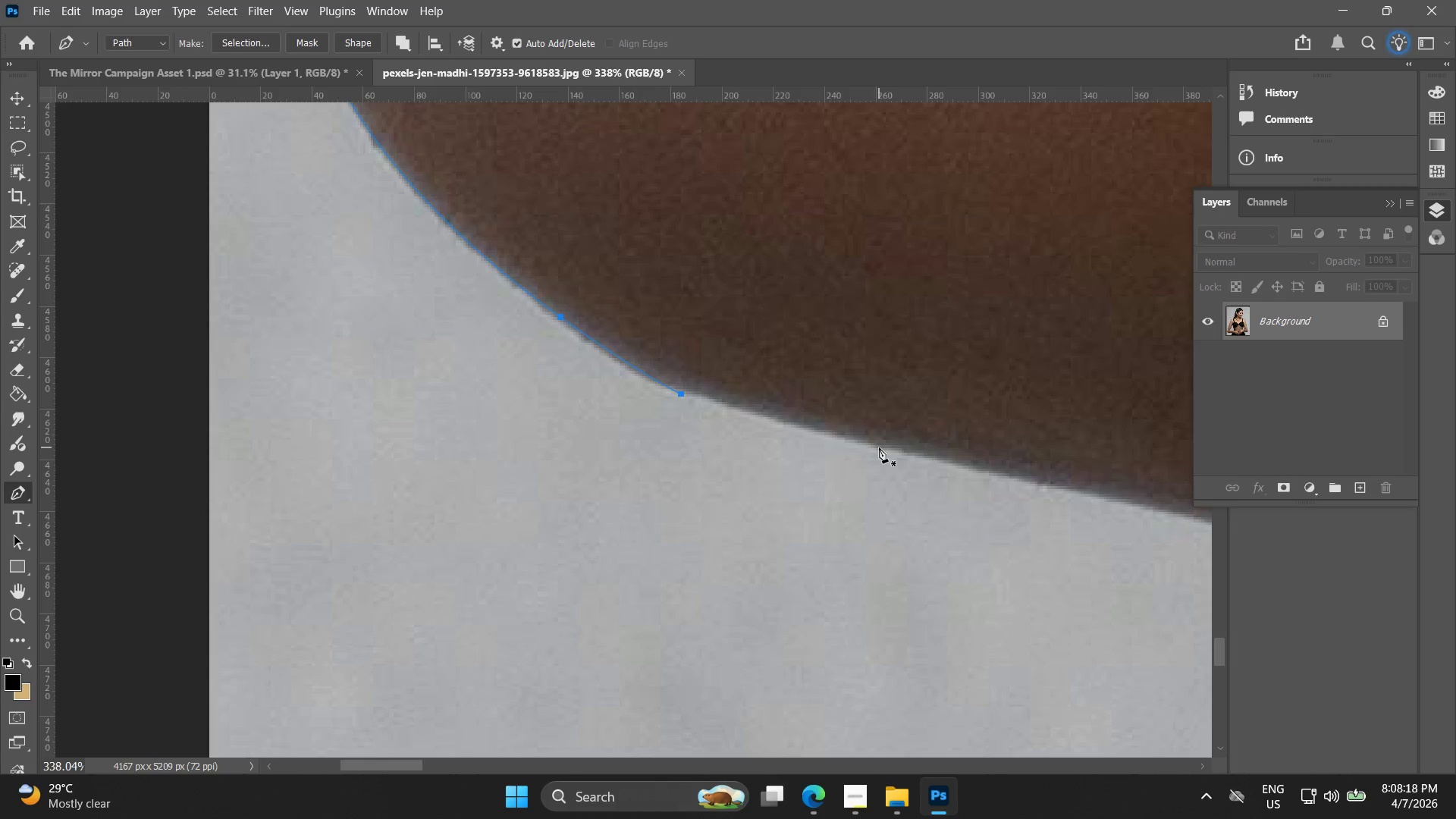 
wait(156.91)
 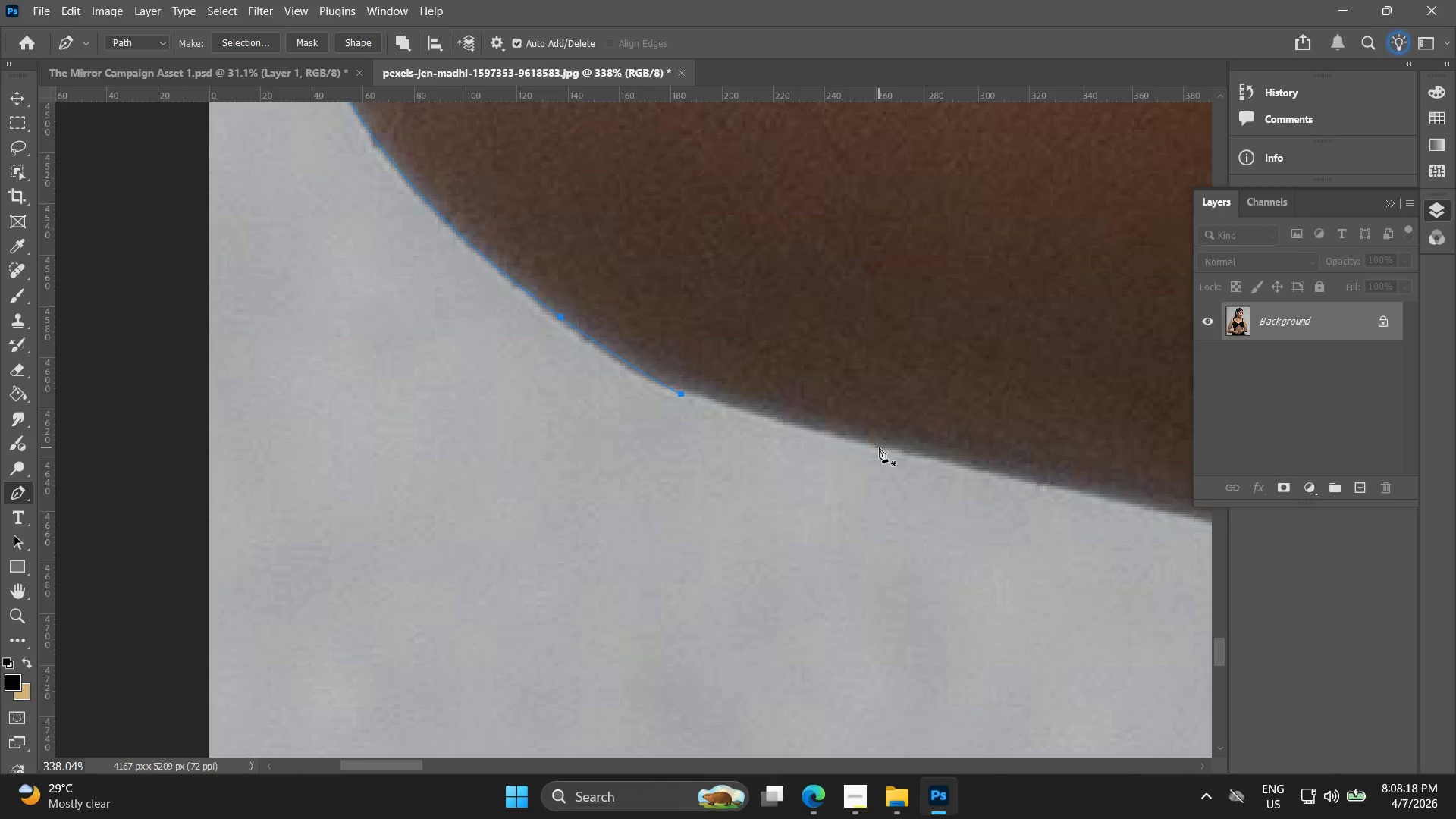 
hold_key(key=Space, duration=0.5)
 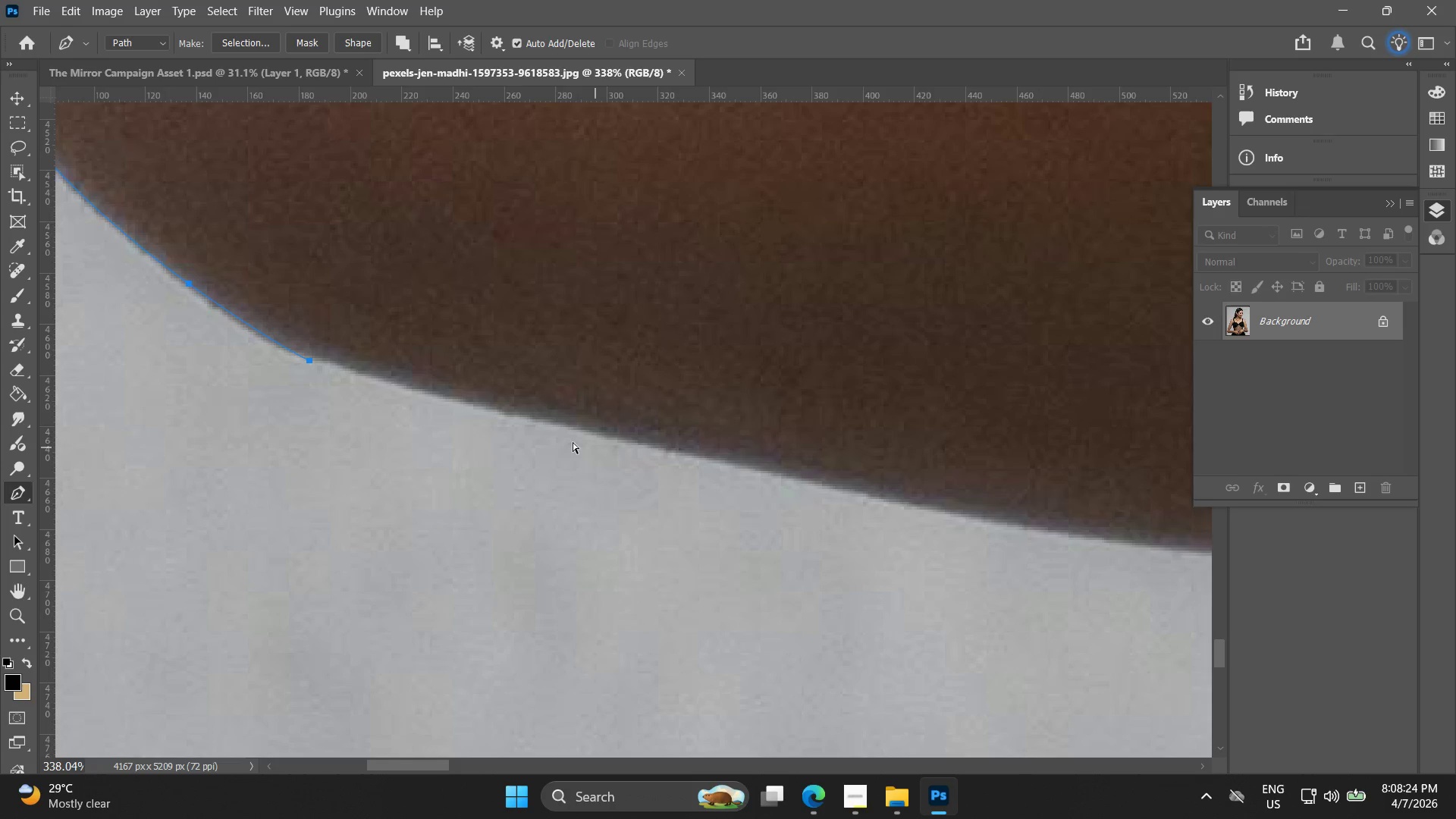 
left_click_drag(start_coordinate=[1046, 486], to_coordinate=[674, 453])
 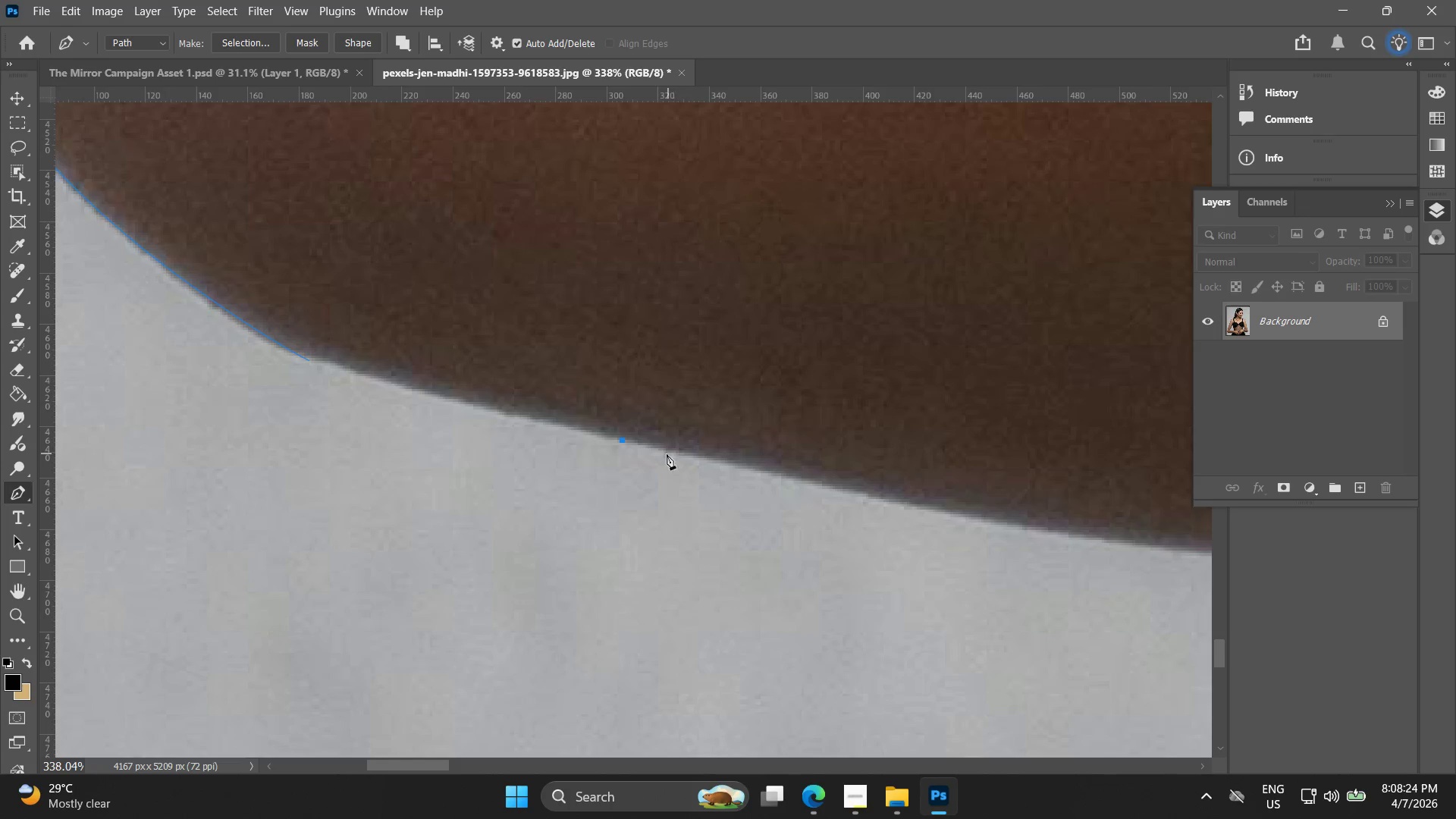 
key(Control+Z)
 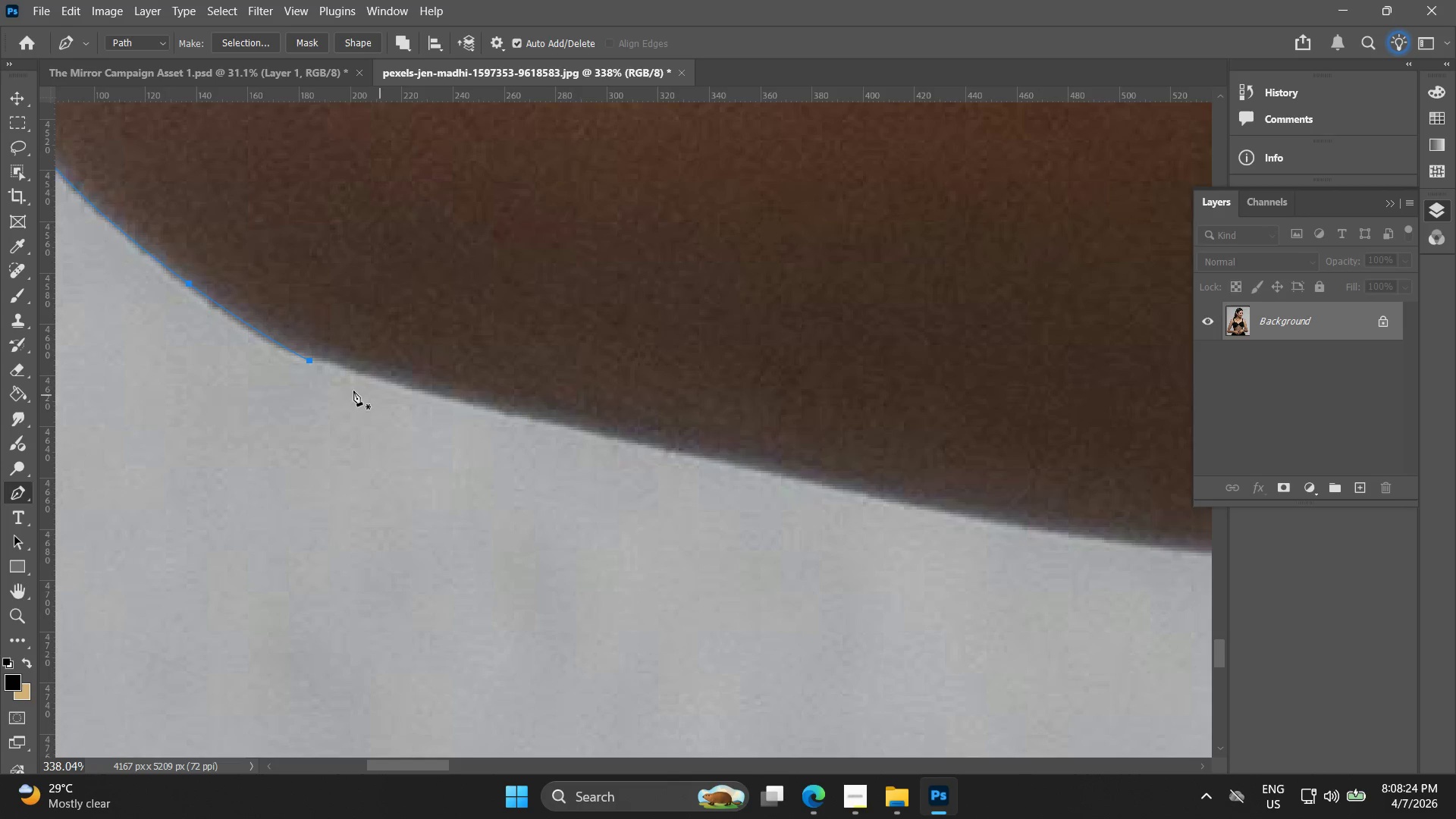 
hold_key(key=AltLeft, duration=0.64)
 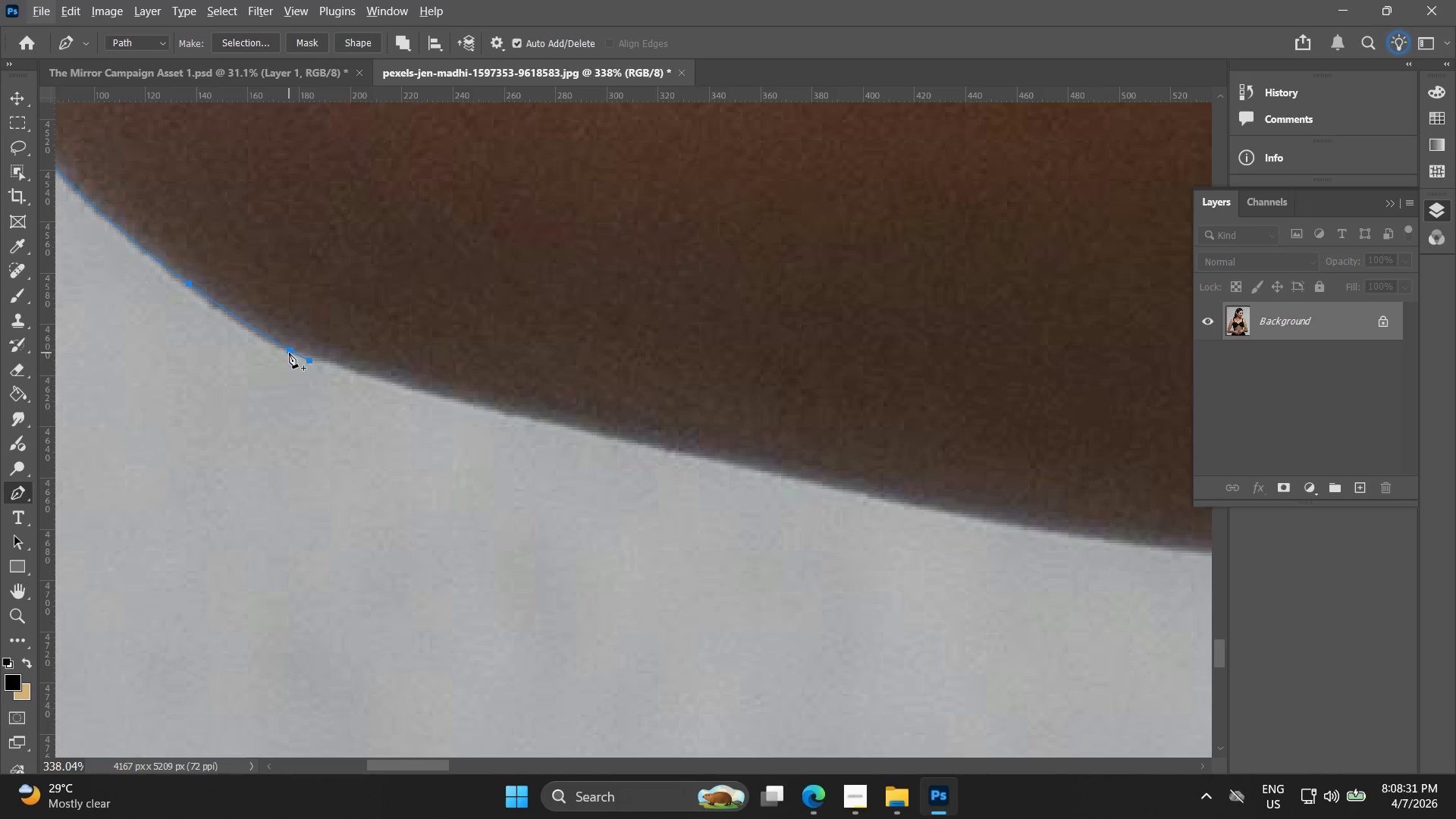 
wait(7.16)
 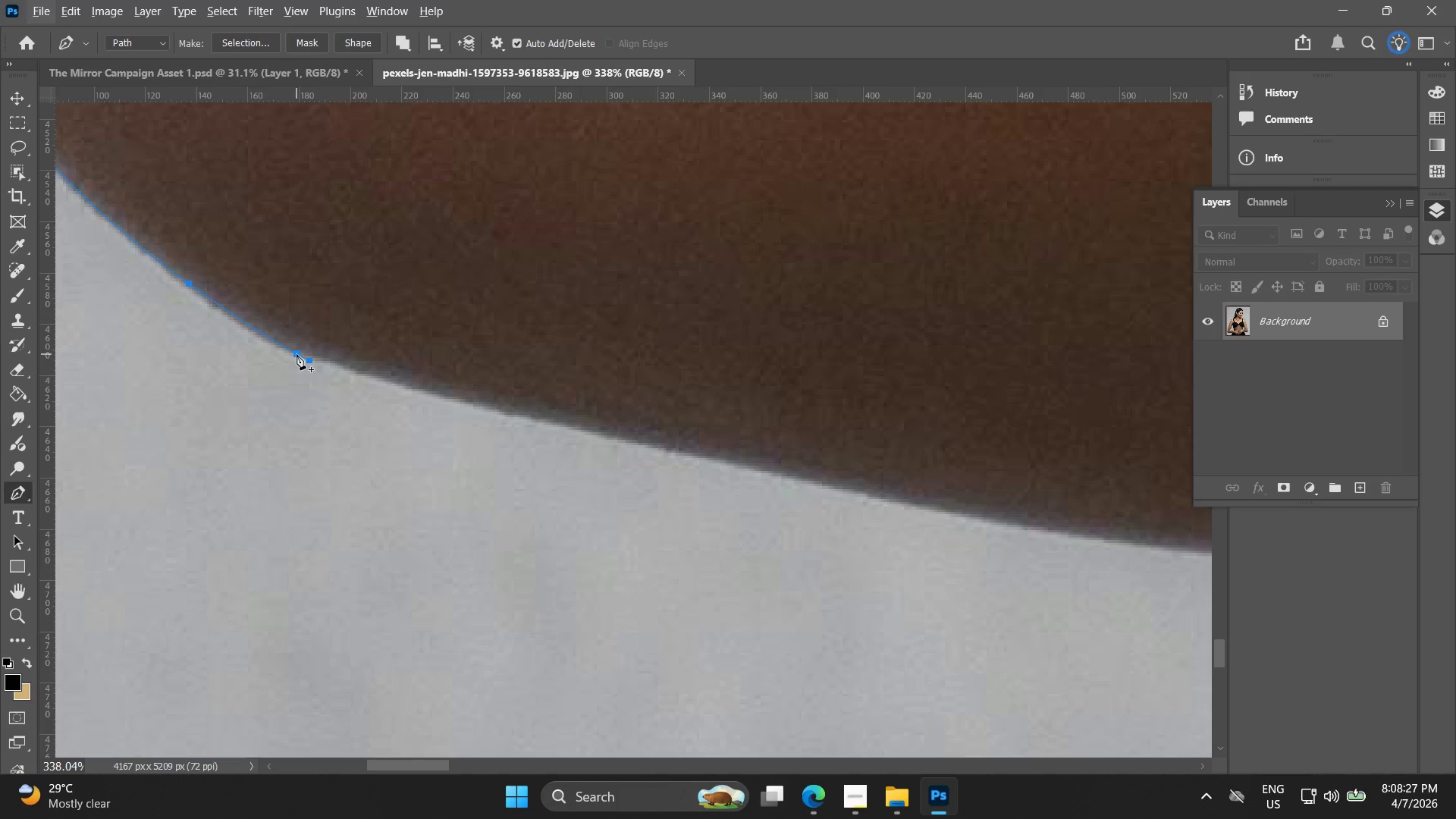 
key(Alt+AltLeft)
 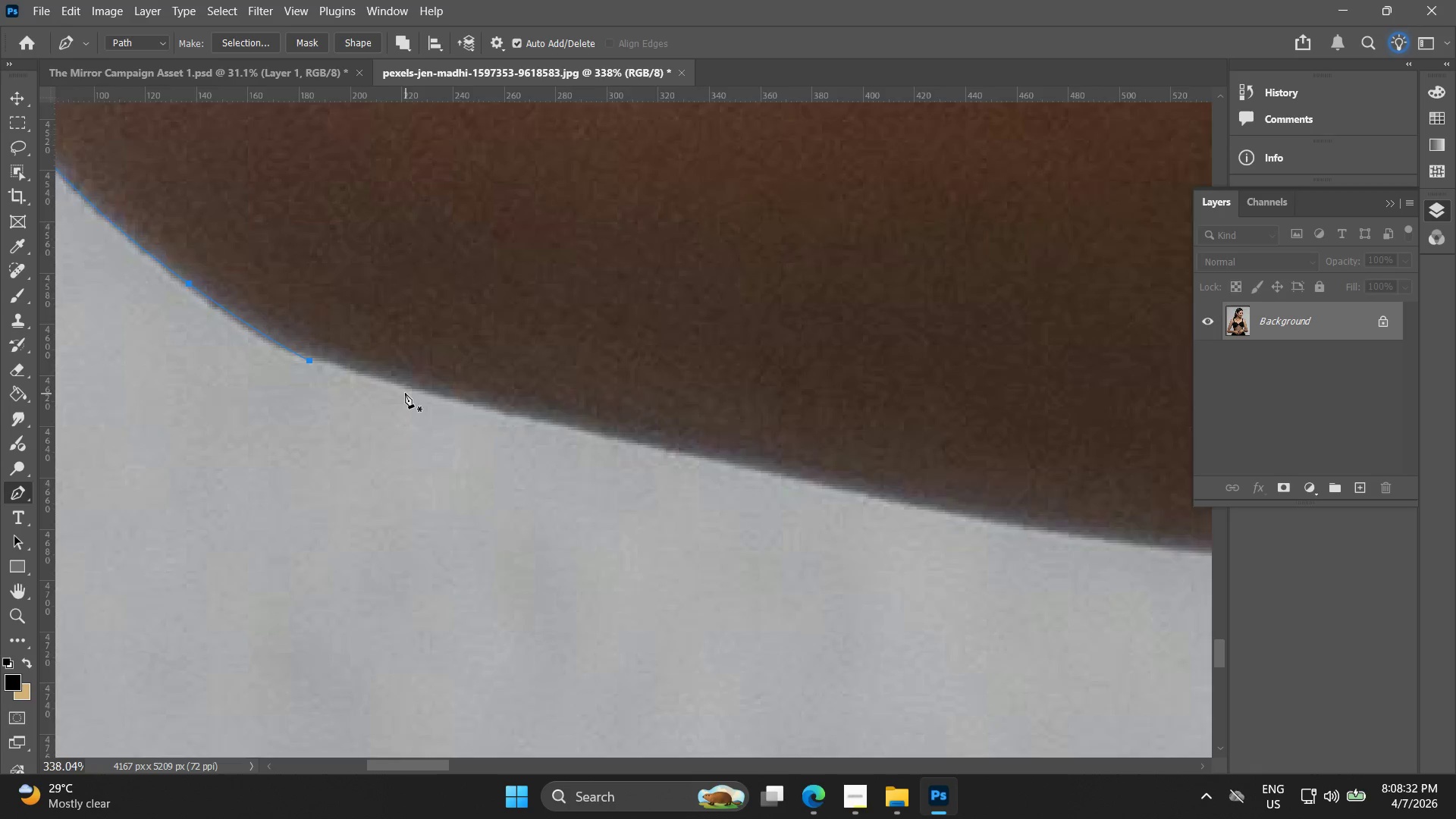 
scroll: coordinate [403, 391], scroll_direction: up, amount: 3.0
 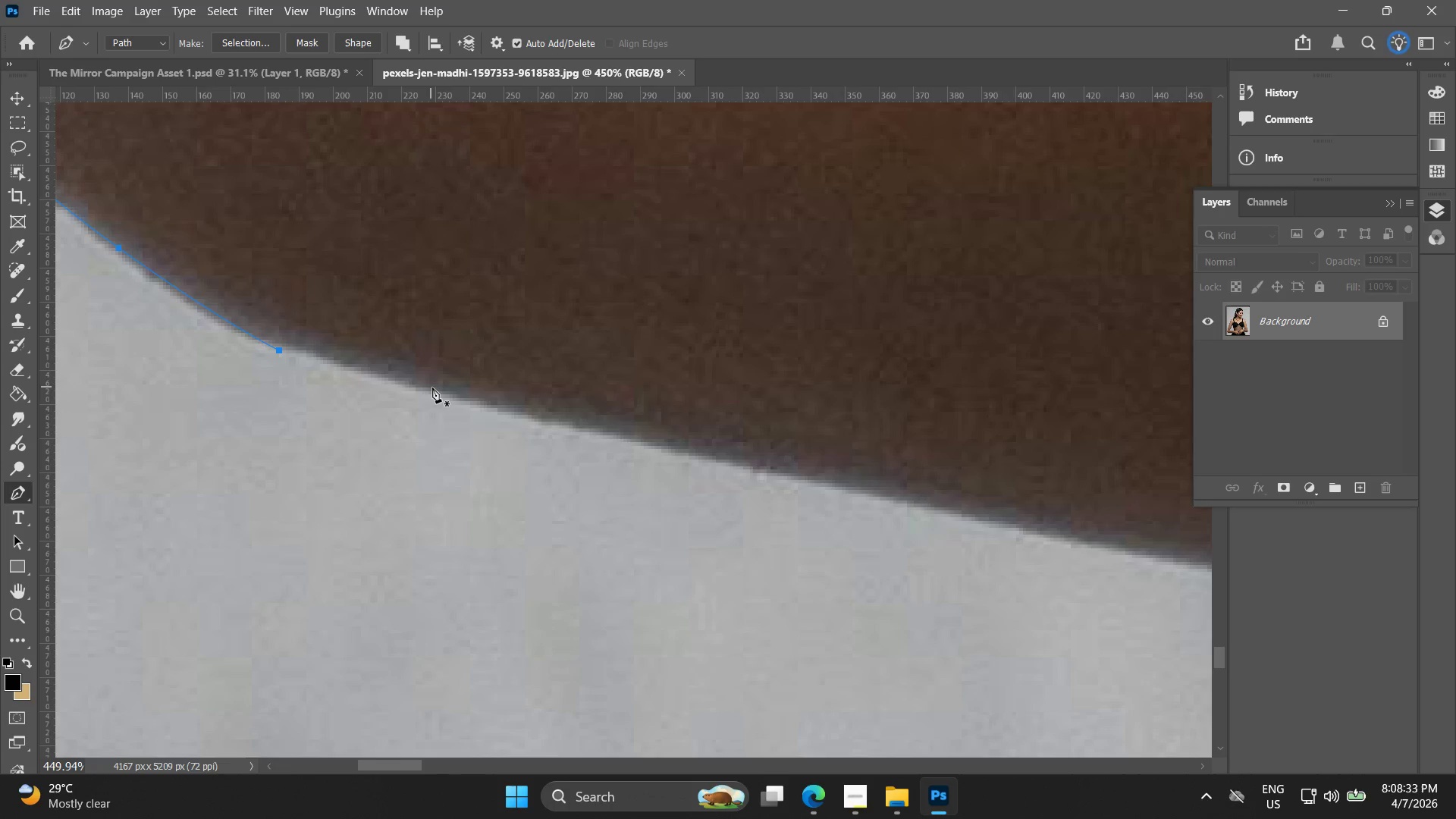 
left_click_drag(start_coordinate=[439, 389], to_coordinate=[455, 389])
 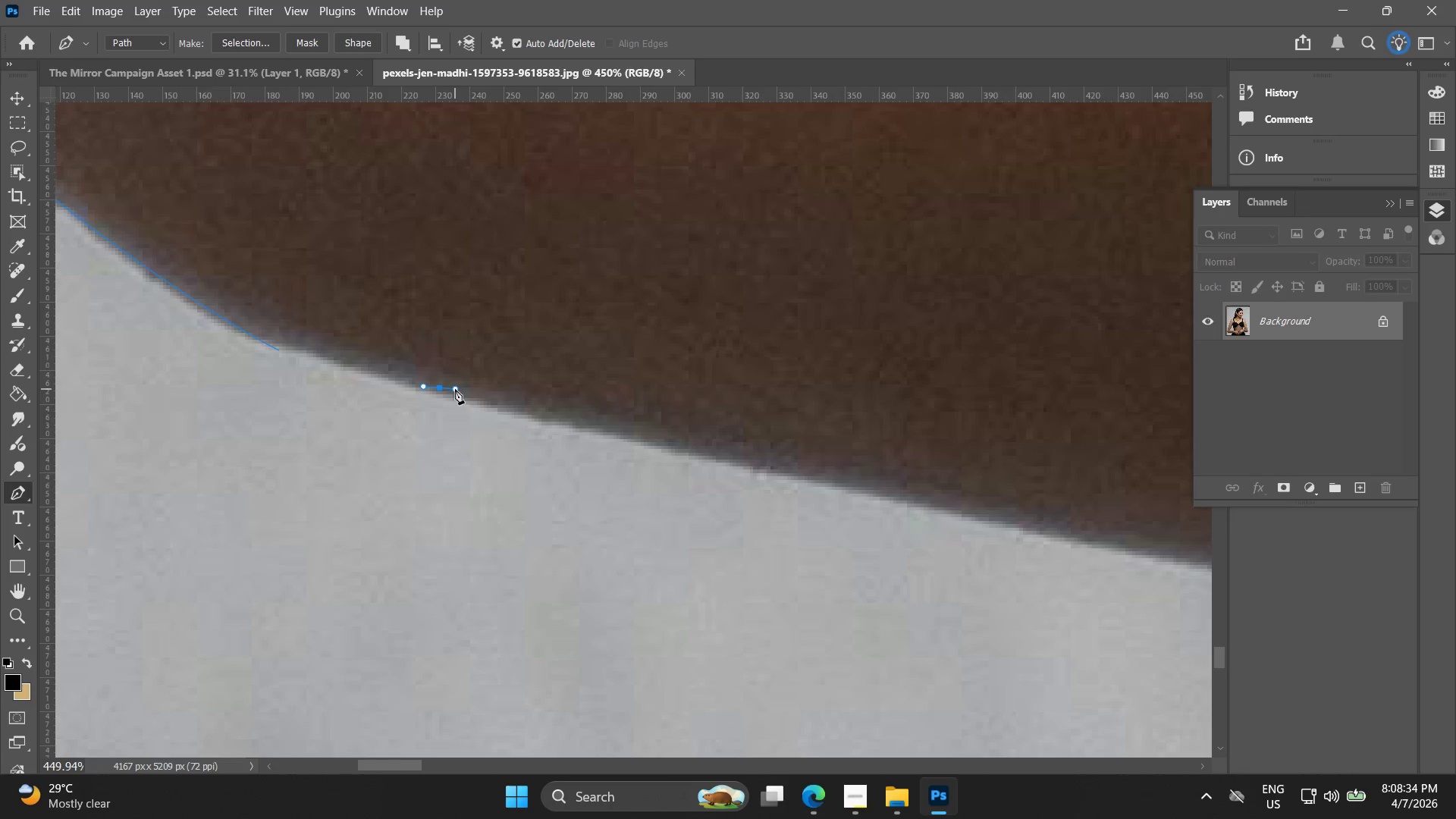 
key(Control+ControlLeft)
 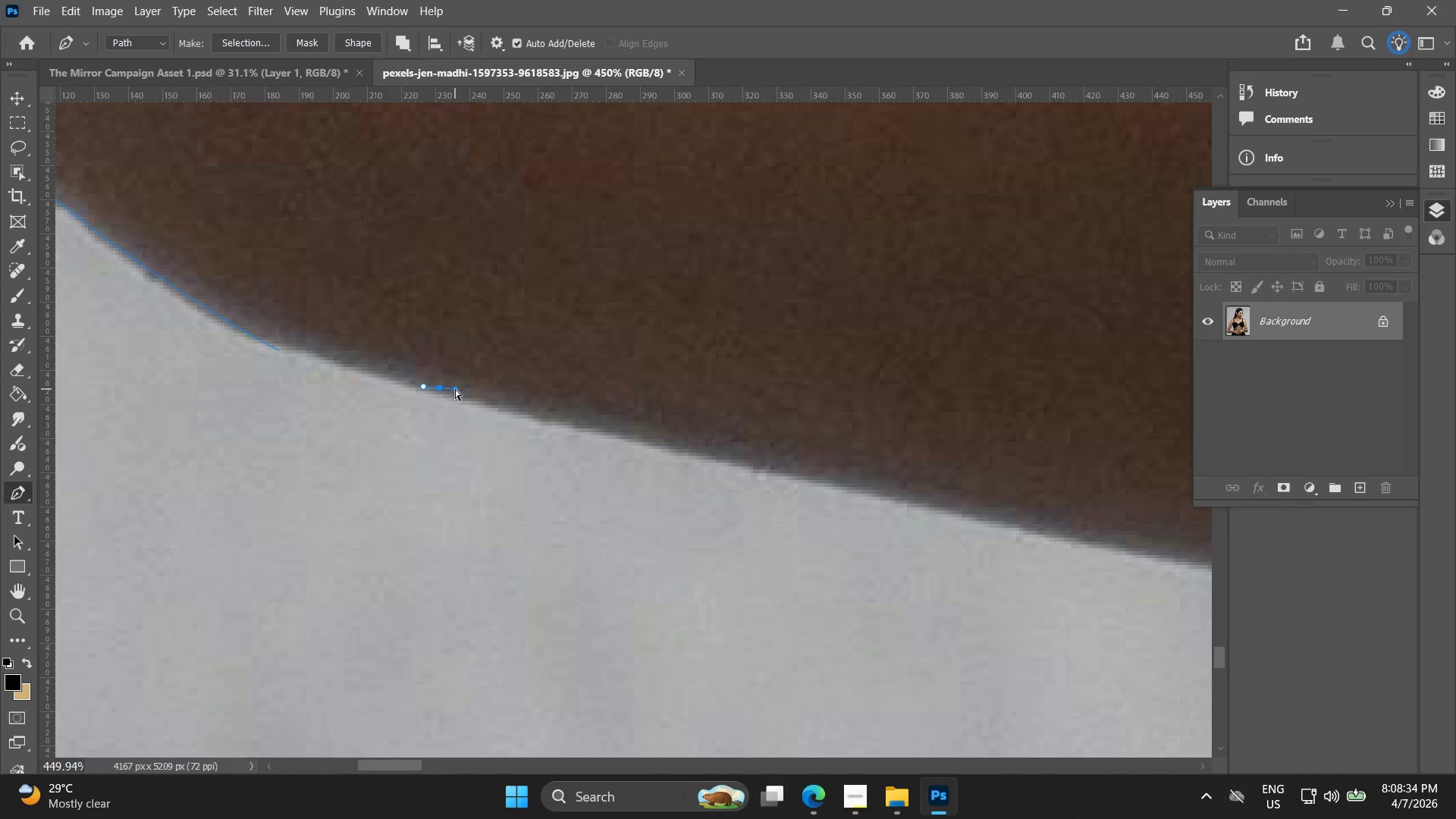 
key(Control+Z)
 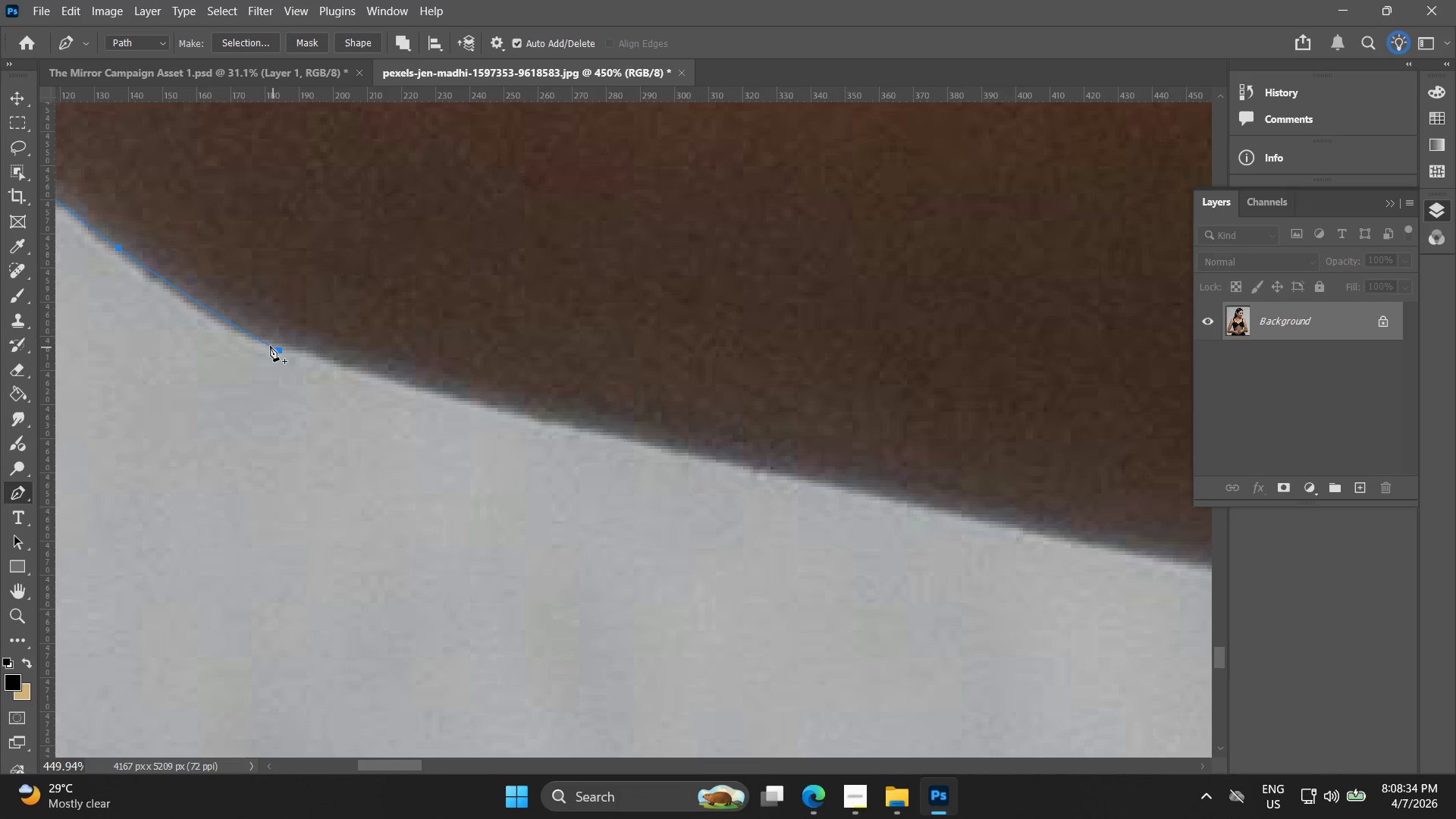 
hold_key(key=AltLeft, duration=0.83)
left_click([281, 349])
 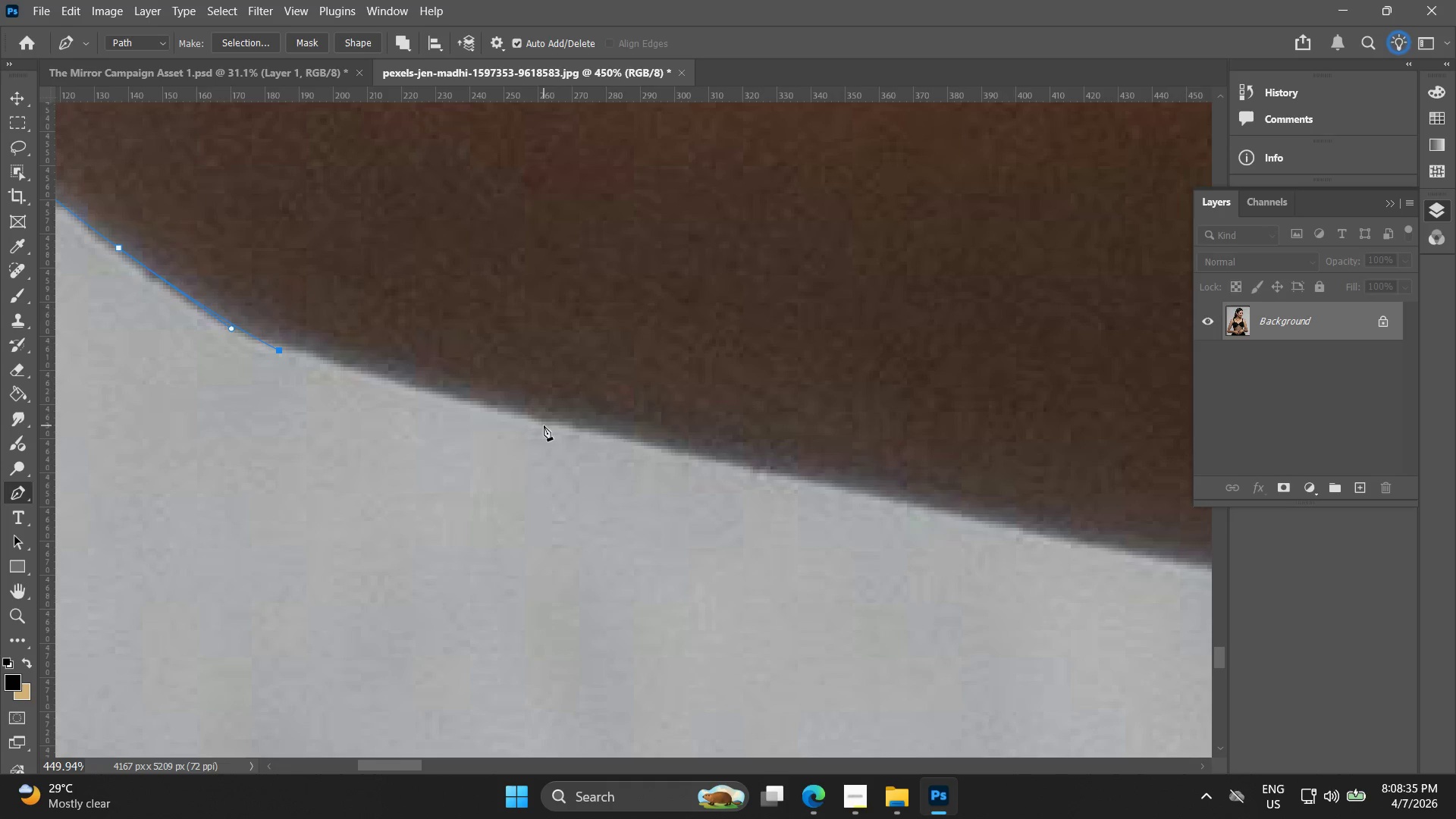 
left_click_drag(start_coordinate=[552, 422], to_coordinate=[603, 432])
 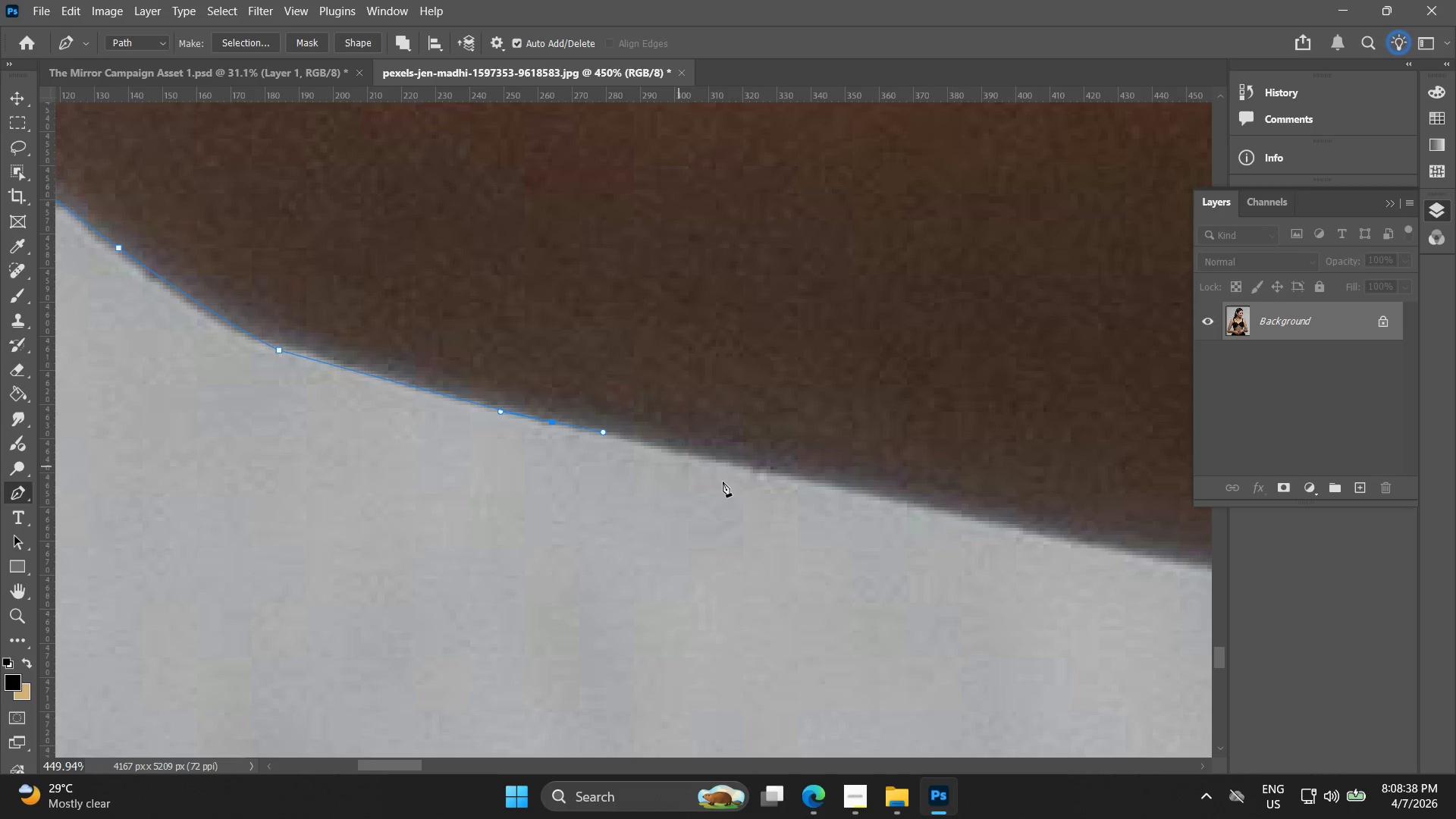 
hold_key(key=Space, duration=0.33)
 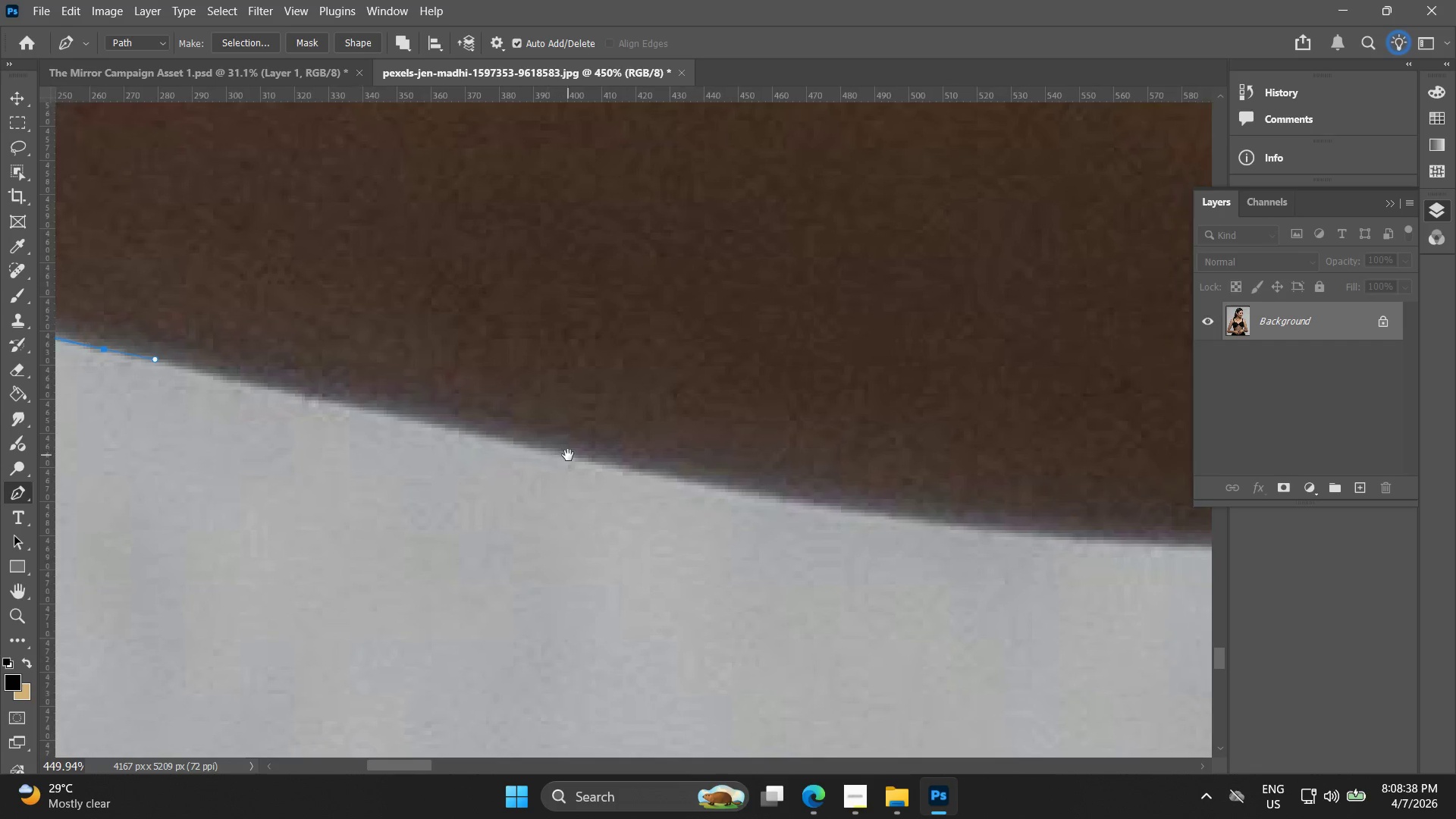 
left_click_drag(start_coordinate=[731, 482], to_coordinate=[566, 456])
 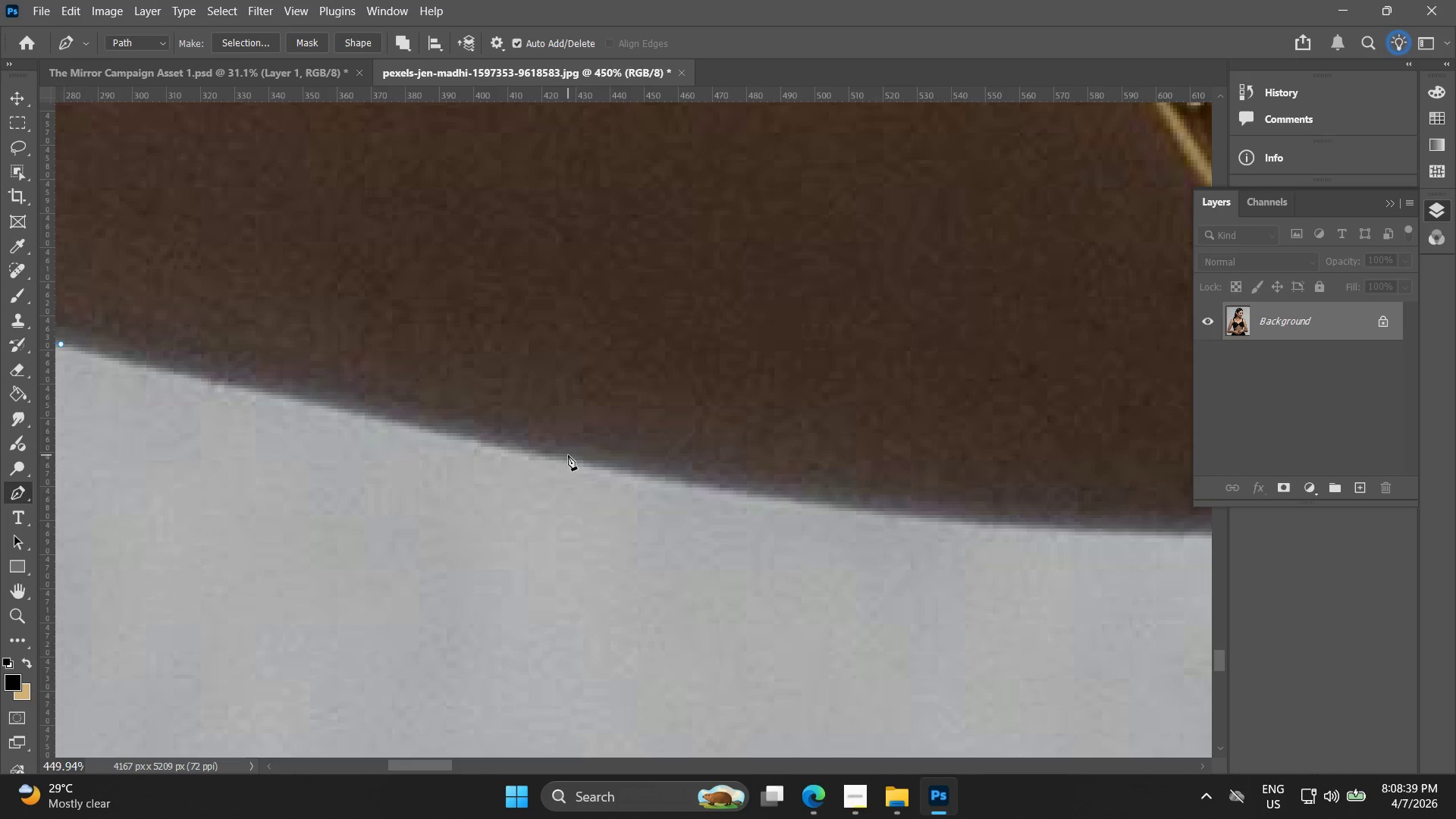 
hold_key(key=Space, duration=0.86)
 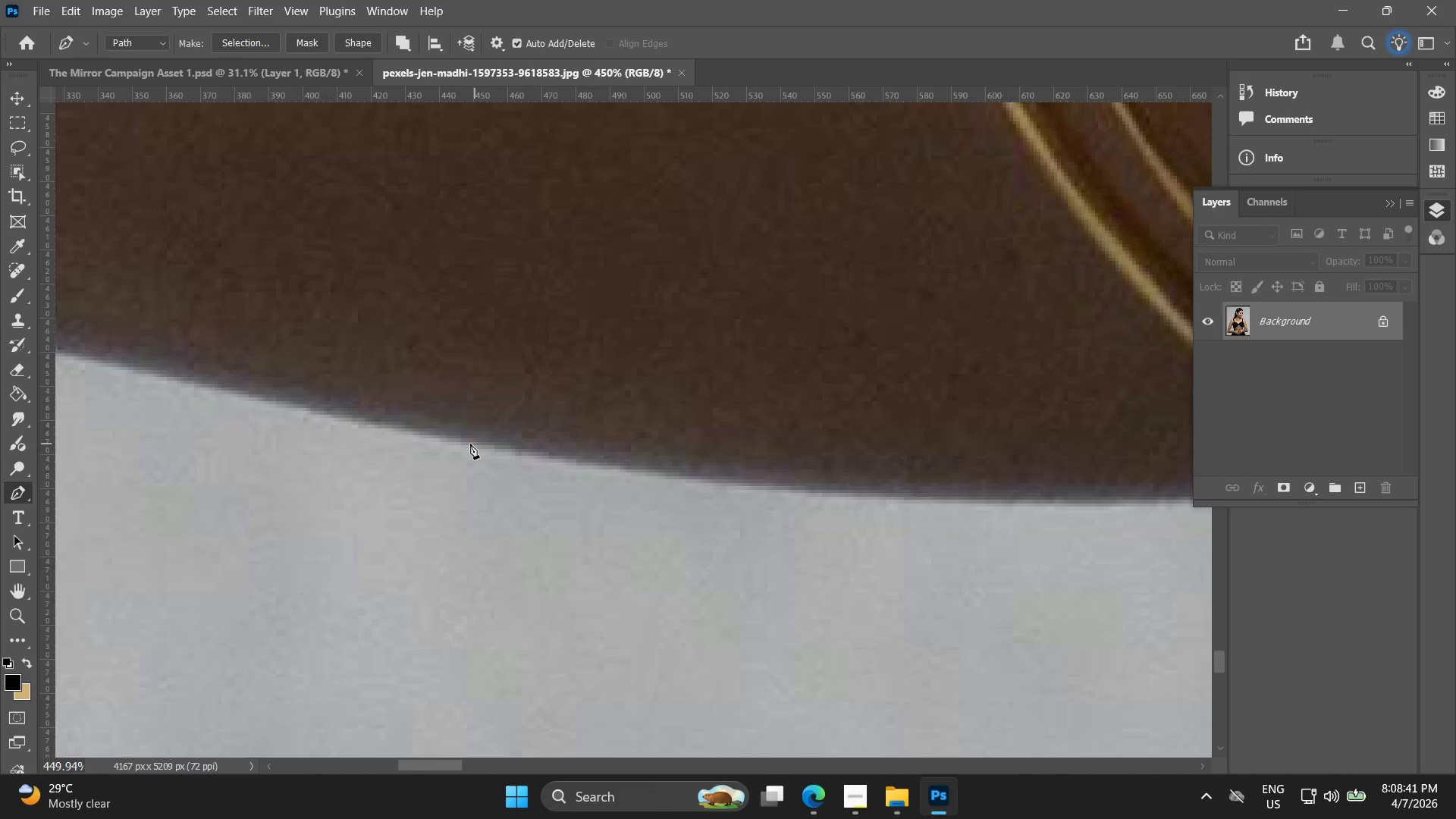 
left_click_drag(start_coordinate=[664, 513], to_coordinate=[494, 482])
 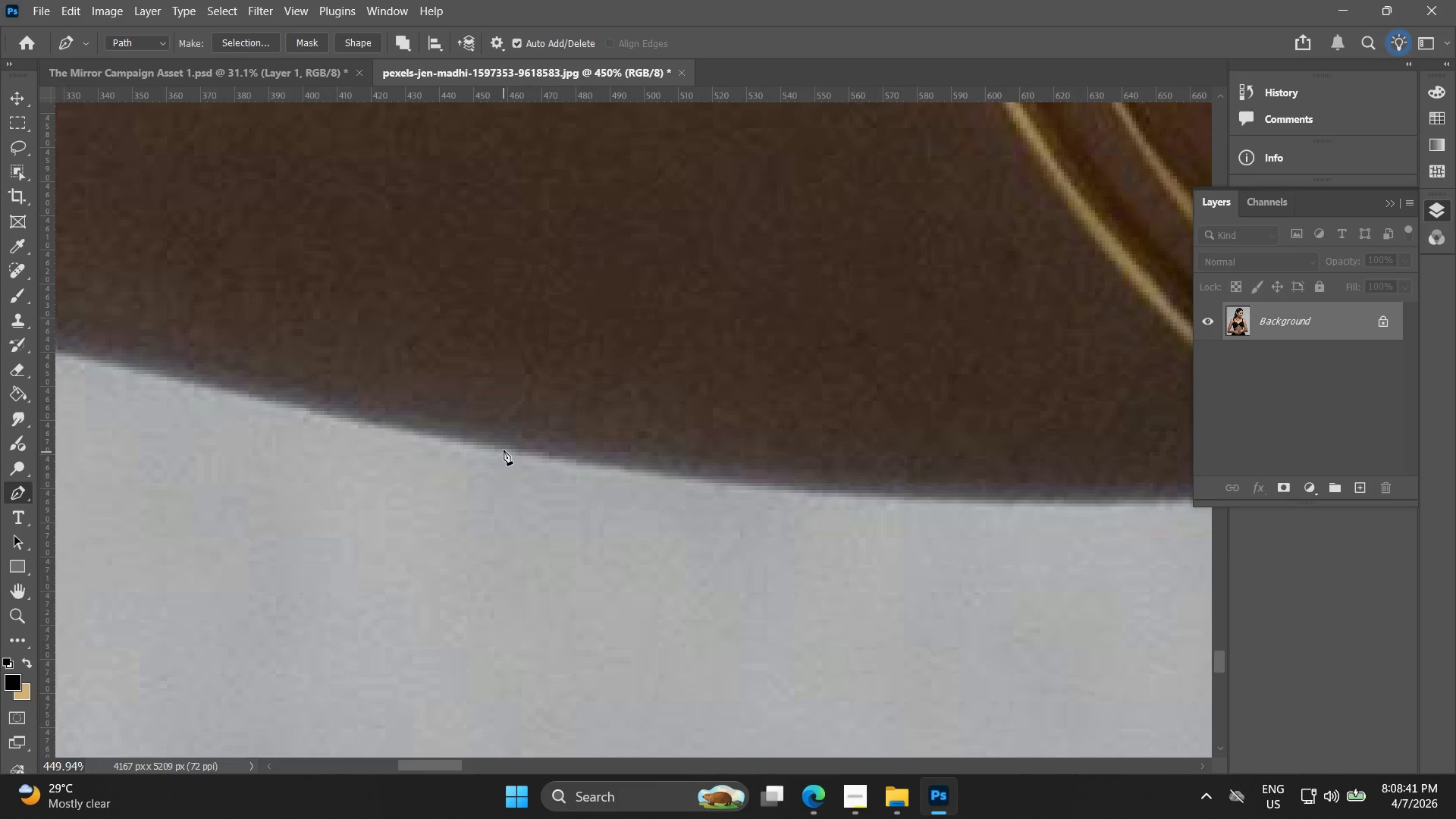 
hold_key(key=Space, duration=0.44)
 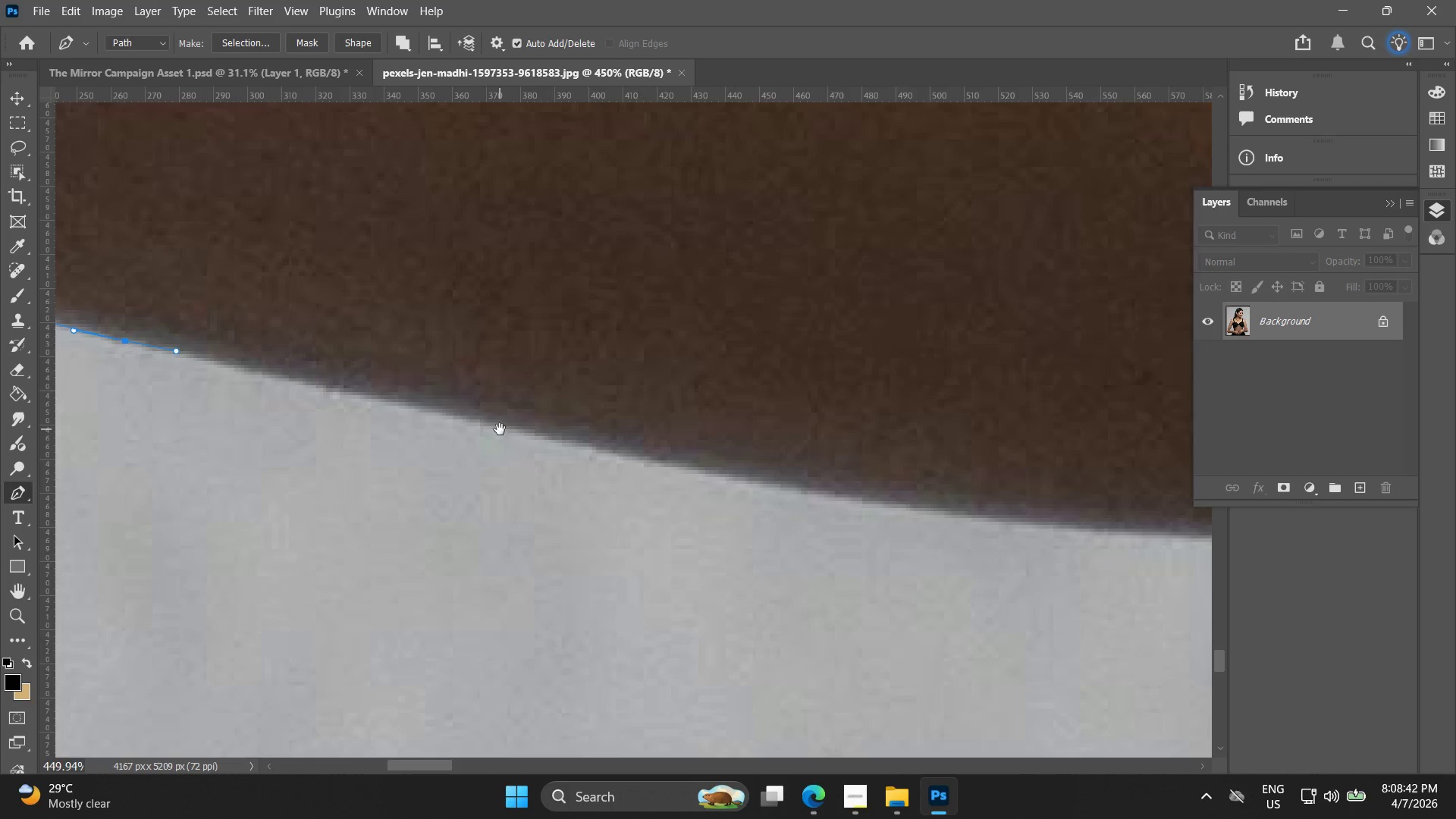 
left_click_drag(start_coordinate=[468, 444], to_coordinate=[649, 466])
 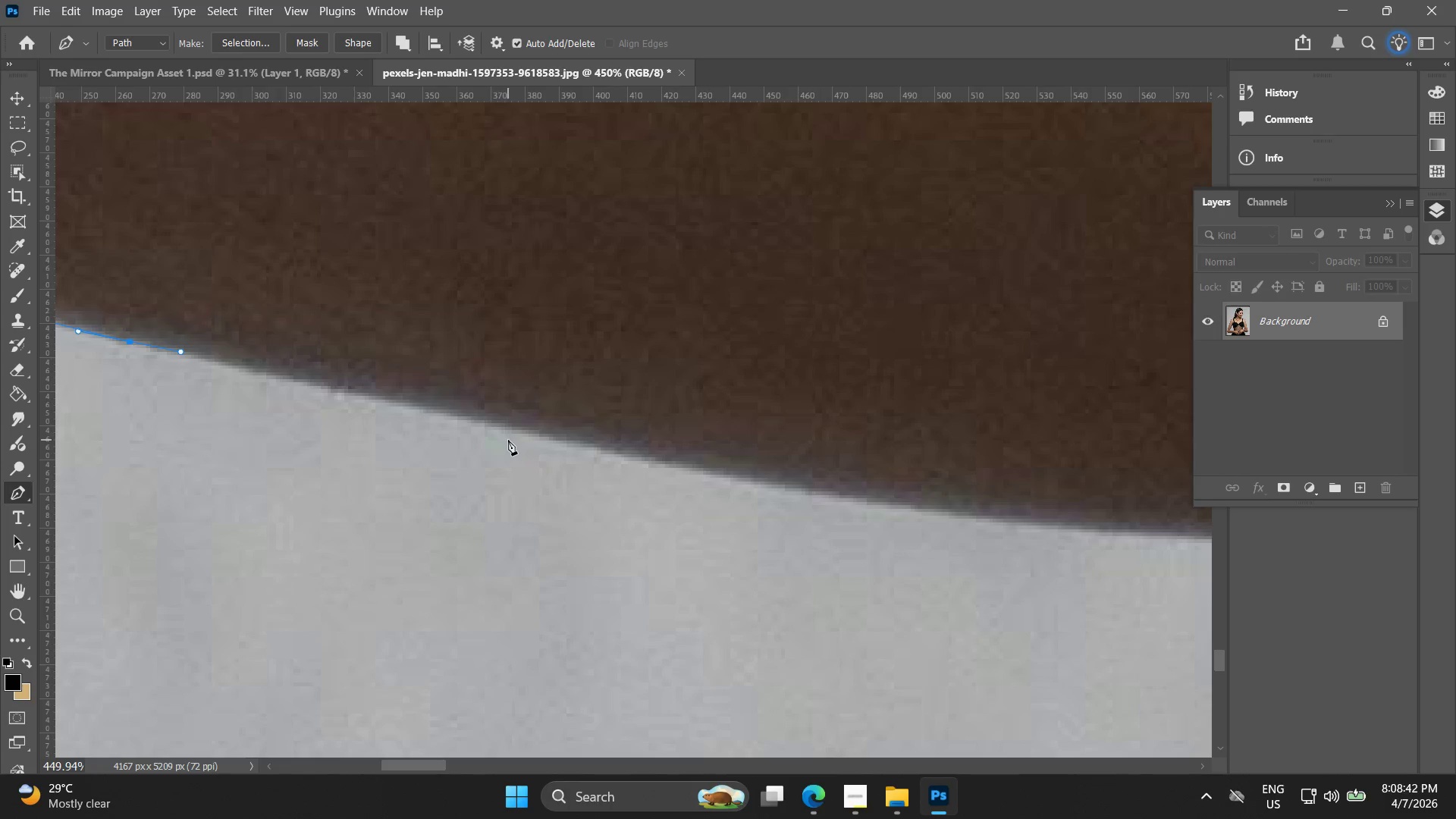 
left_click_drag(start_coordinate=[533, 431], to_coordinate=[552, 436])
 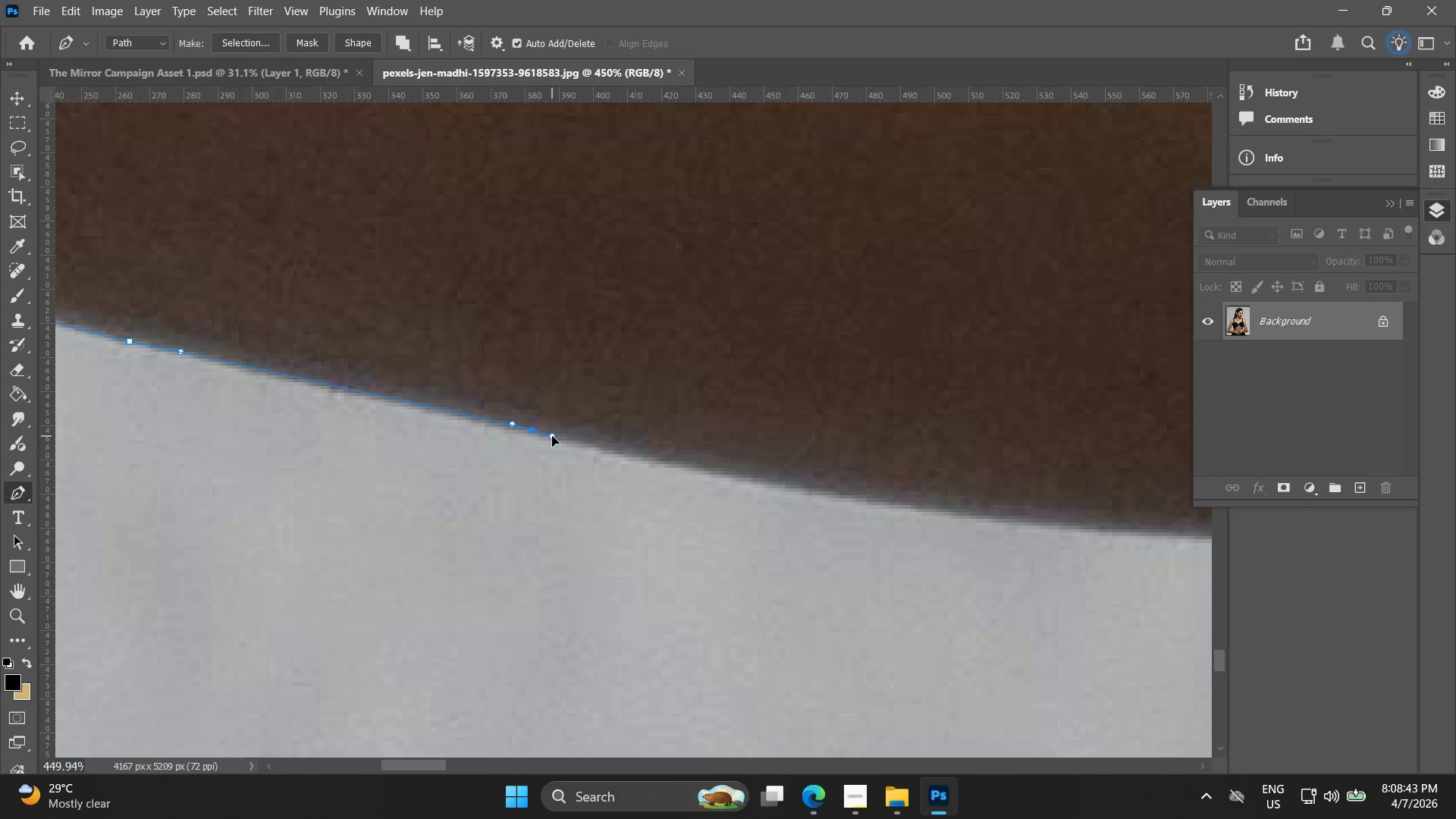 
key(Control+ControlLeft)
 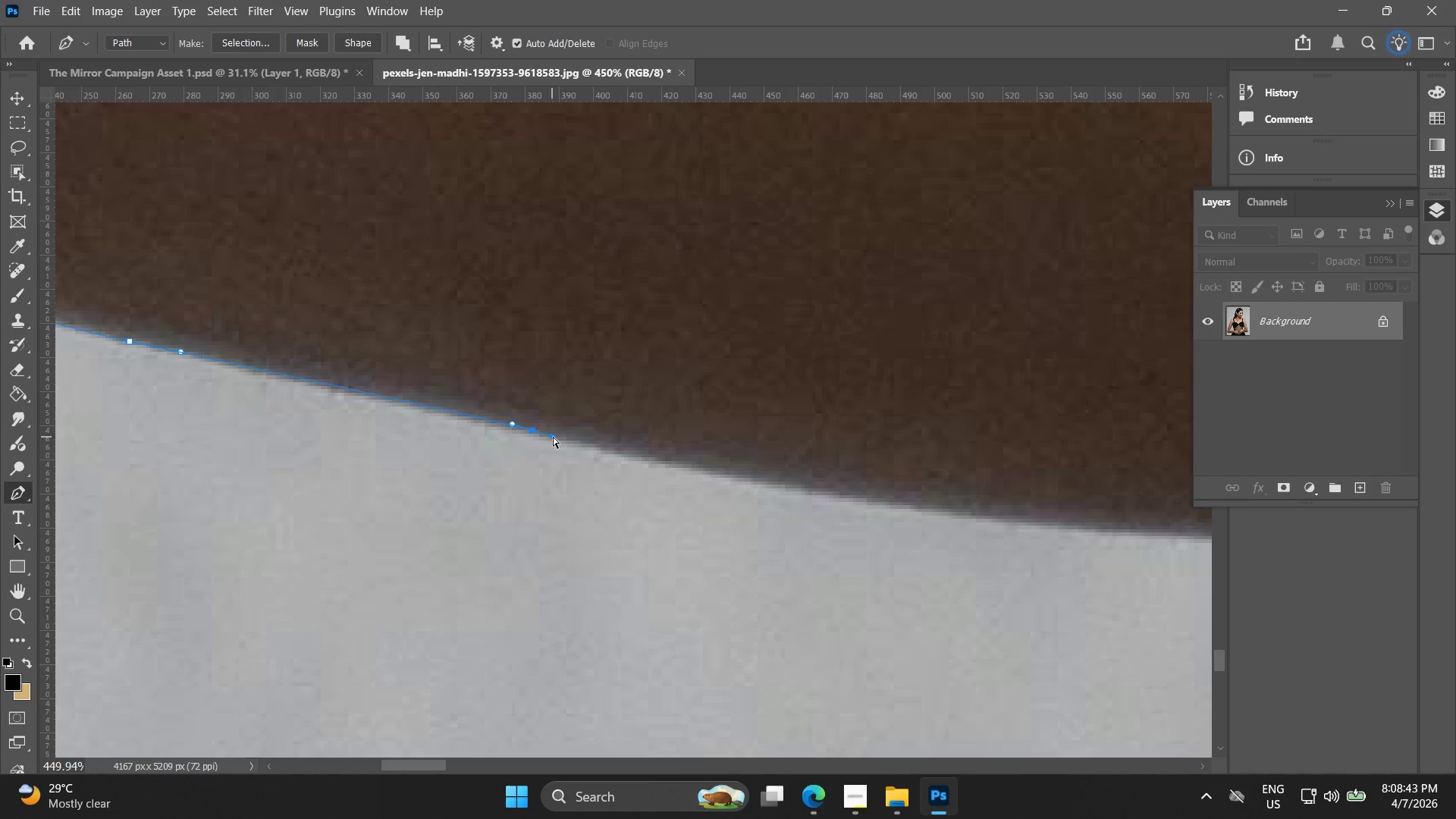 
key(Control+Z)
 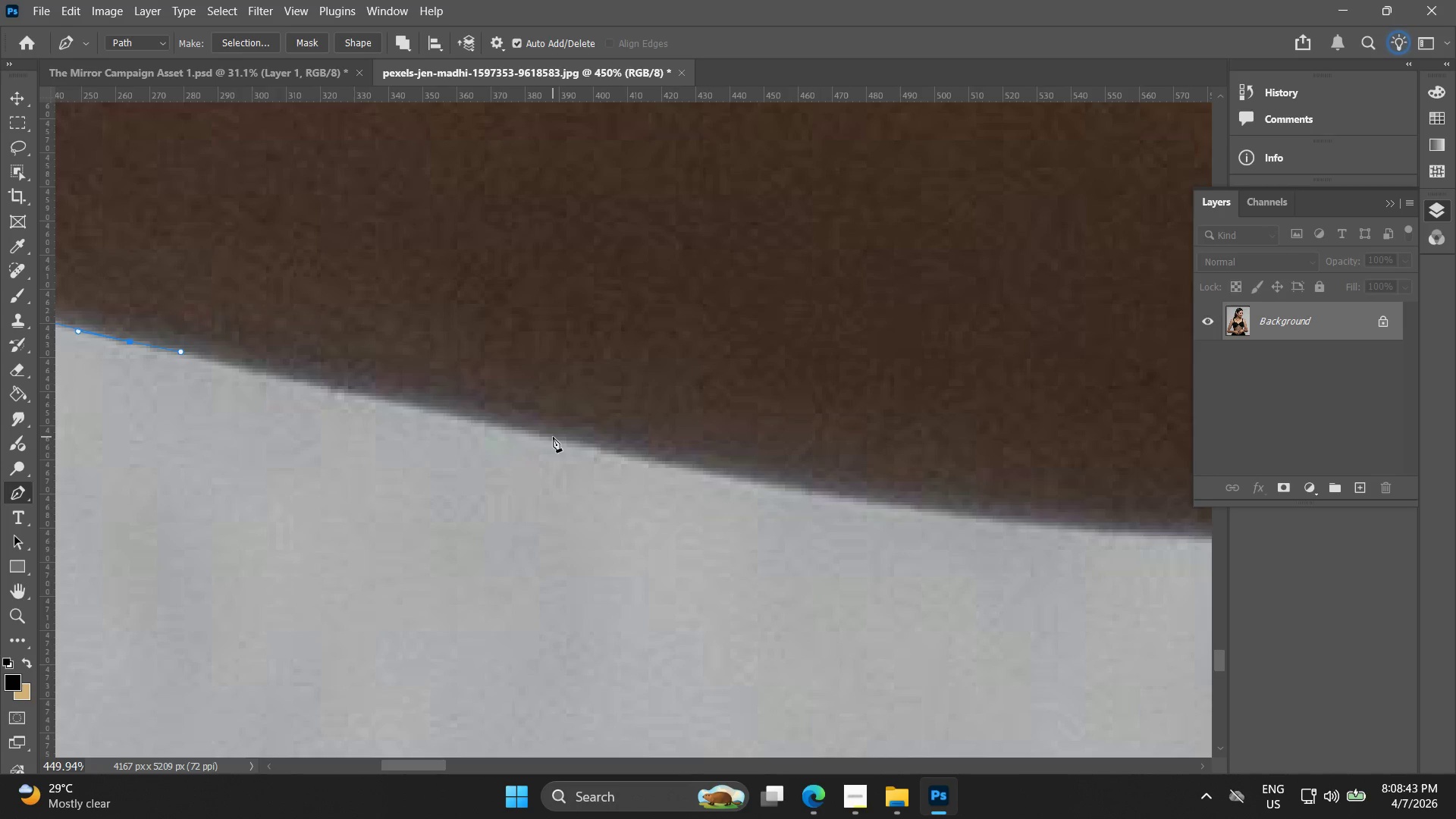 
left_click_drag(start_coordinate=[553, 437], to_coordinate=[598, 451])
 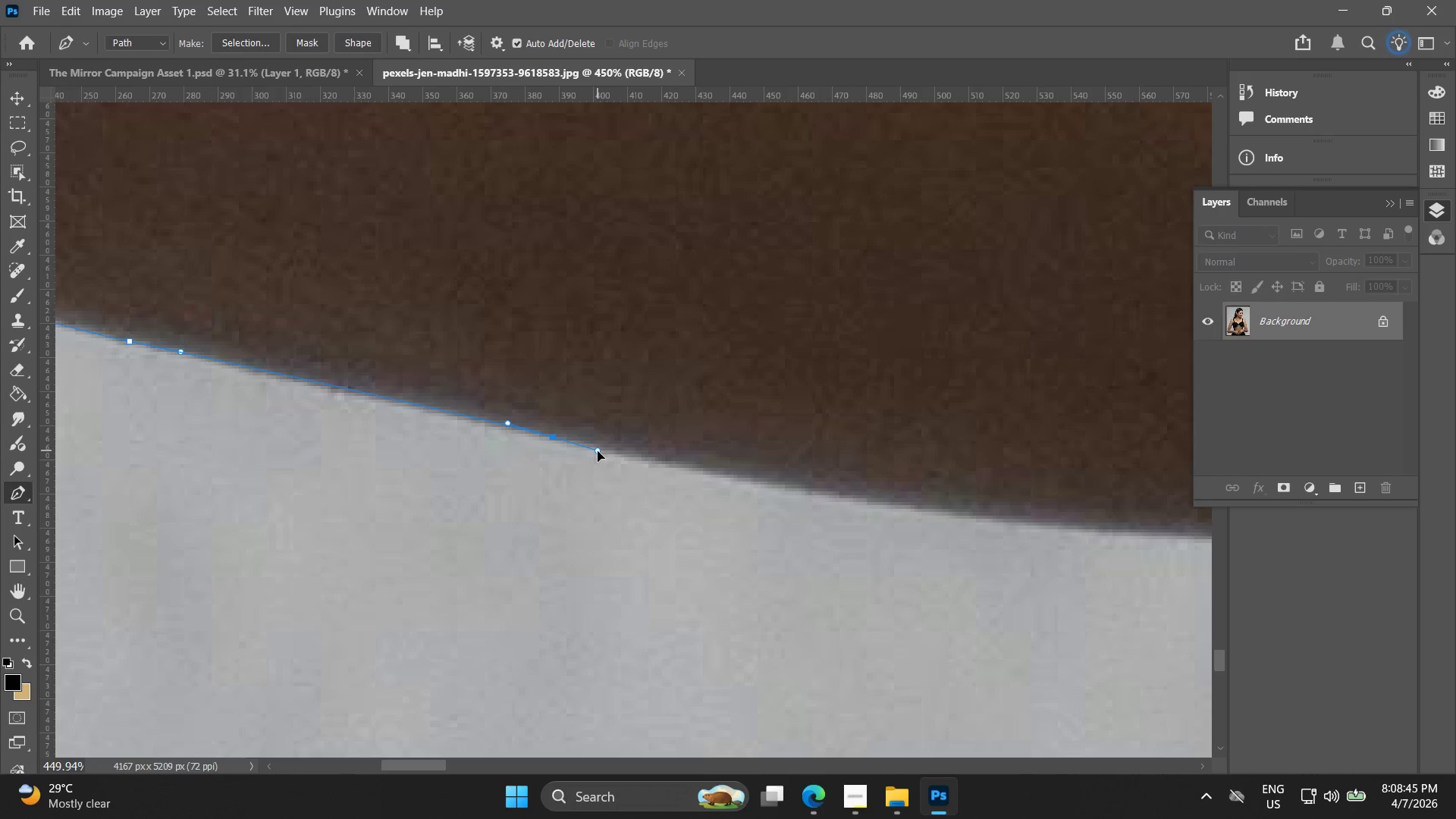 
hold_key(key=Space, duration=0.56)
 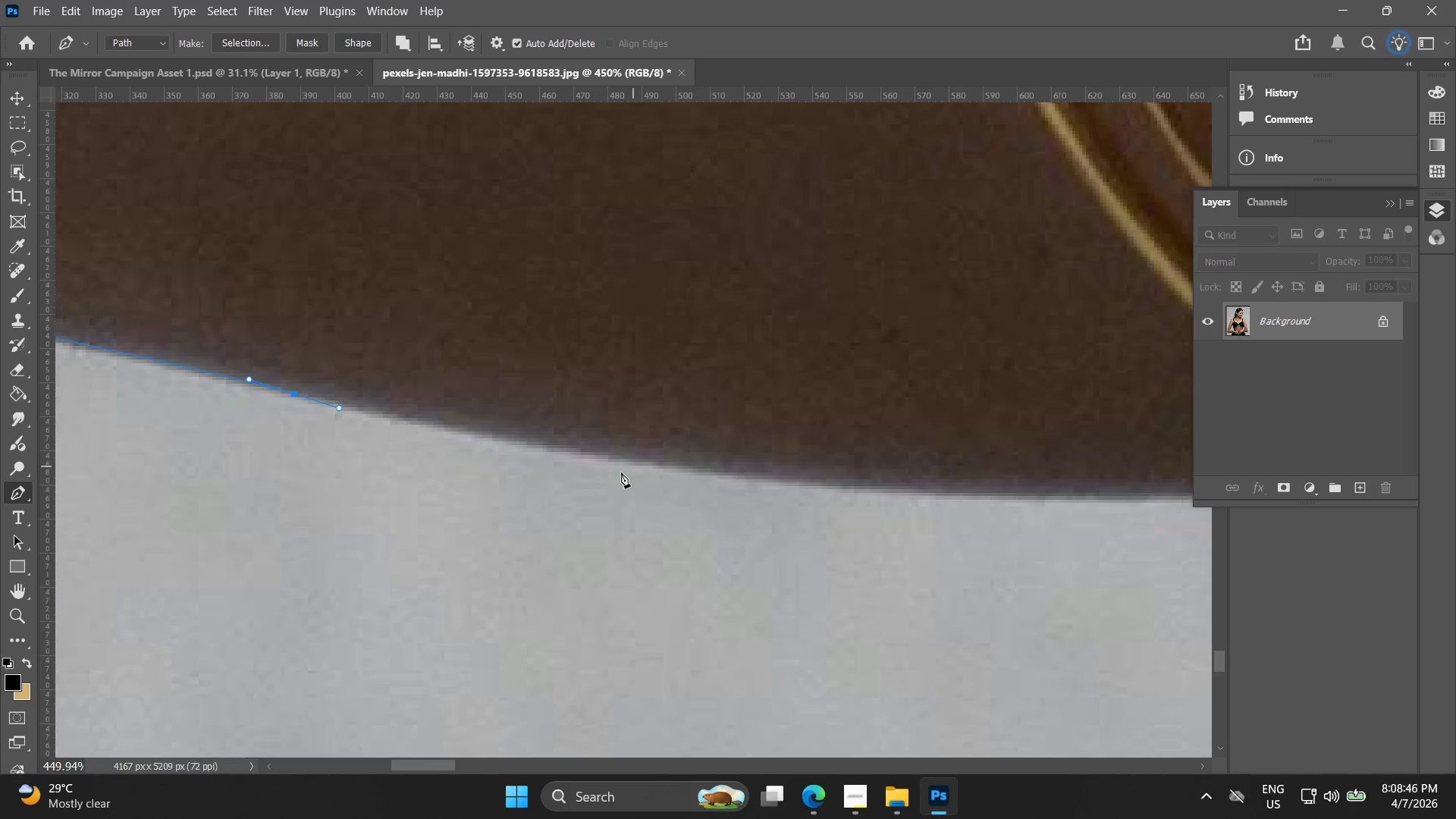 
left_click_drag(start_coordinate=[656, 467], to_coordinate=[492, 441])
 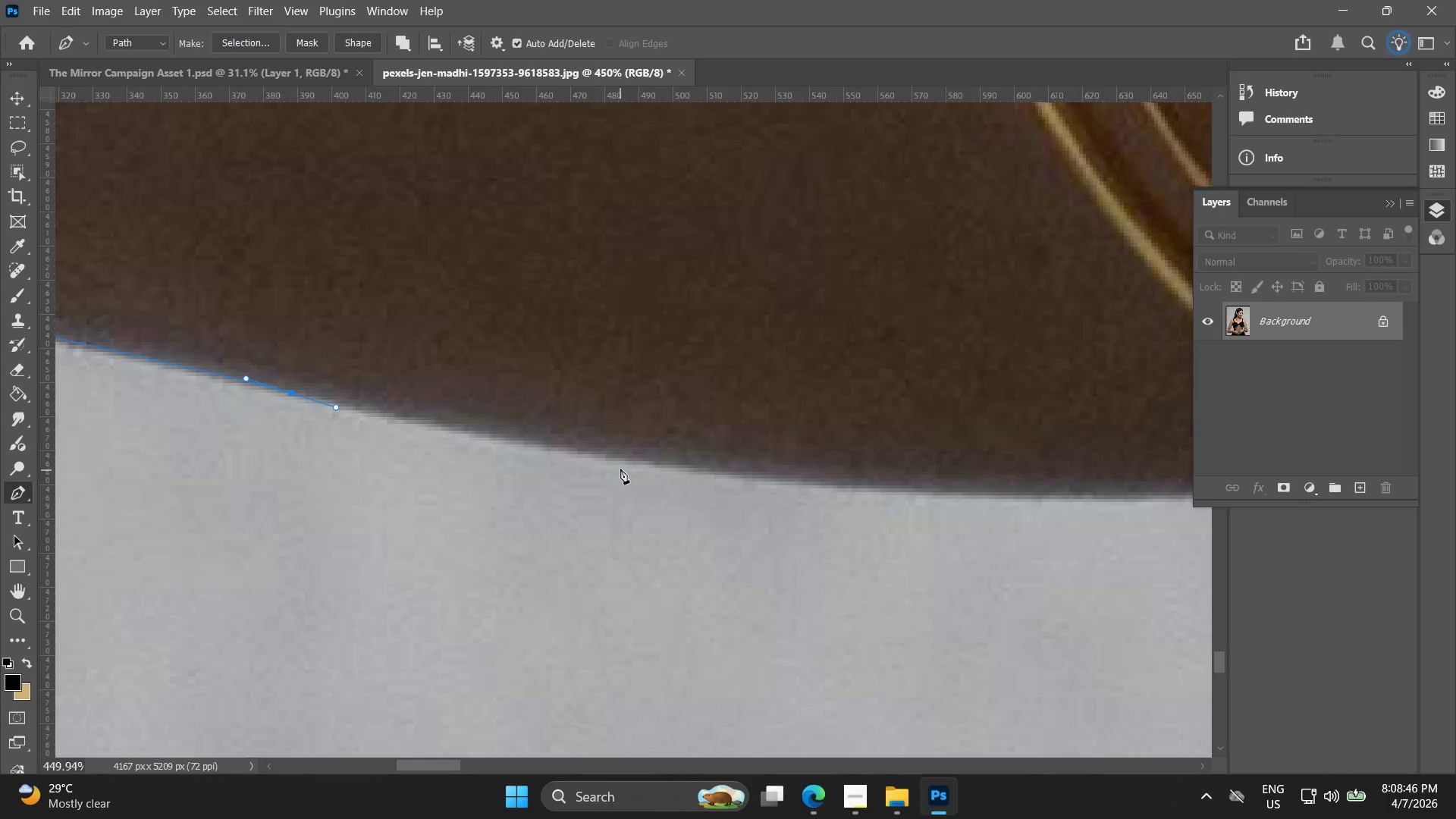 
left_click_drag(start_coordinate=[632, 457], to_coordinate=[691, 473])
 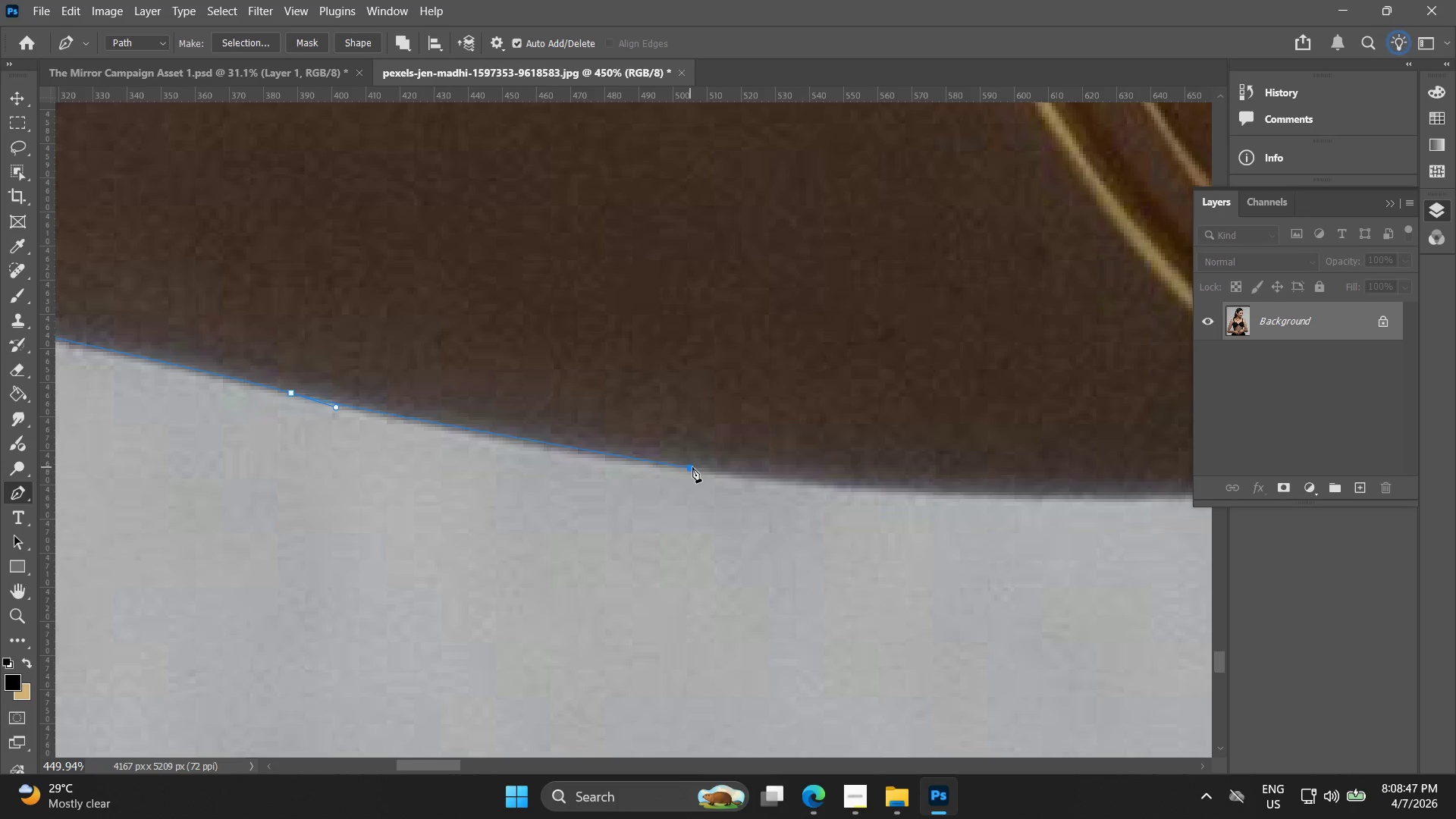 
key(Control+ControlLeft)
 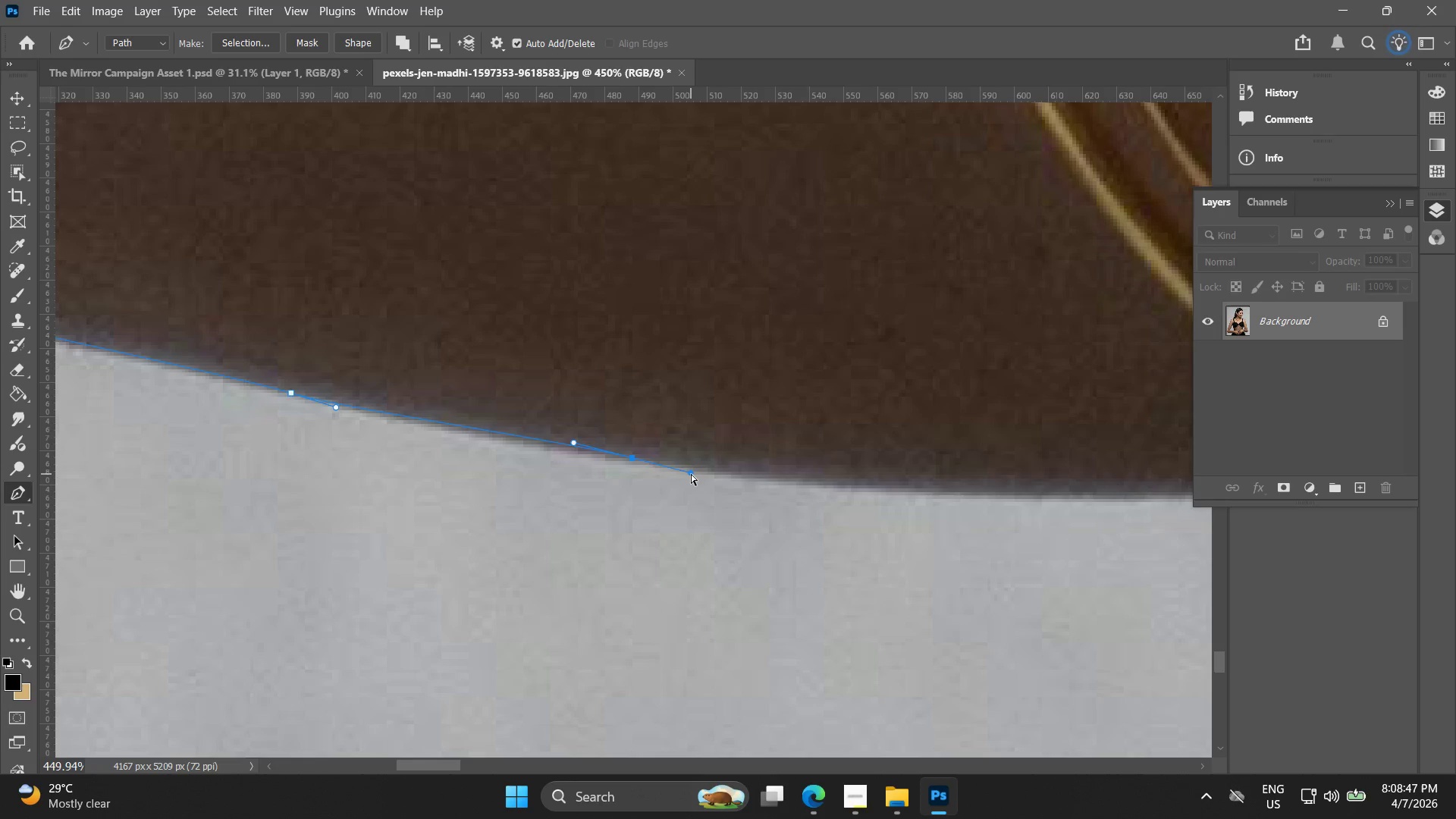 
key(Control+Z)
 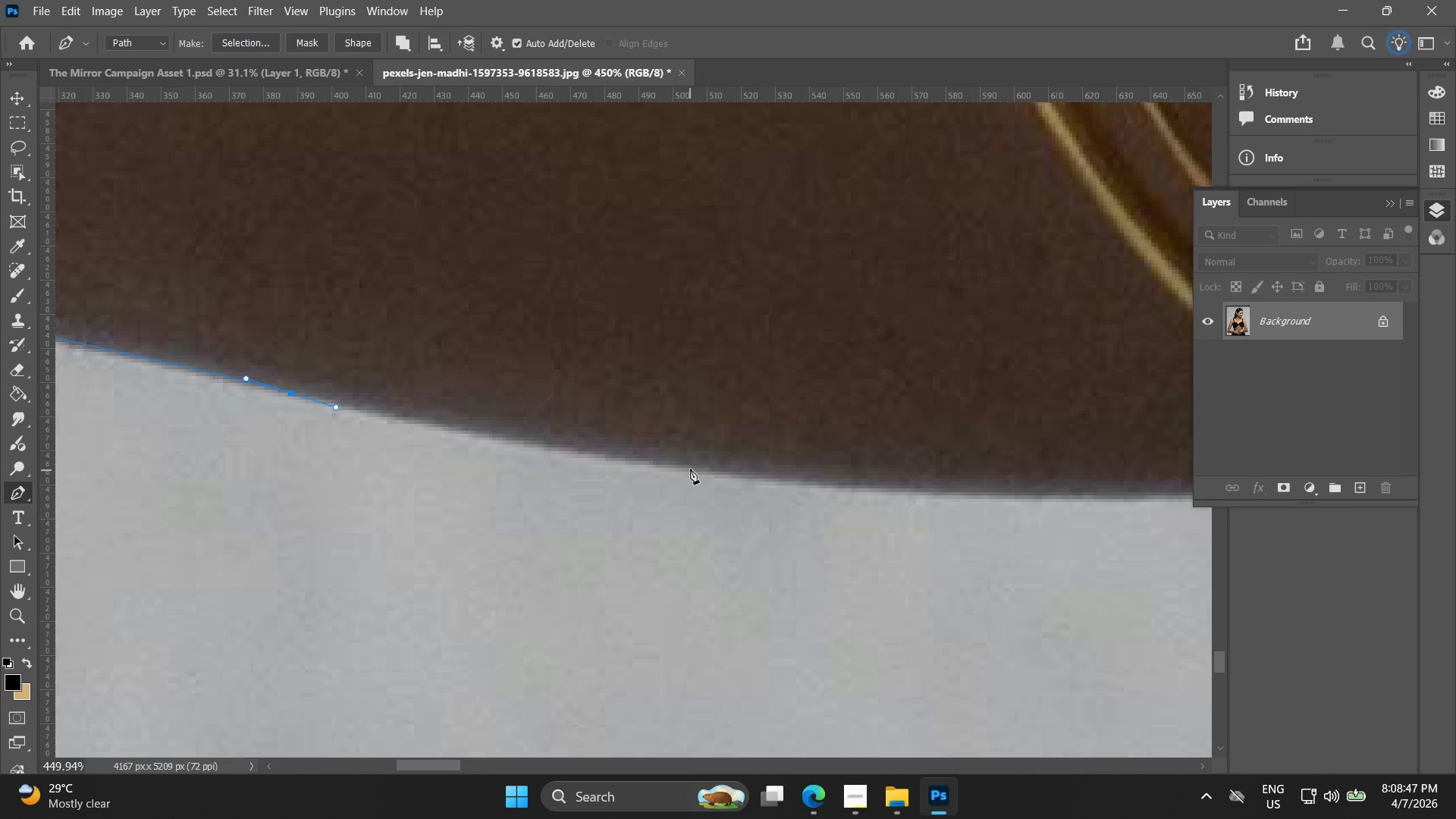 
left_click_drag(start_coordinate=[690, 467], to_coordinate=[755, 480])
 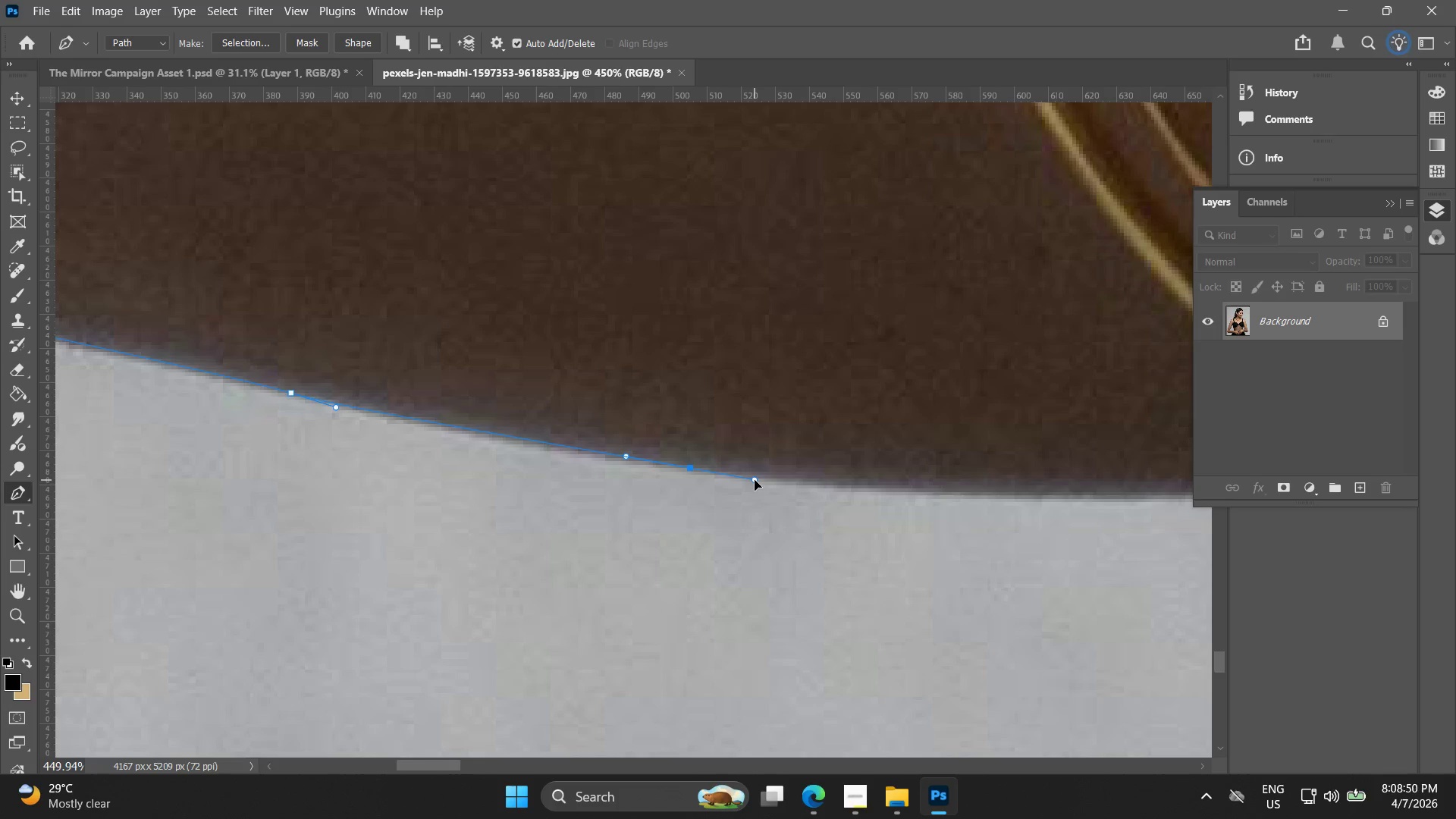 
hold_key(key=Space, duration=0.61)
 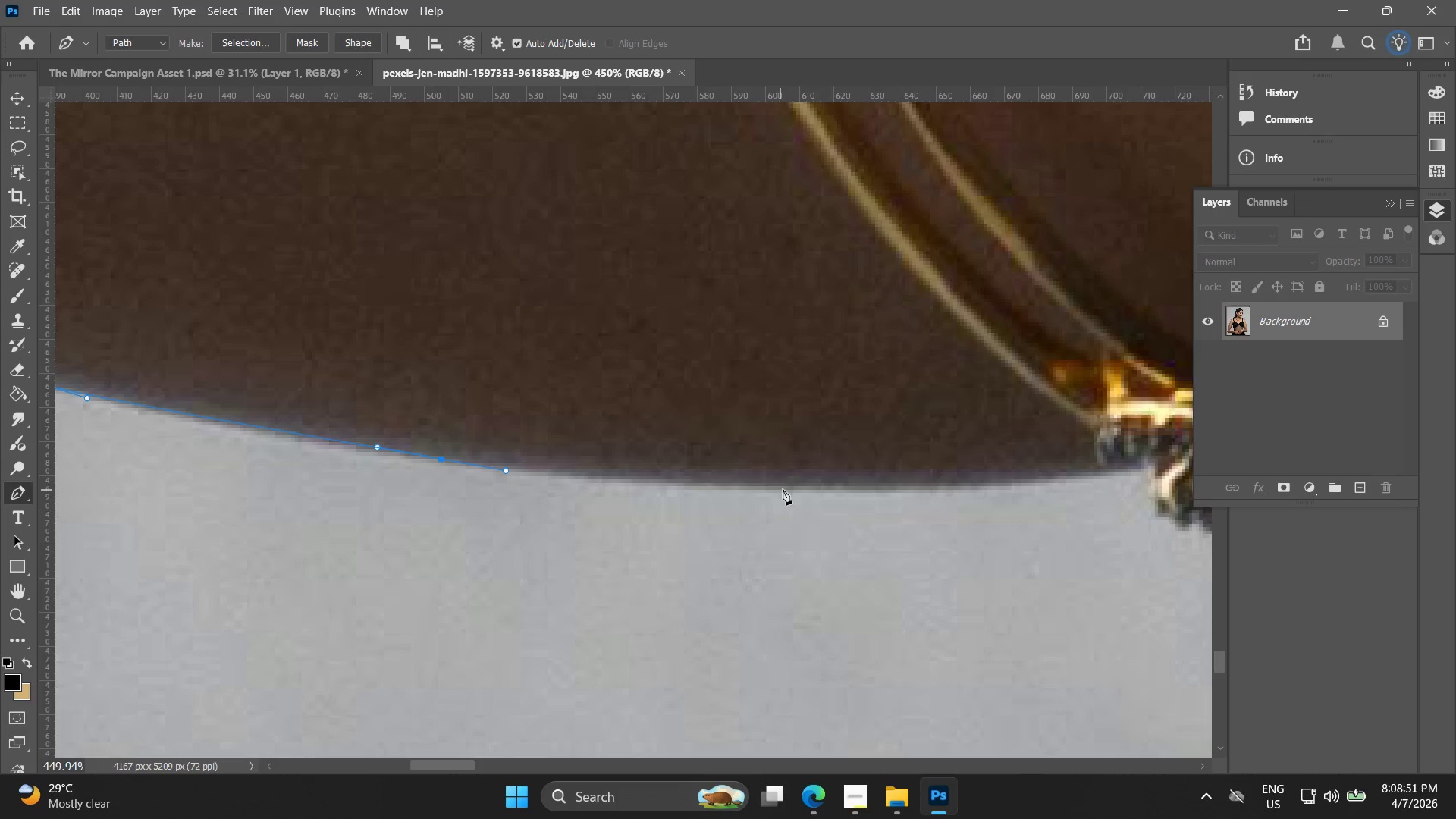 
left_click_drag(start_coordinate=[783, 480], to_coordinate=[534, 471])
 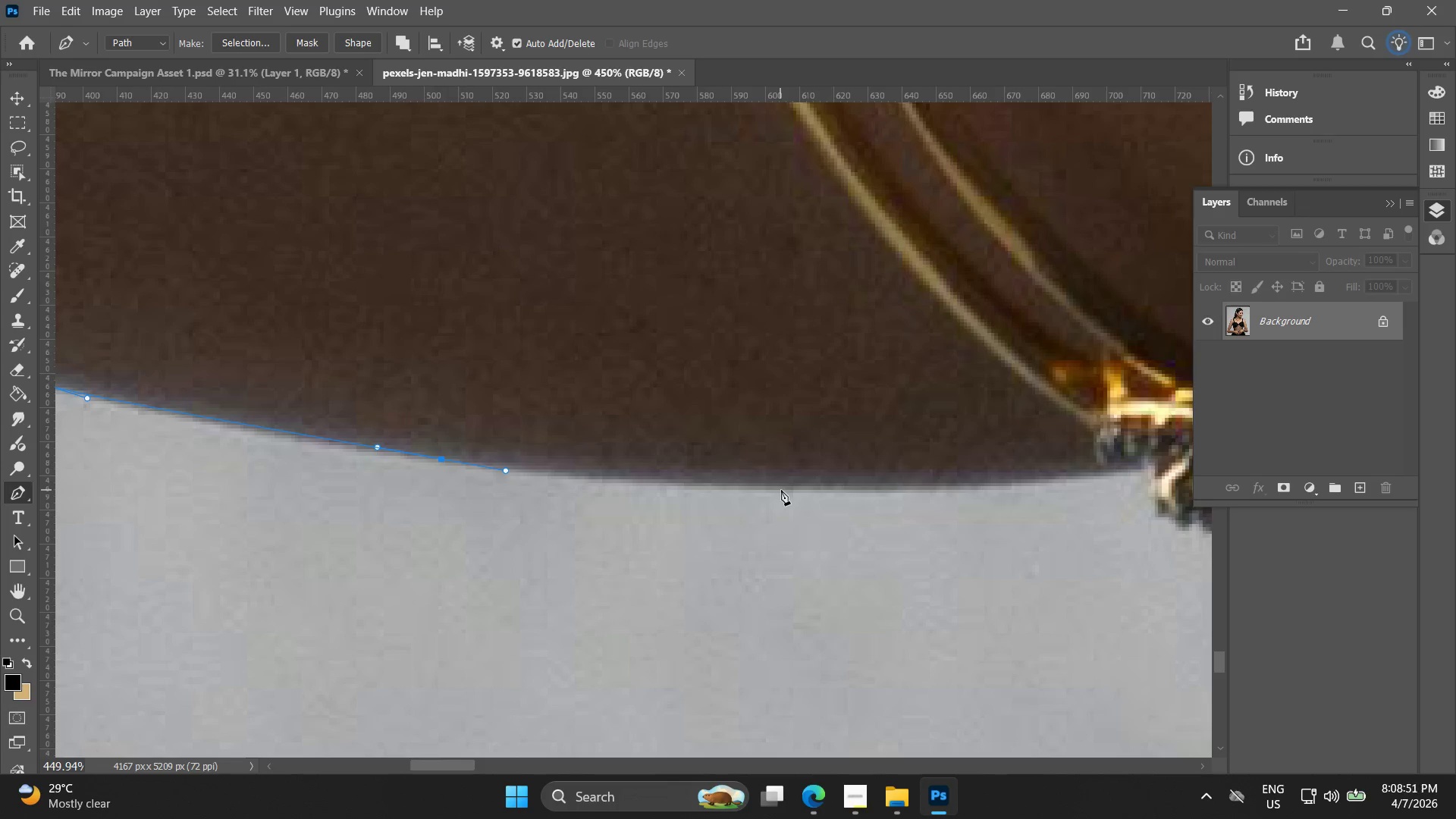 
left_click_drag(start_coordinate=[790, 487], to_coordinate=[860, 487])
 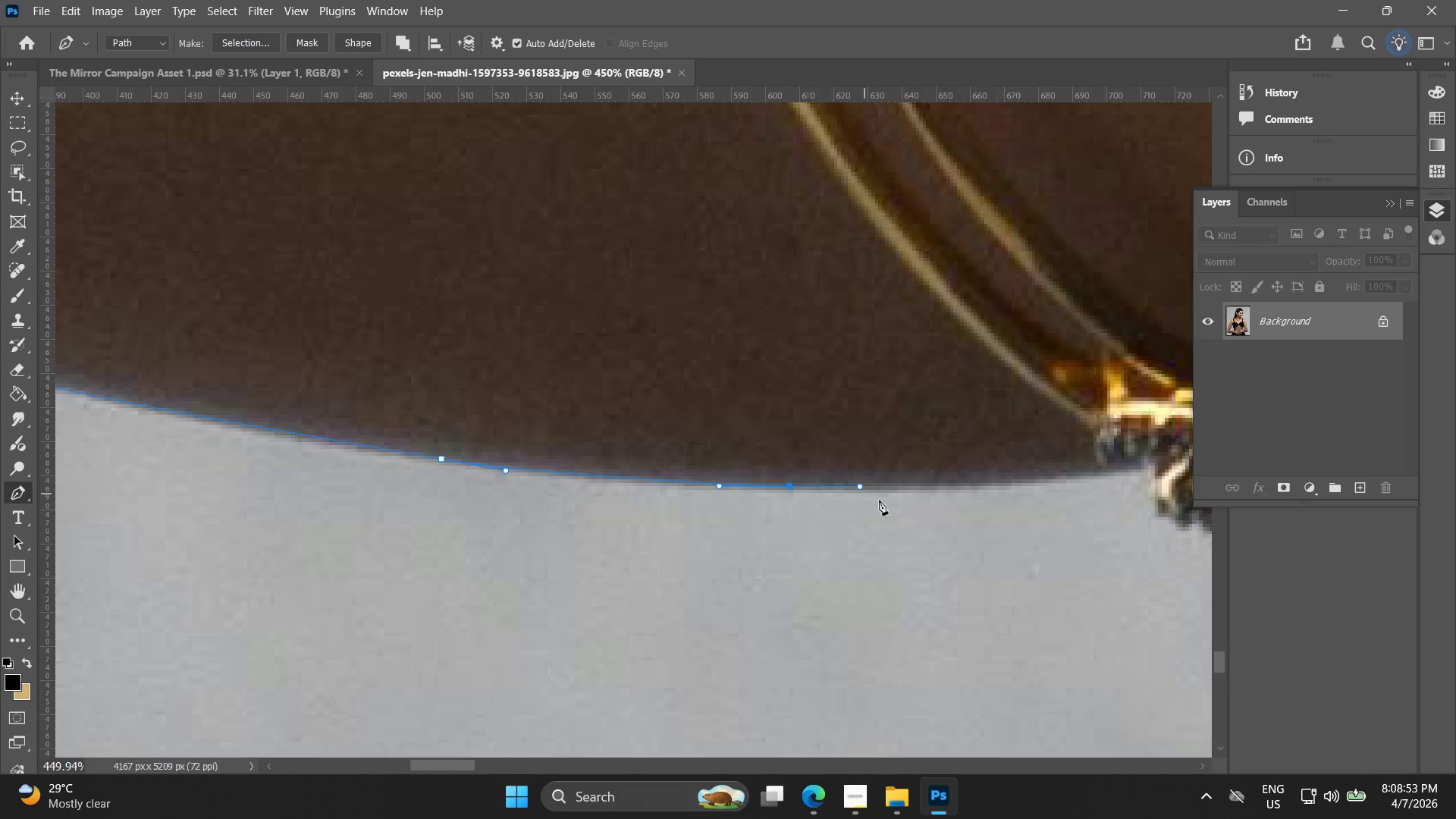 
hold_key(key=Space, duration=0.55)
 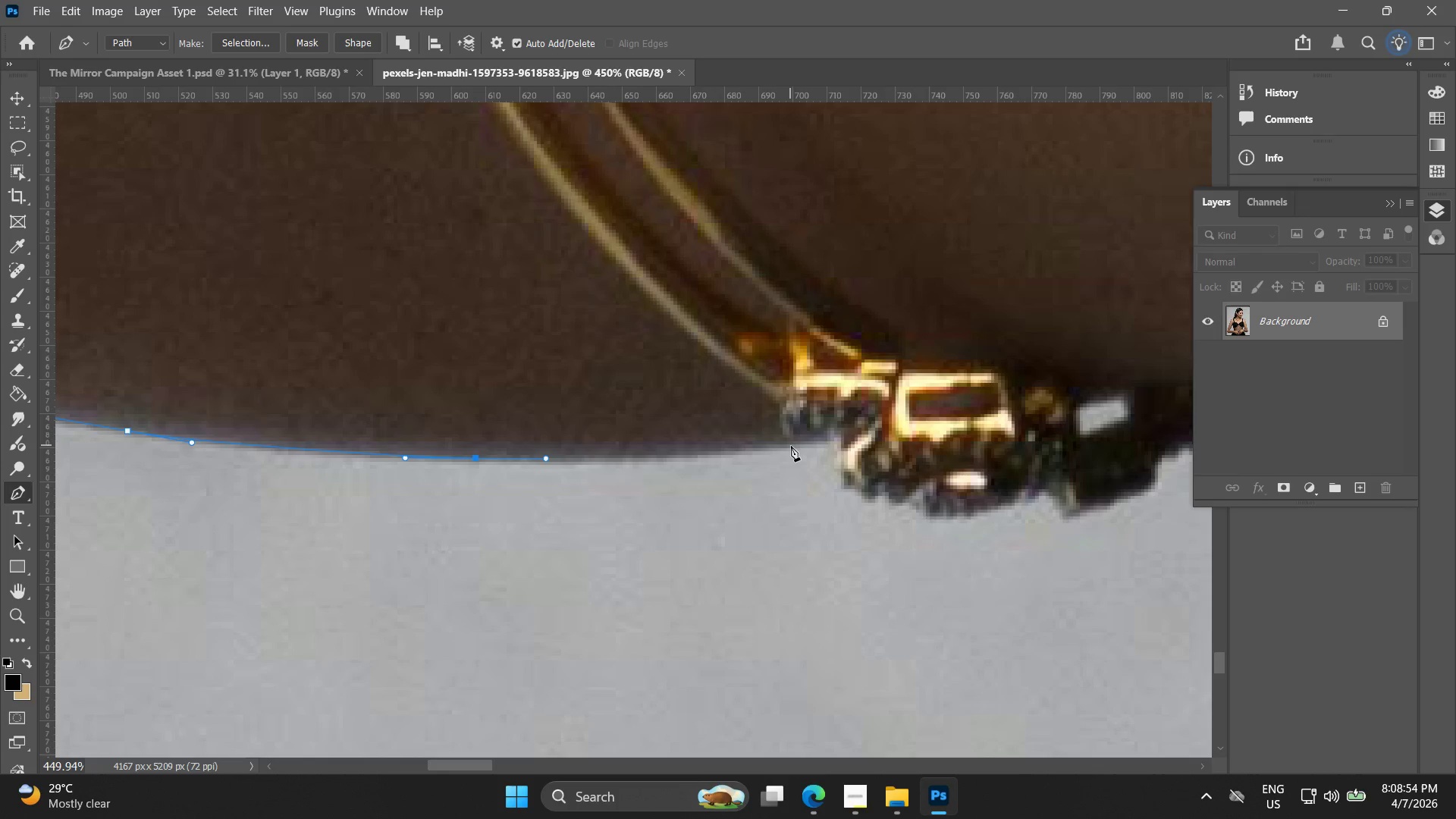 
left_click_drag(start_coordinate=[896, 503], to_coordinate=[582, 475])
 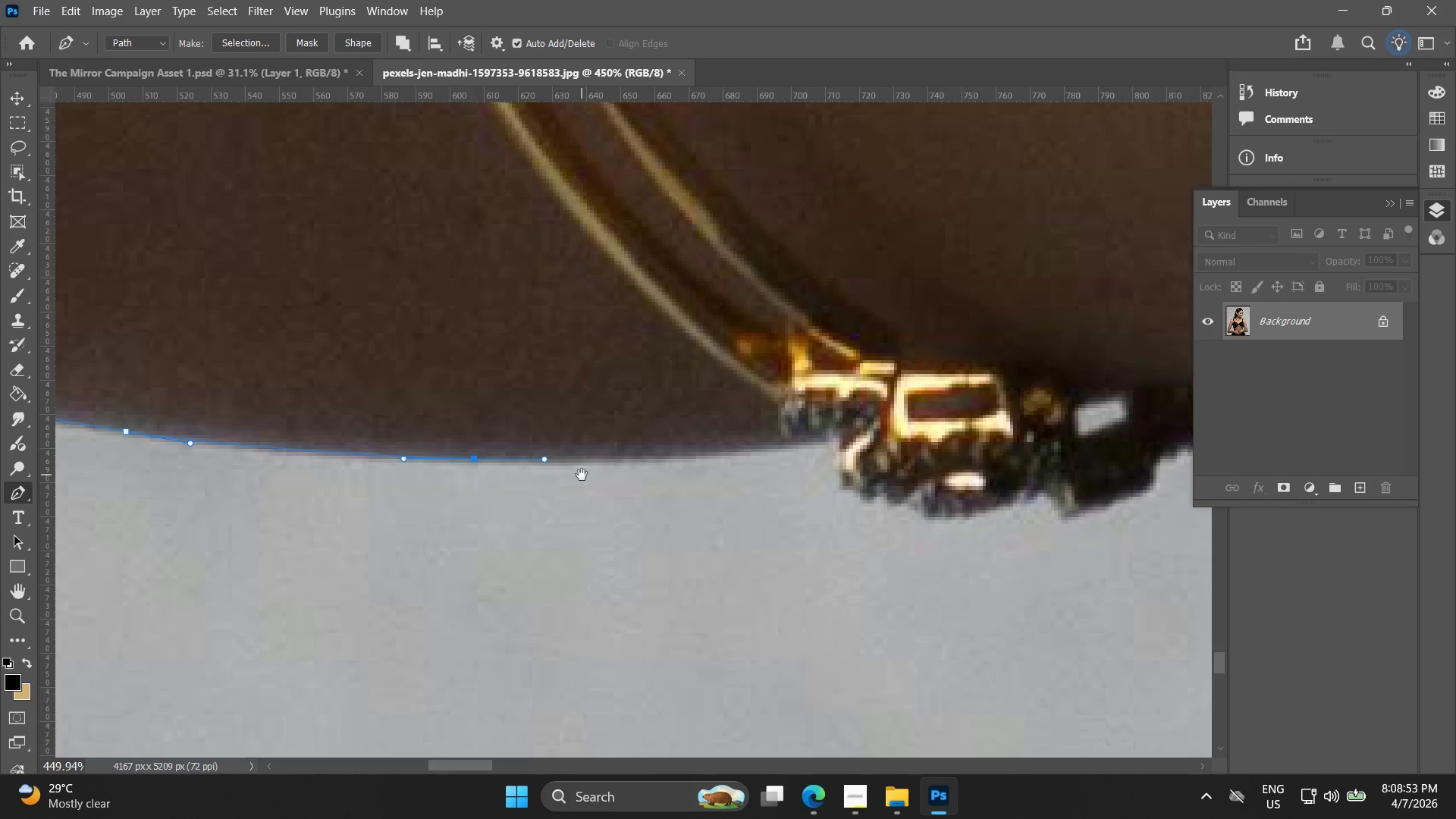 
hold_key(key=Space, duration=10.42)
 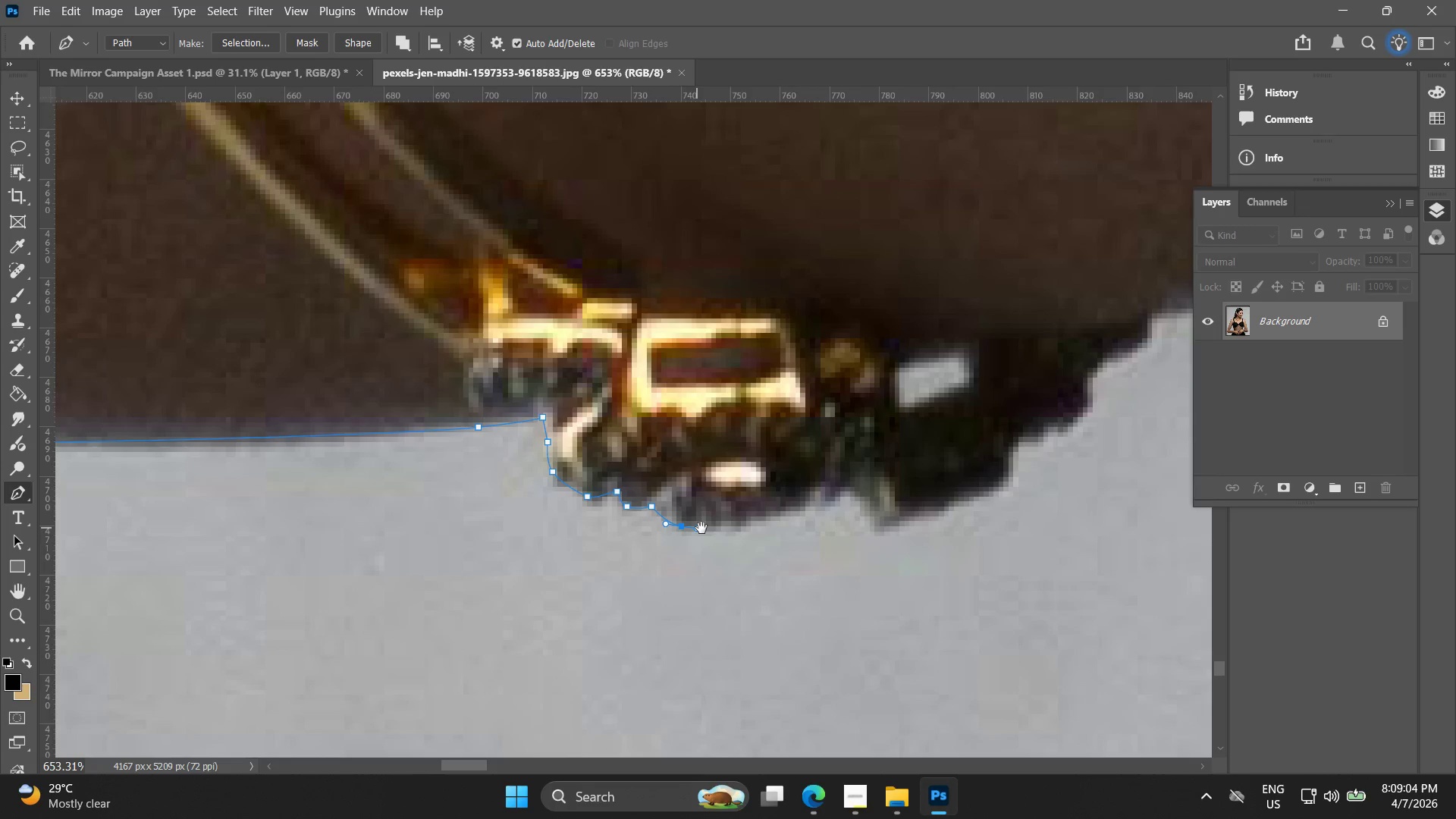 
left_click_drag(start_coordinate=[791, 447], to_coordinate=[832, 444])
 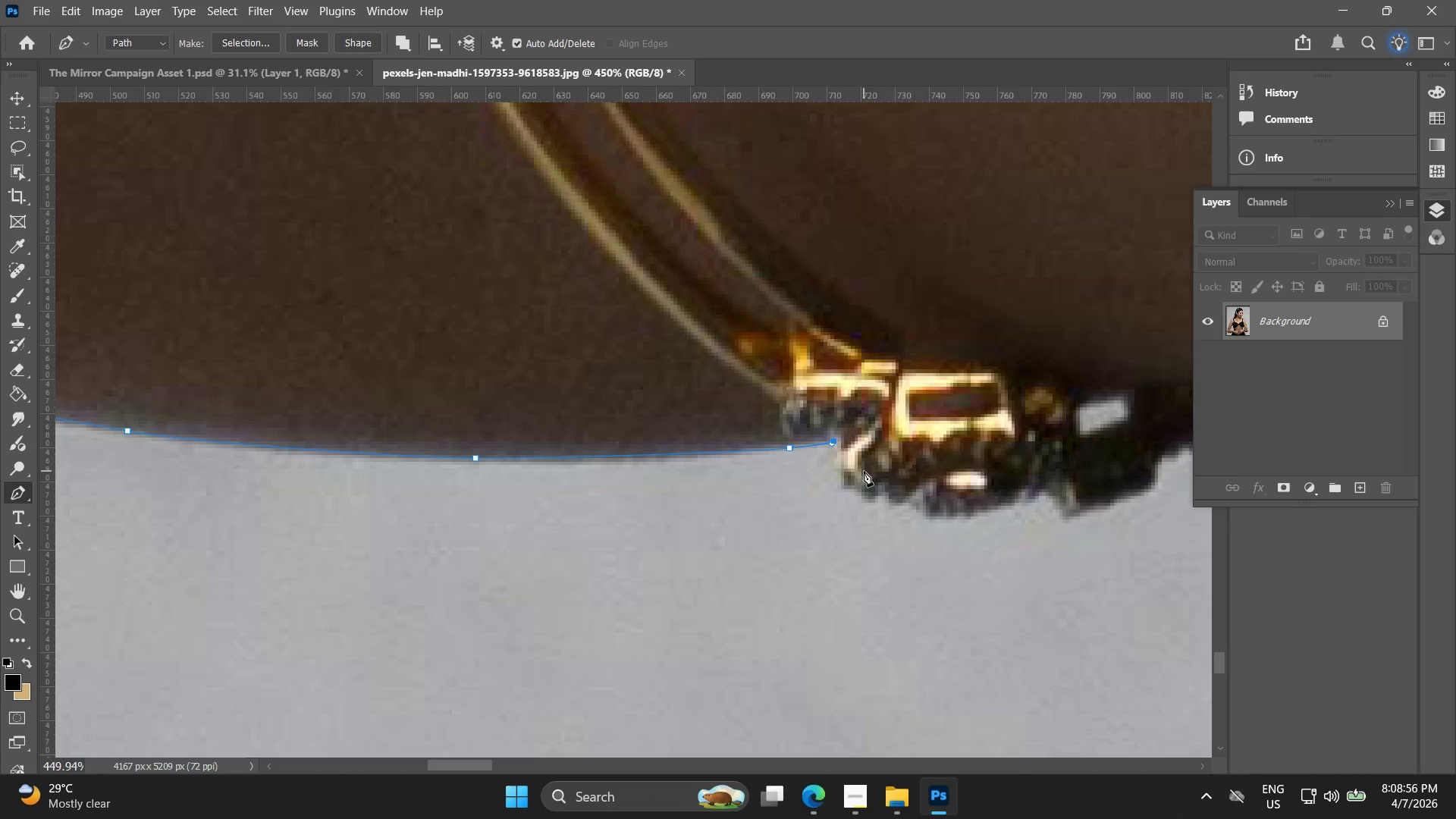 
key(Alt+AltLeft)
 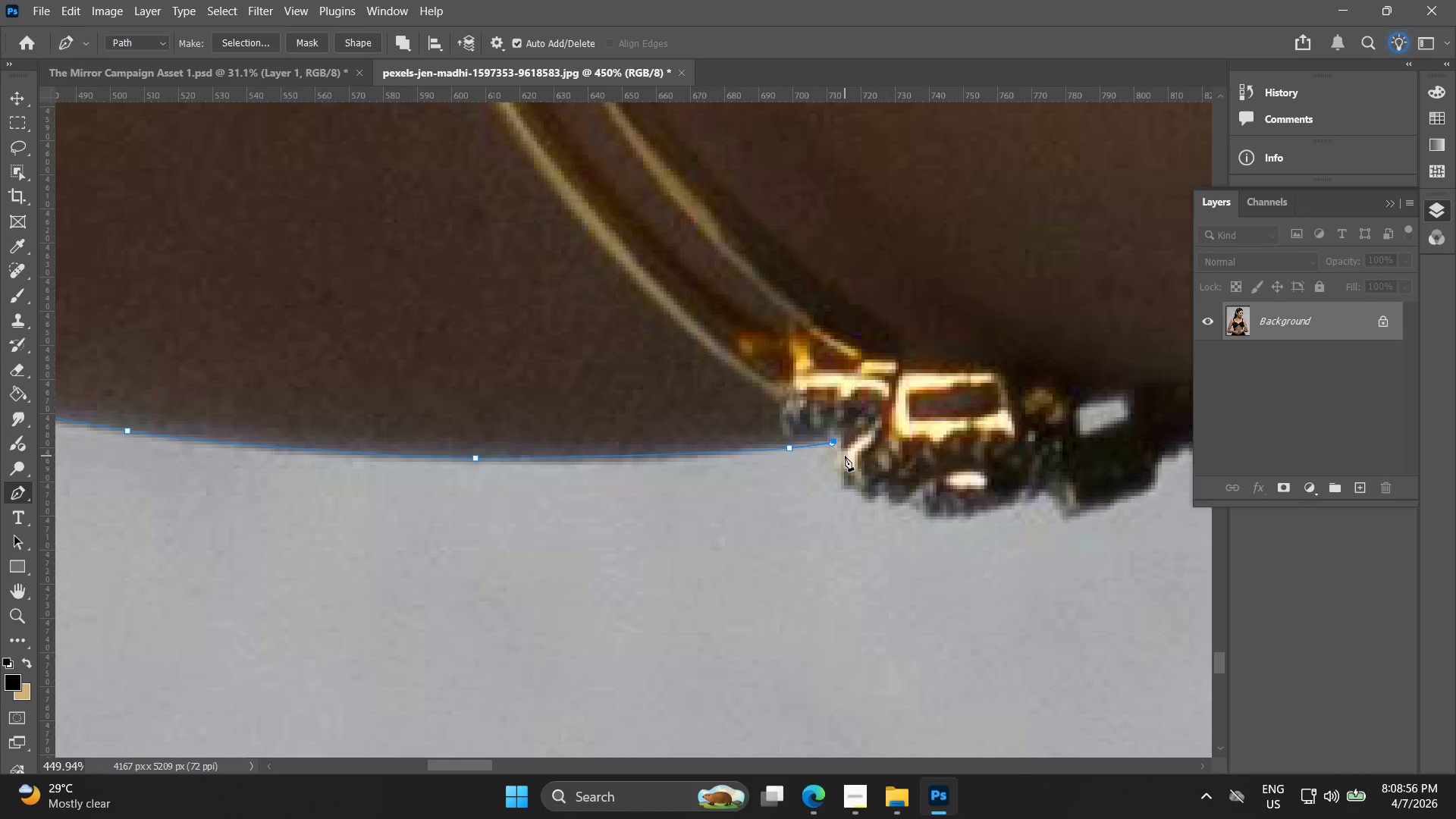 
scroll: coordinate [845, 450], scroll_direction: up, amount: 4.0
 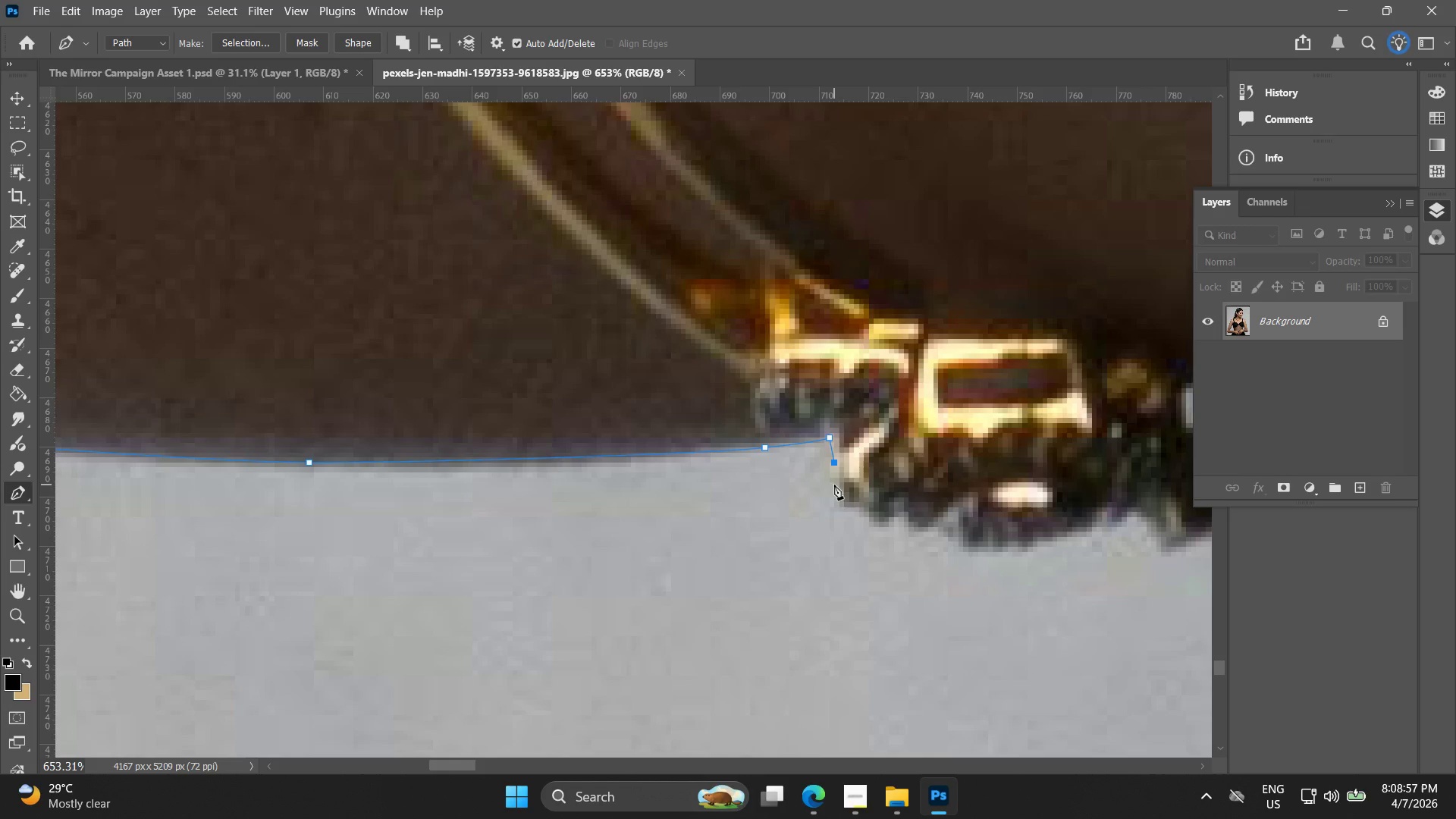 
left_click_drag(start_coordinate=[838, 493], to_coordinate=[846, 503])
 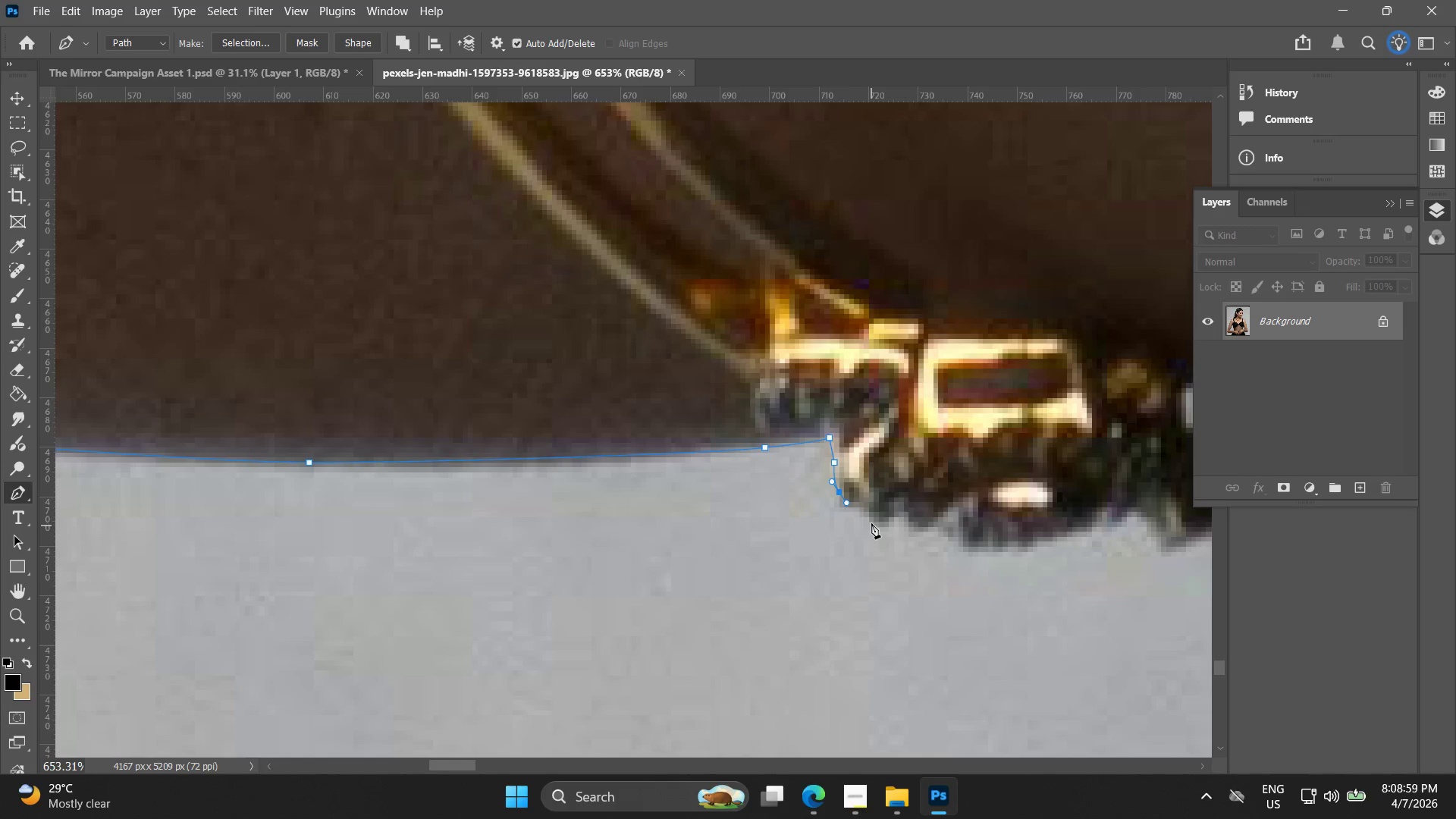 
left_click_drag(start_coordinate=[871, 516], to_coordinate=[882, 520])
 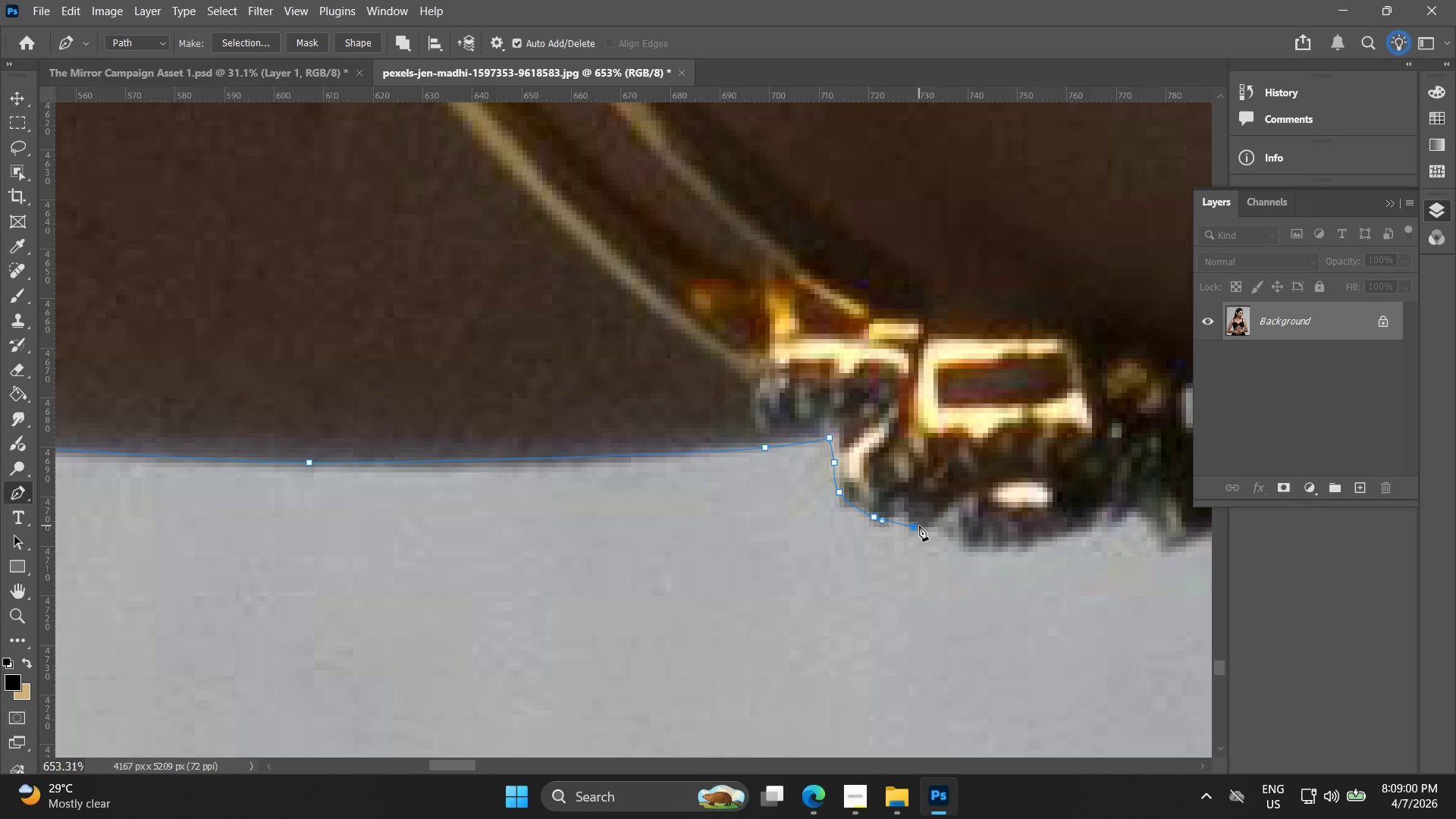 
key(Control+ControlLeft)
 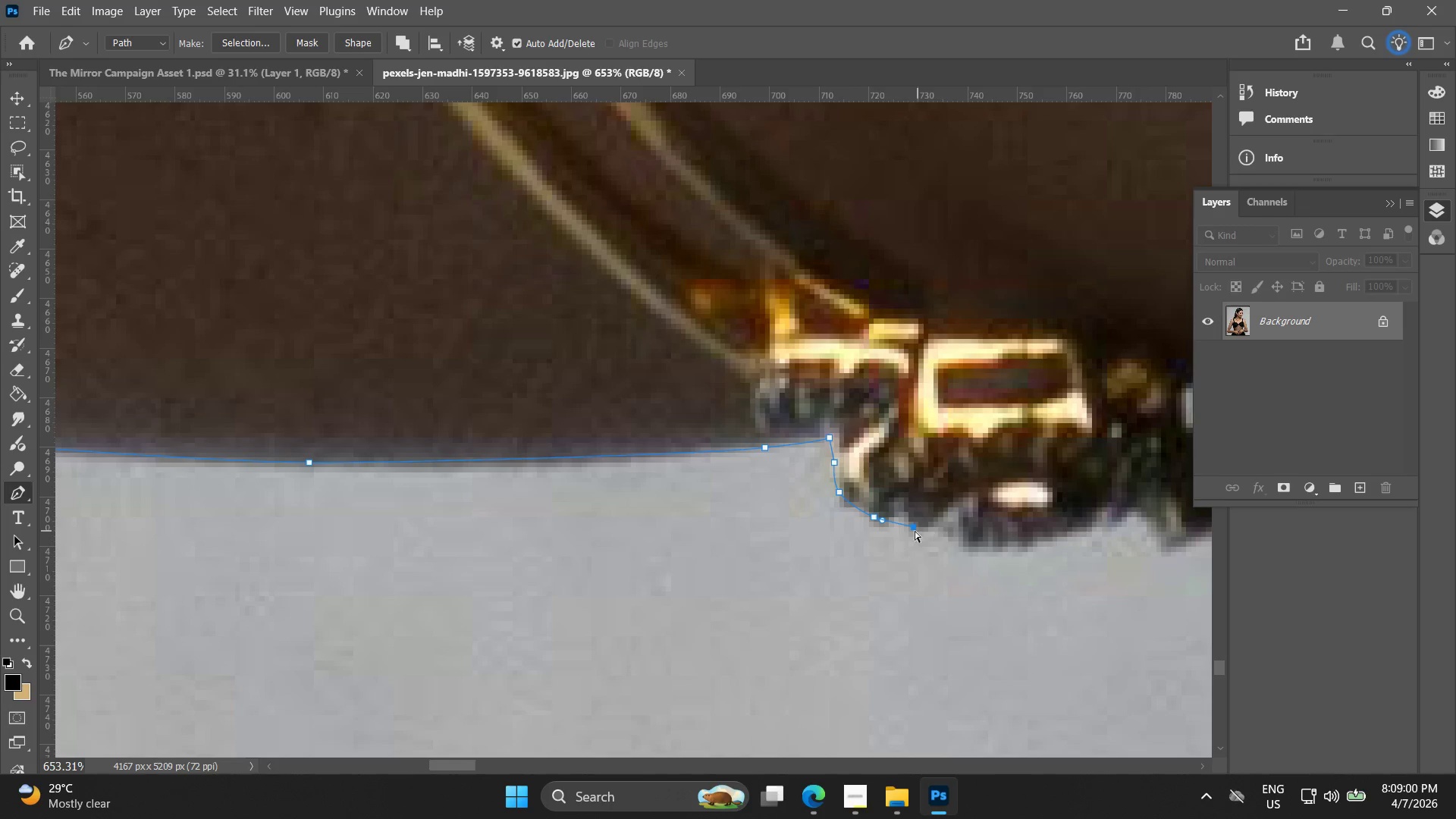 
key(Control+Z)
 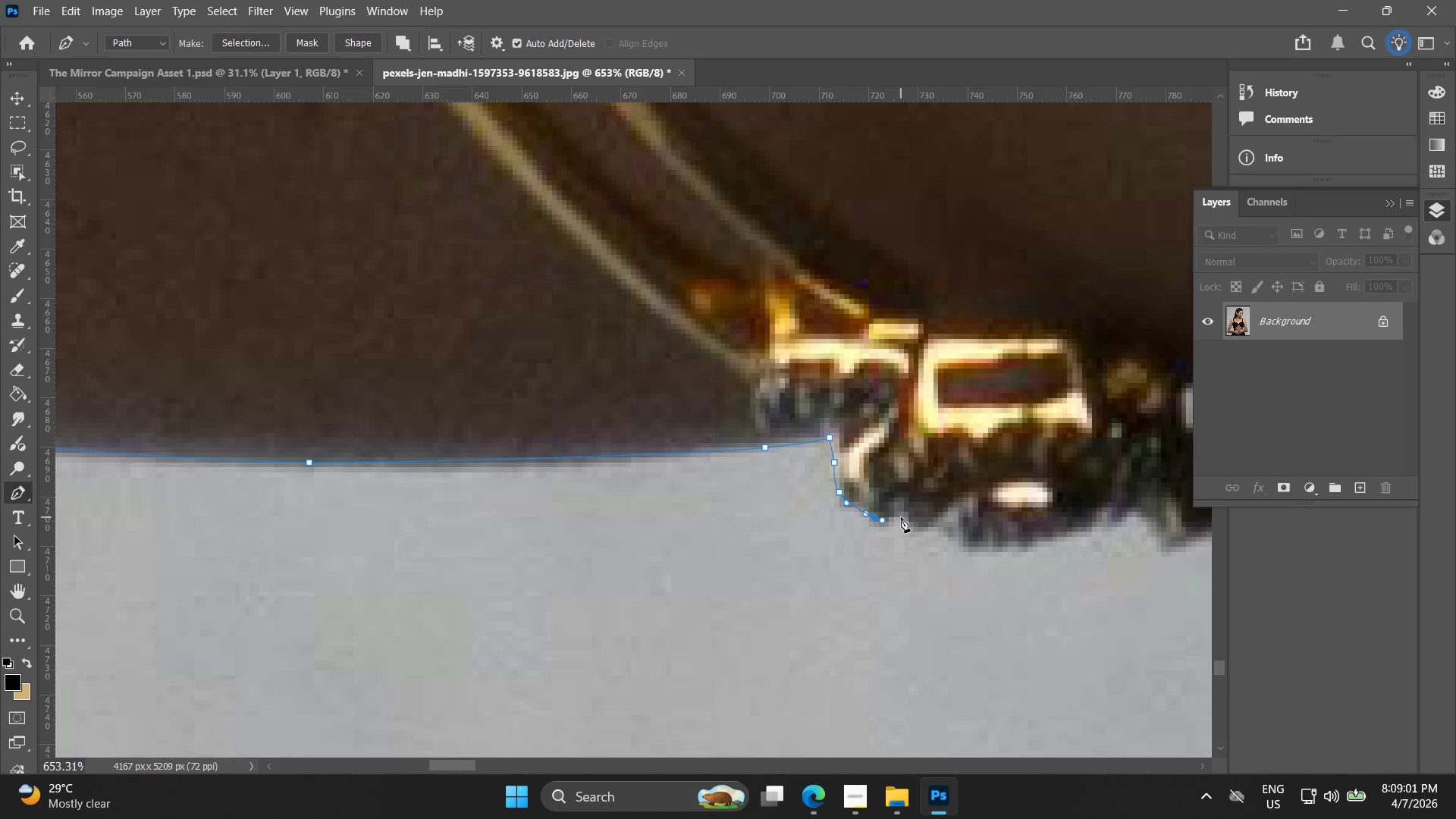 
left_click_drag(start_coordinate=[902, 513], to_coordinate=[908, 513])
 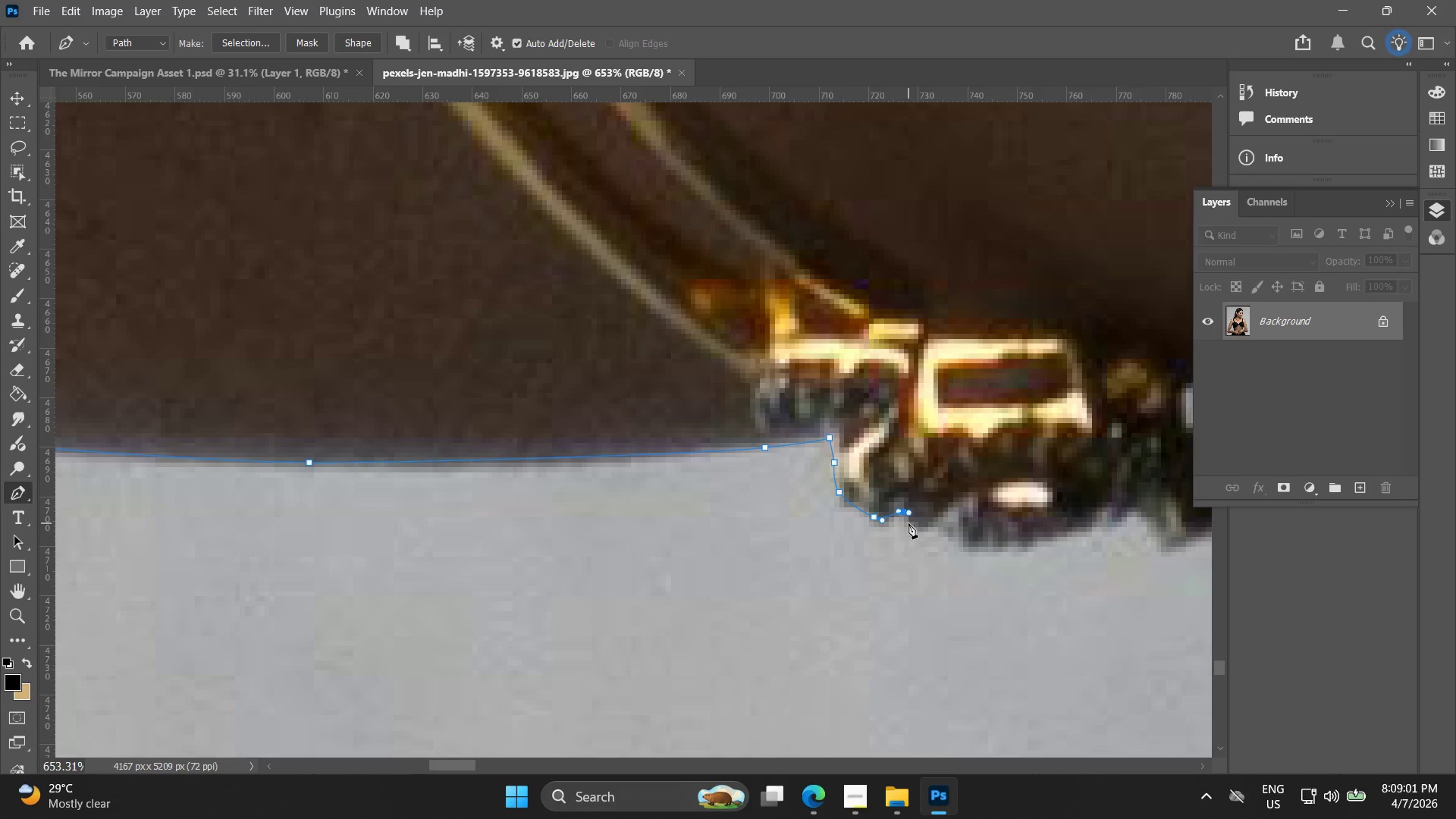 
left_click_drag(start_coordinate=[913, 526], to_coordinate=[924, 531])
 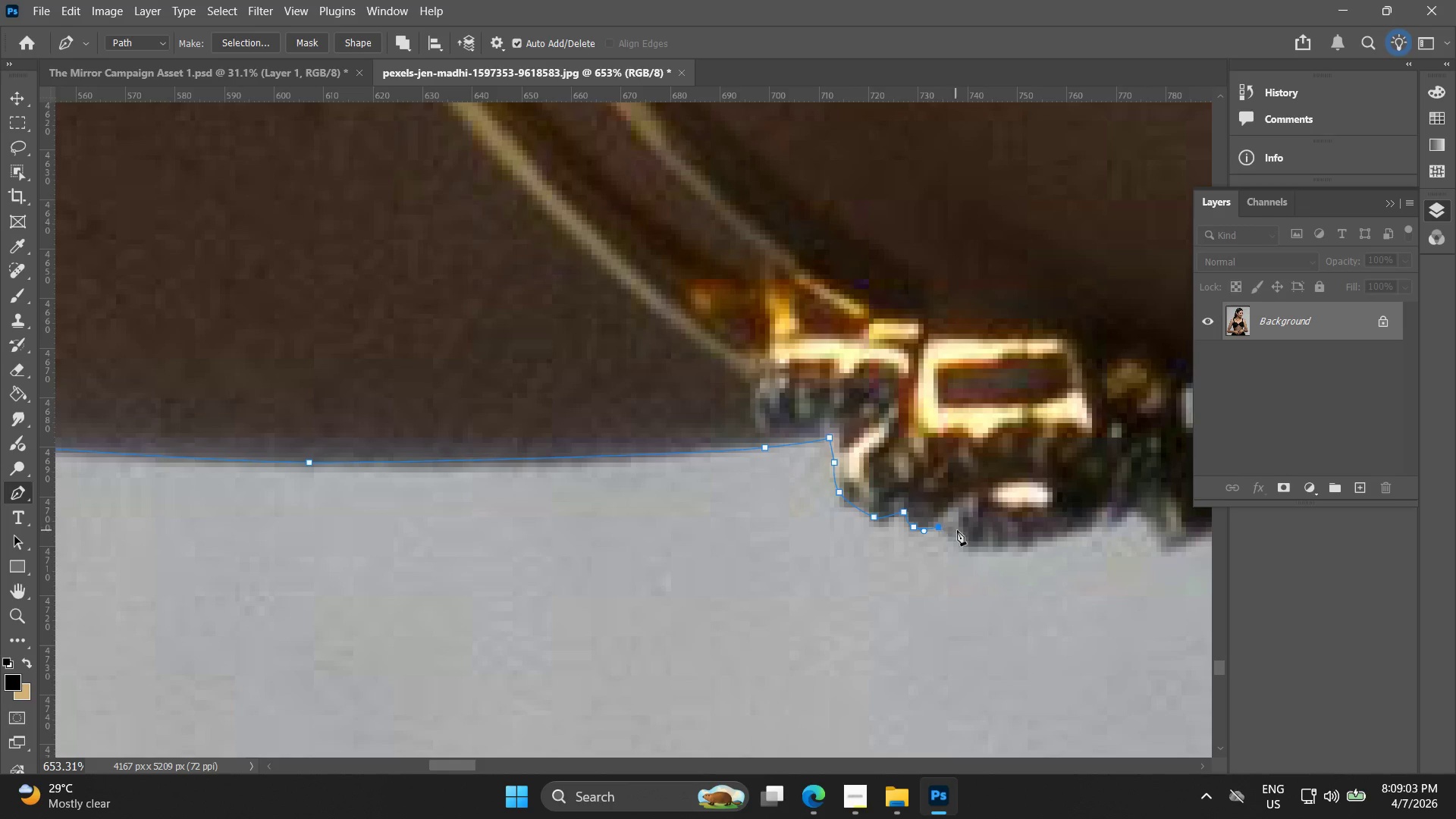 
left_click_drag(start_coordinate=[967, 544], to_coordinate=[984, 549])
 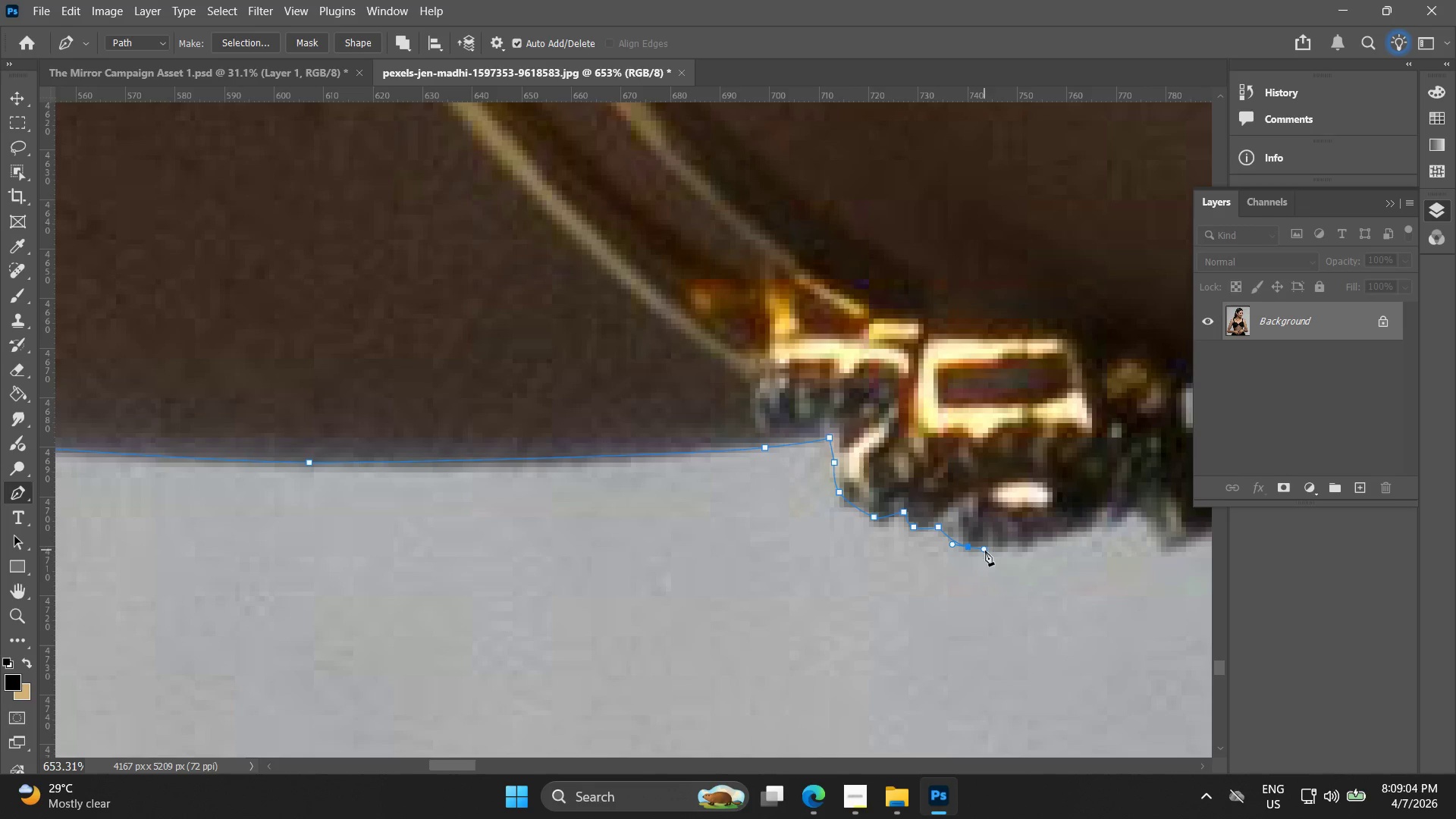 
hold_key(key=Space, duration=0.5)
 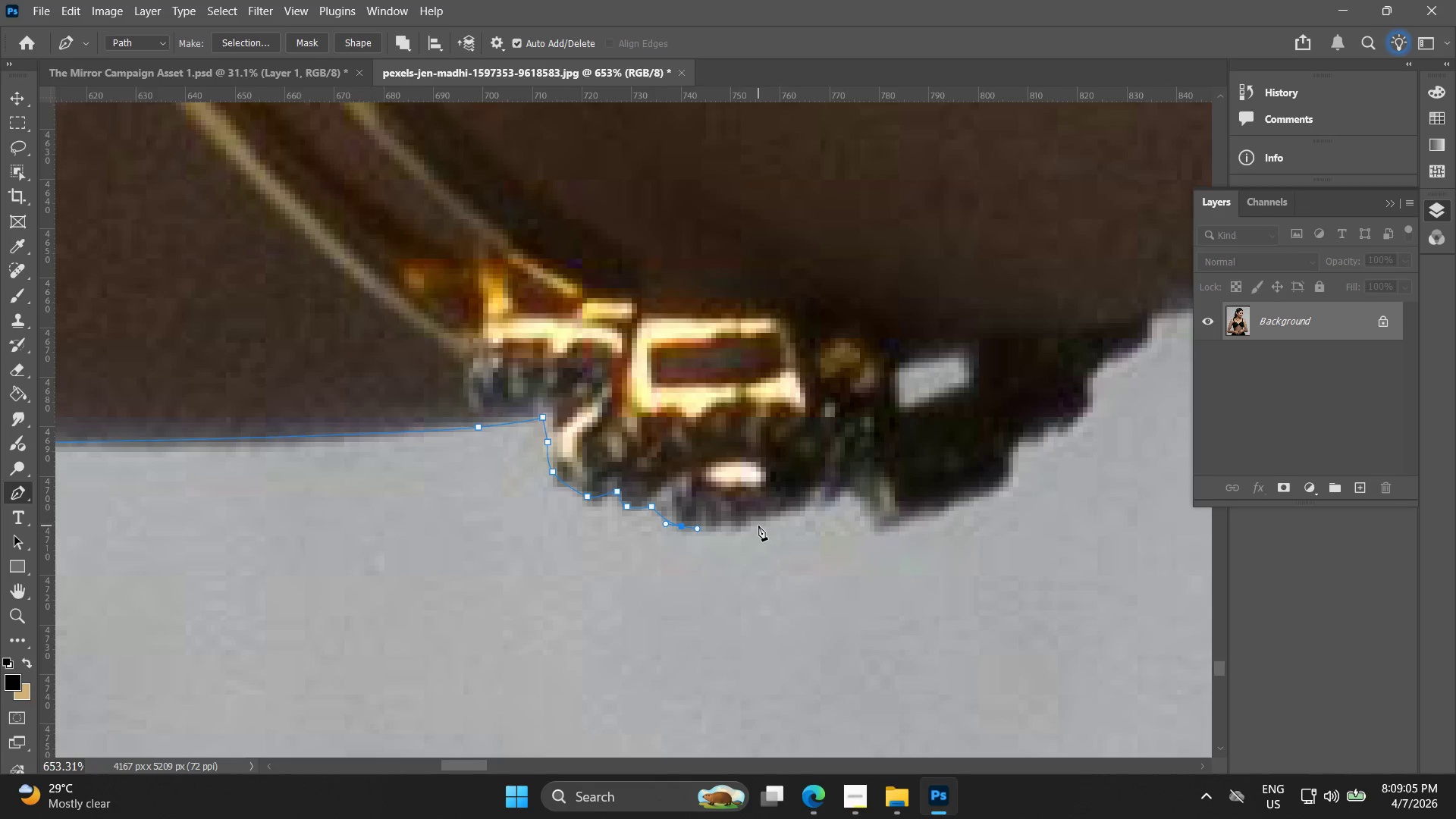 
left_click_drag(start_coordinate=[983, 548], to_coordinate=[696, 528])
 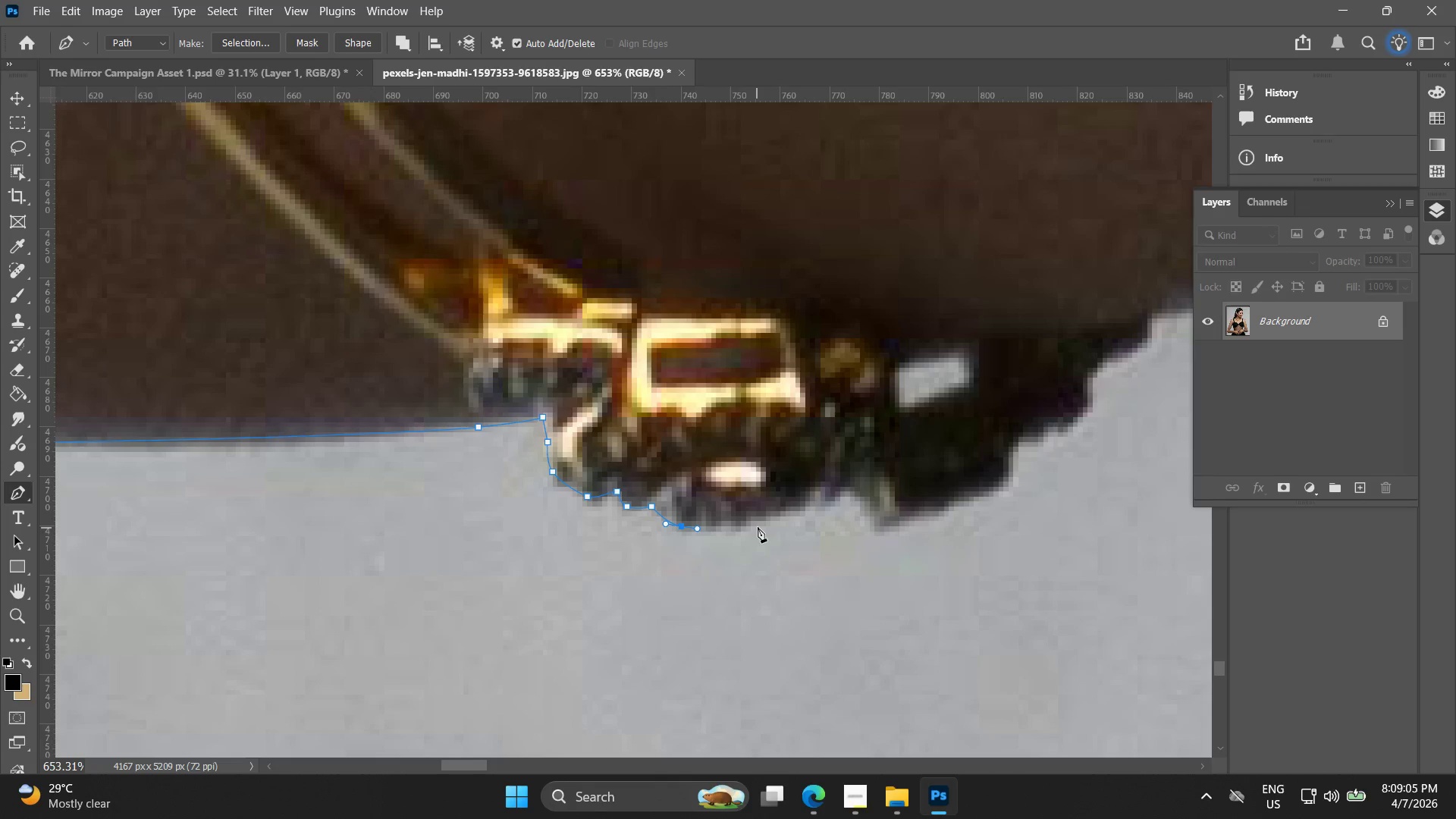 
left_click_drag(start_coordinate=[760, 525], to_coordinate=[779, 523])
 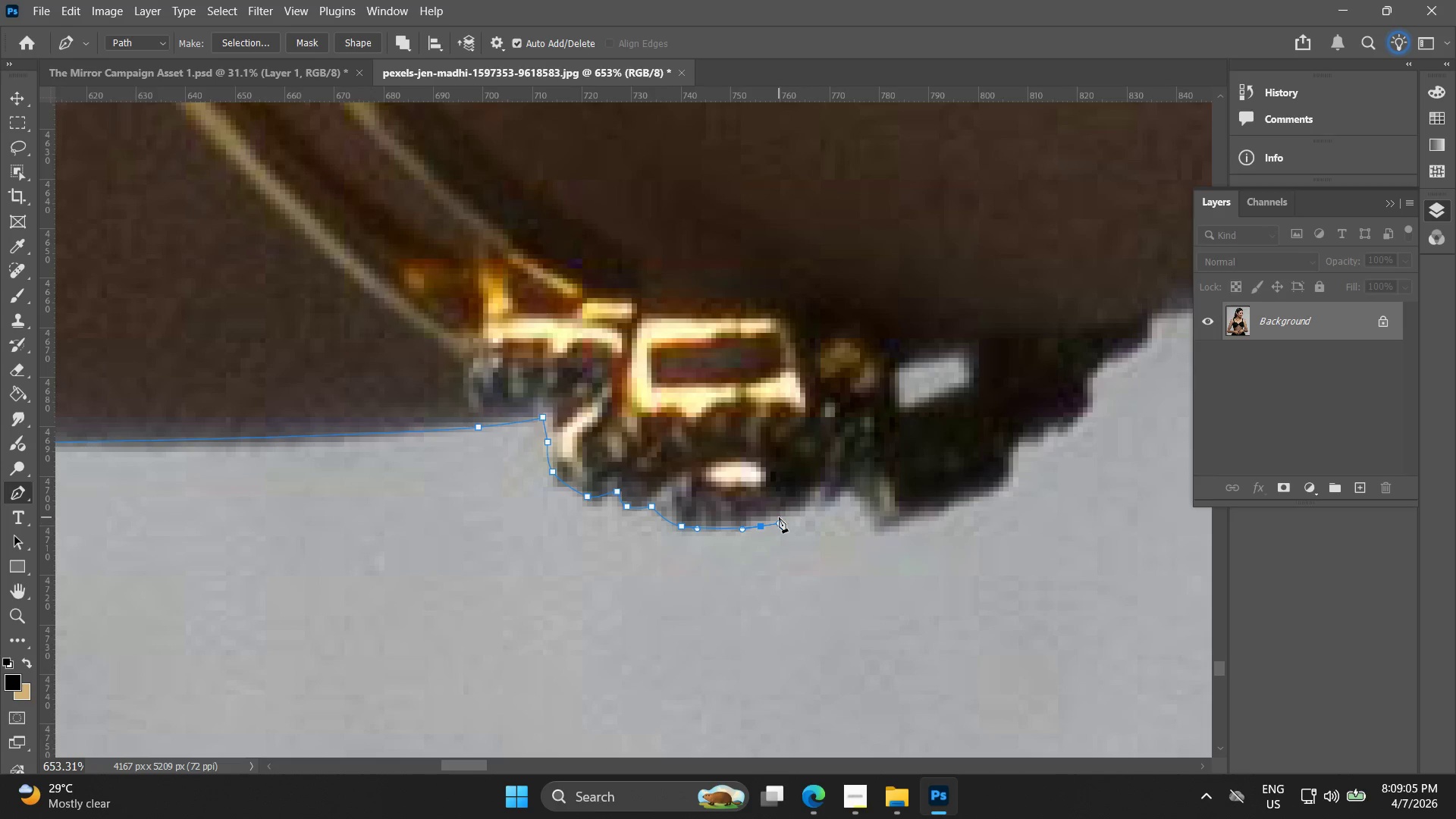 
key(Control+ControlLeft)
 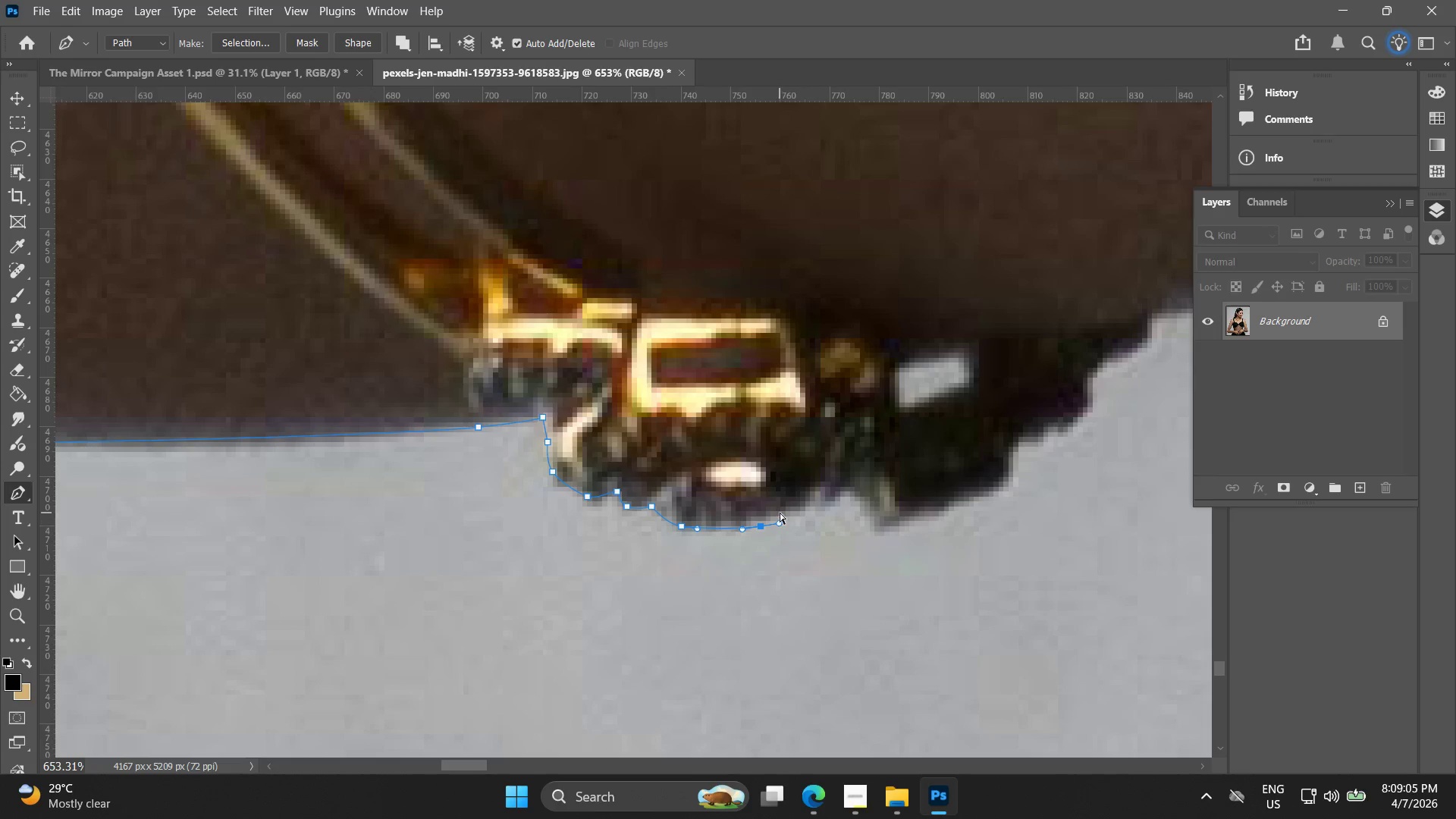 
key(Control+Z)
 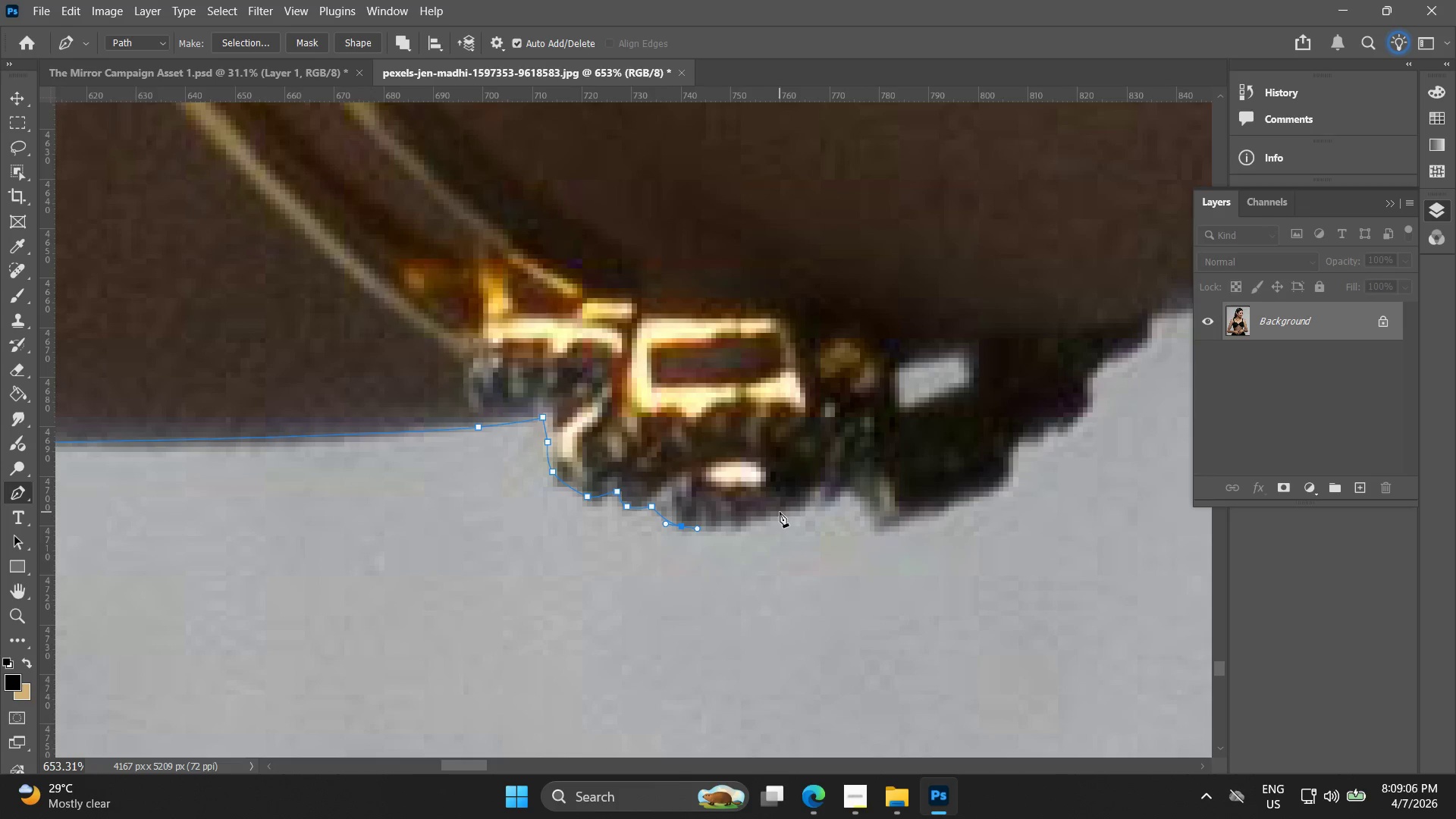 
left_click_drag(start_coordinate=[780, 514], to_coordinate=[800, 509])
 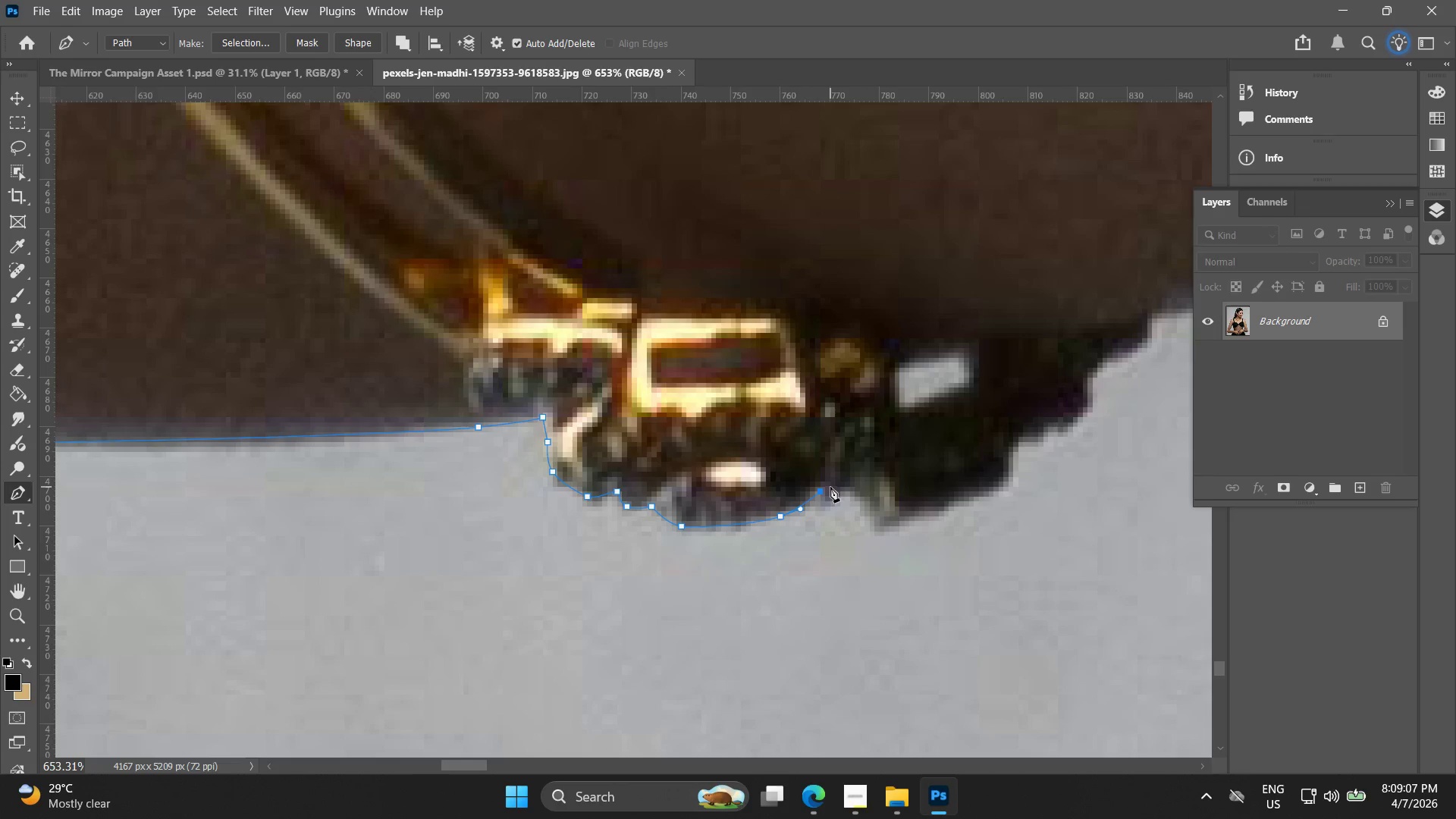 
key(Control+ControlLeft)
 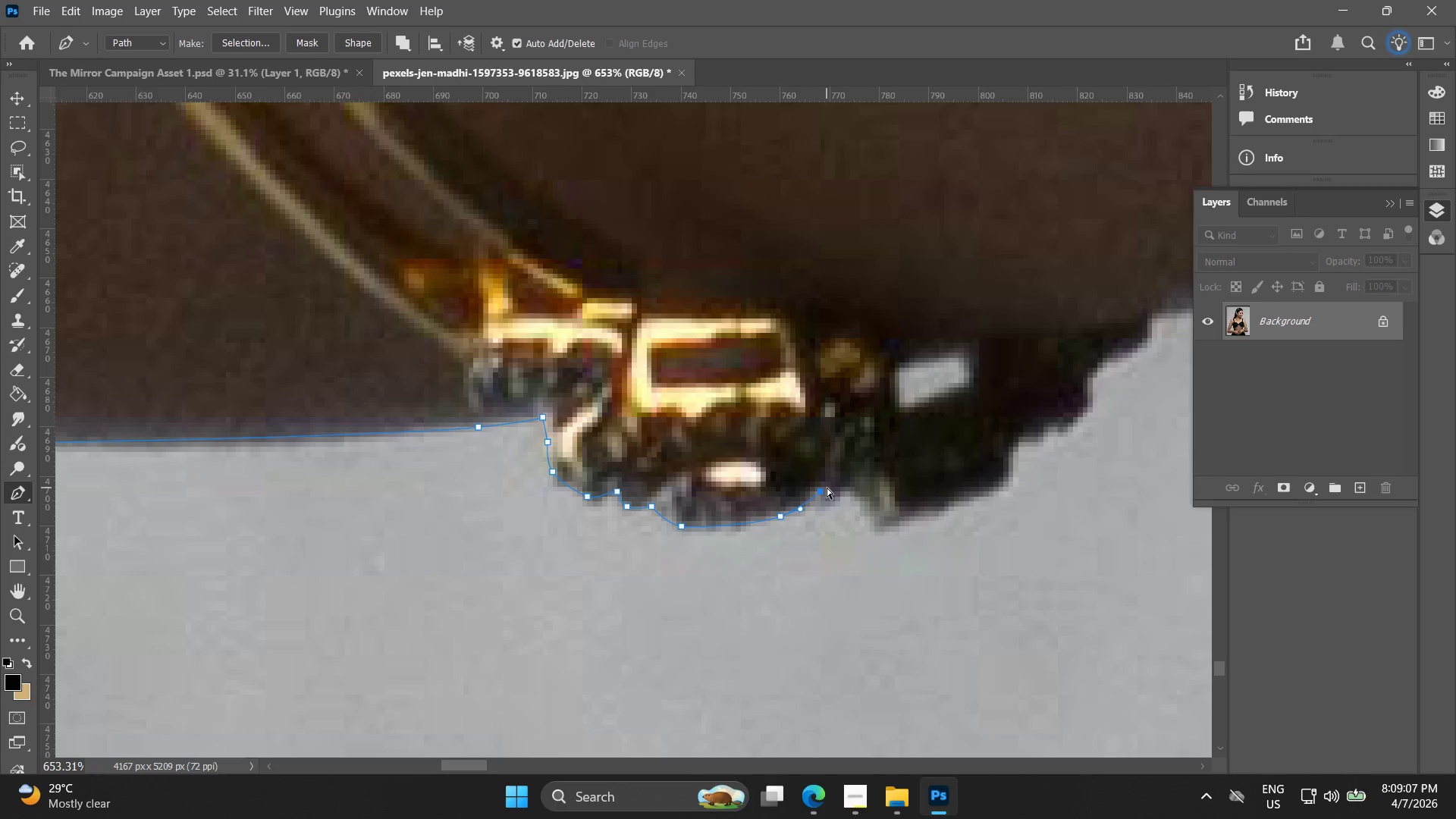 
key(Control+Z)
 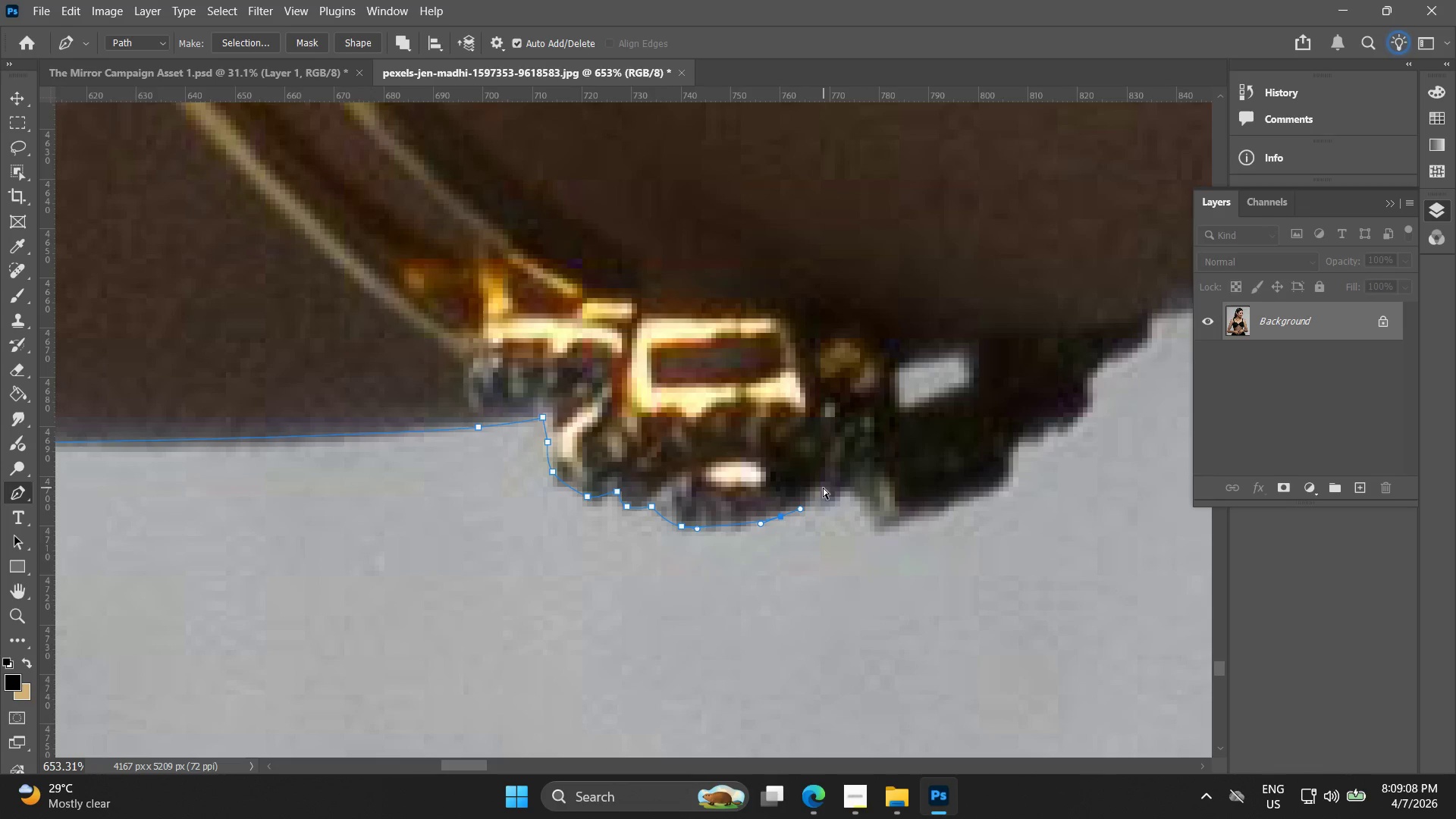 
left_click_drag(start_coordinate=[823, 488], to_coordinate=[832, 489])
 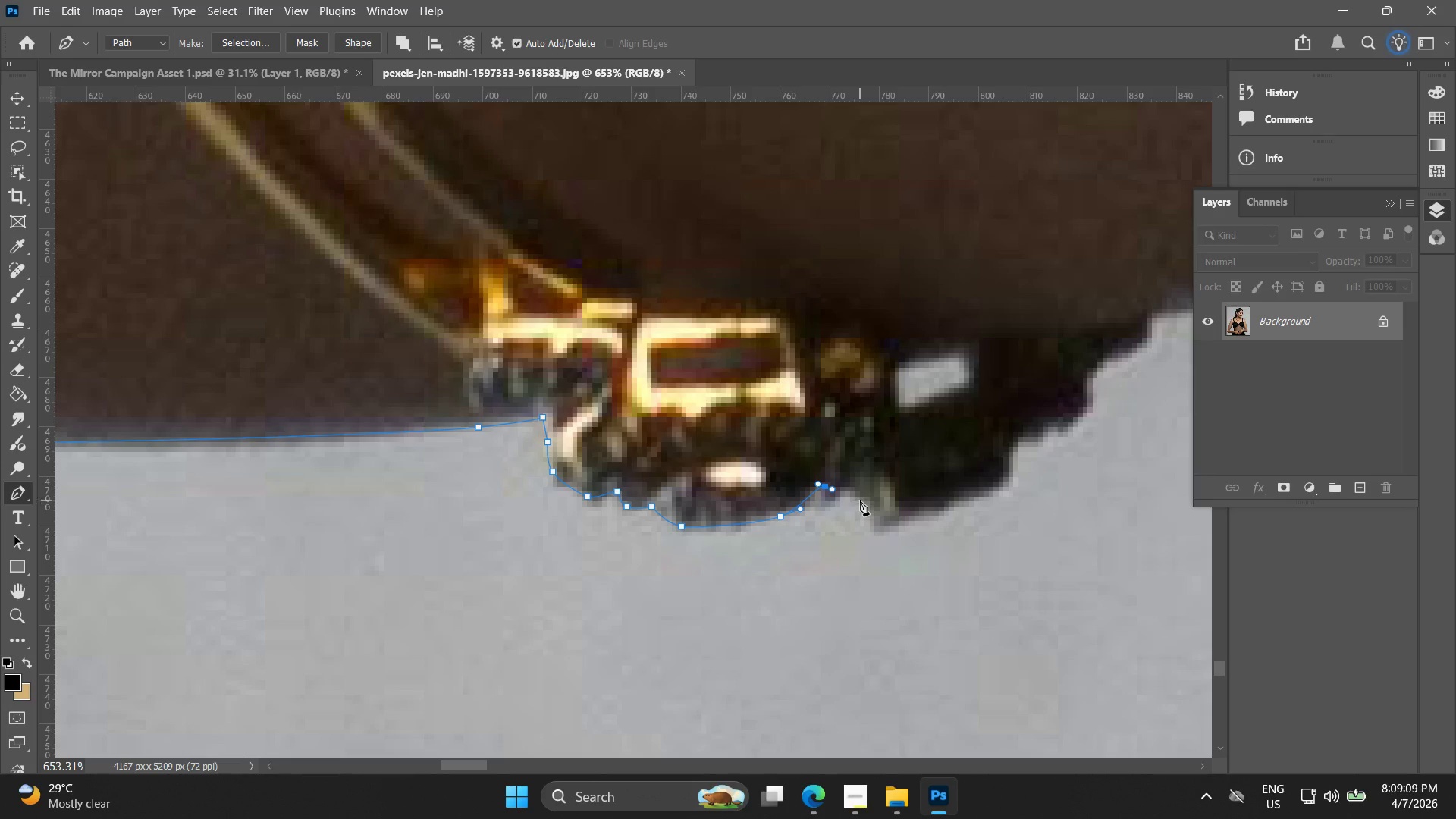 
left_click_drag(start_coordinate=[862, 498], to_coordinate=[872, 516])
 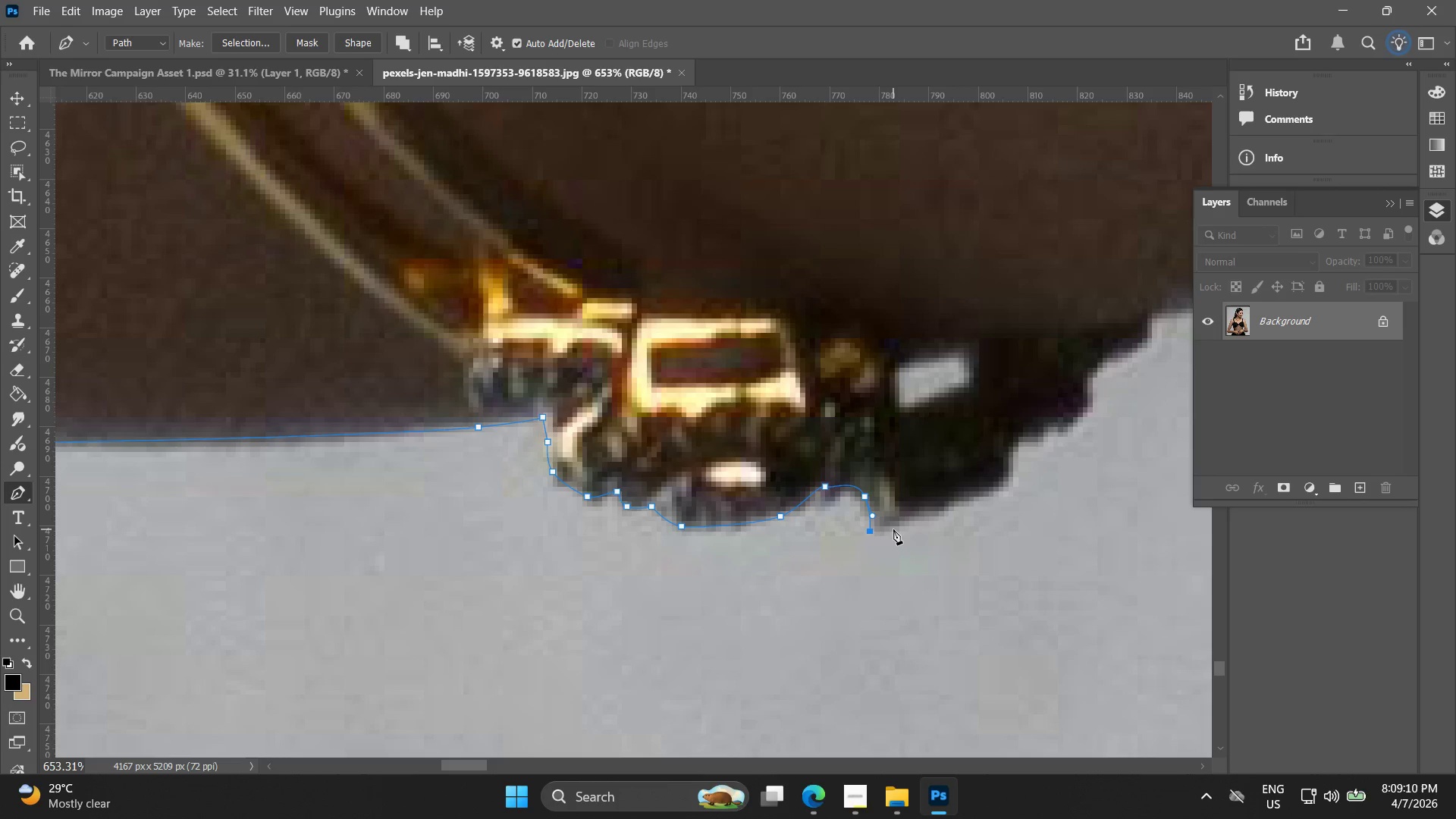 
left_click_drag(start_coordinate=[897, 524], to_coordinate=[927, 507])
 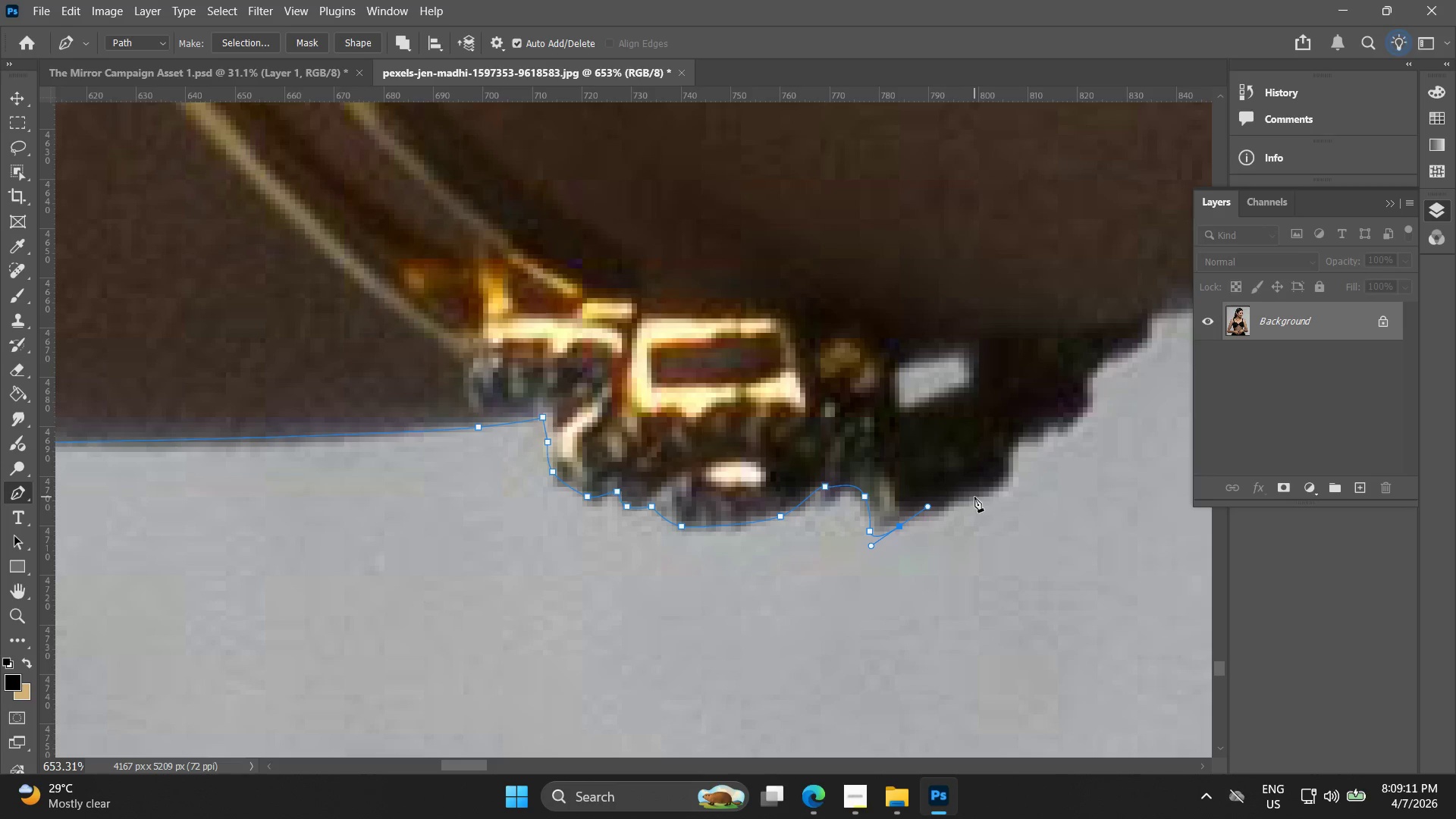 
key(Control+ControlLeft)
 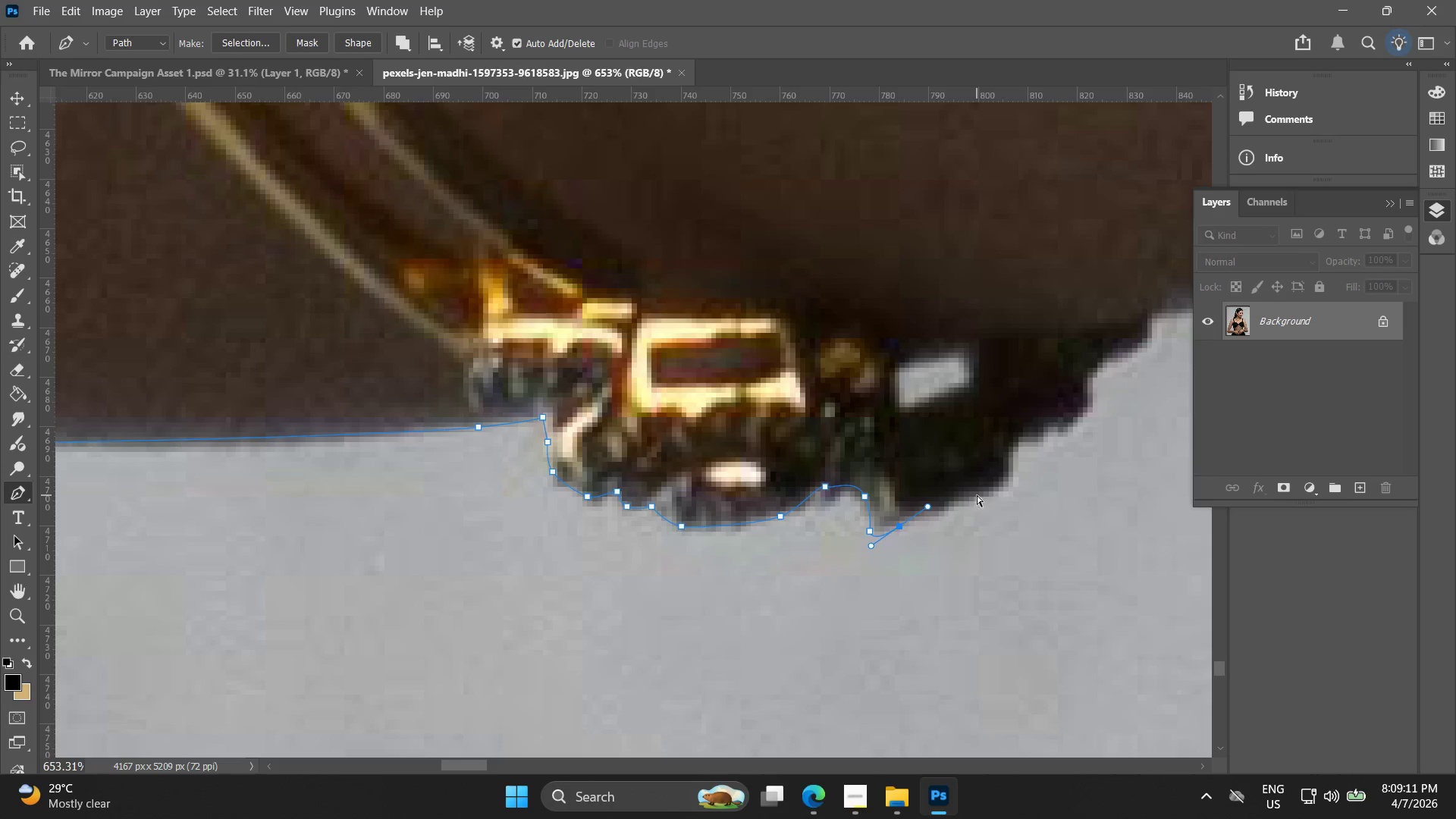 
key(Control+Z)
 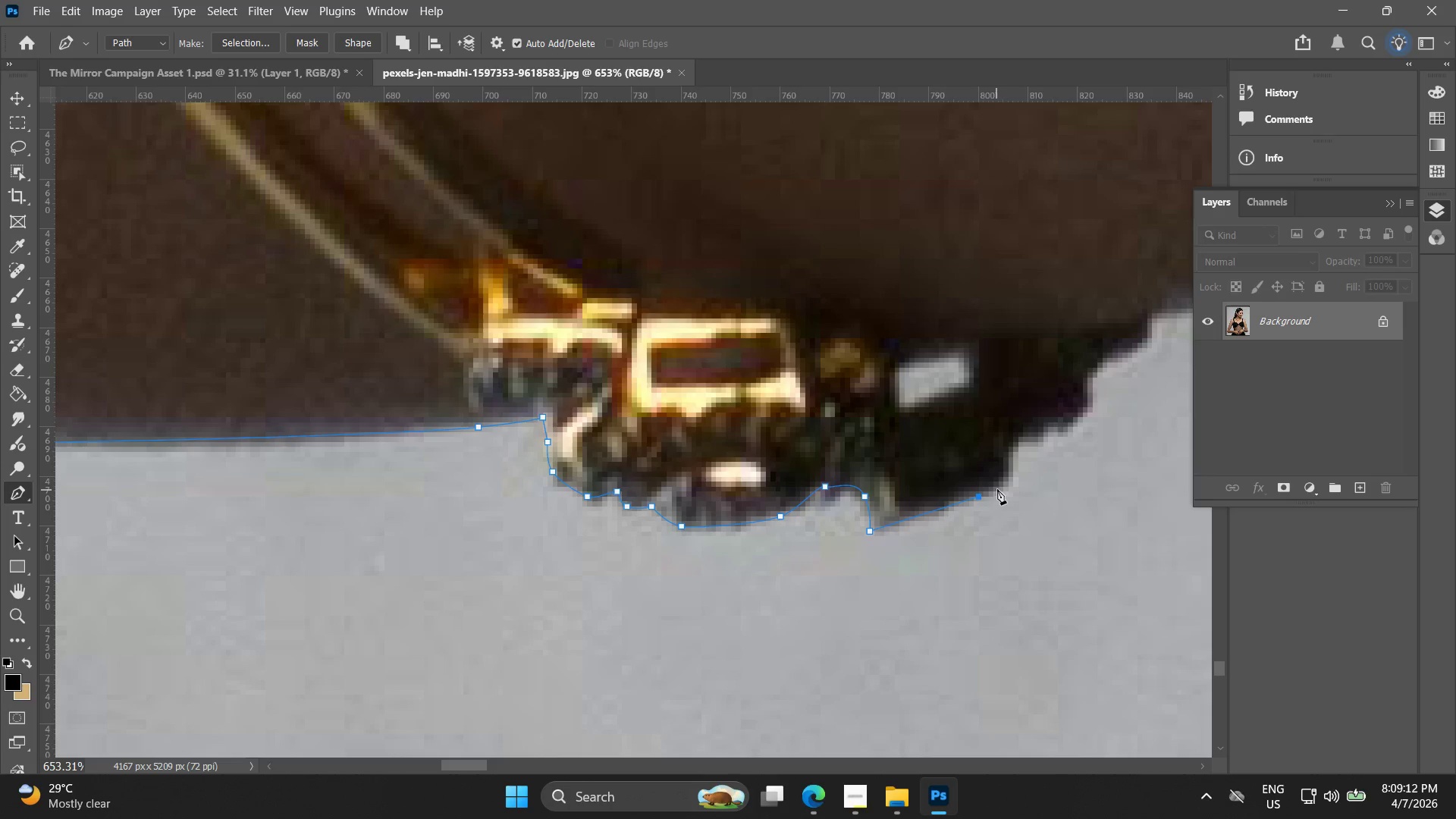 
left_click_drag(start_coordinate=[1003, 489], to_coordinate=[1008, 487])
 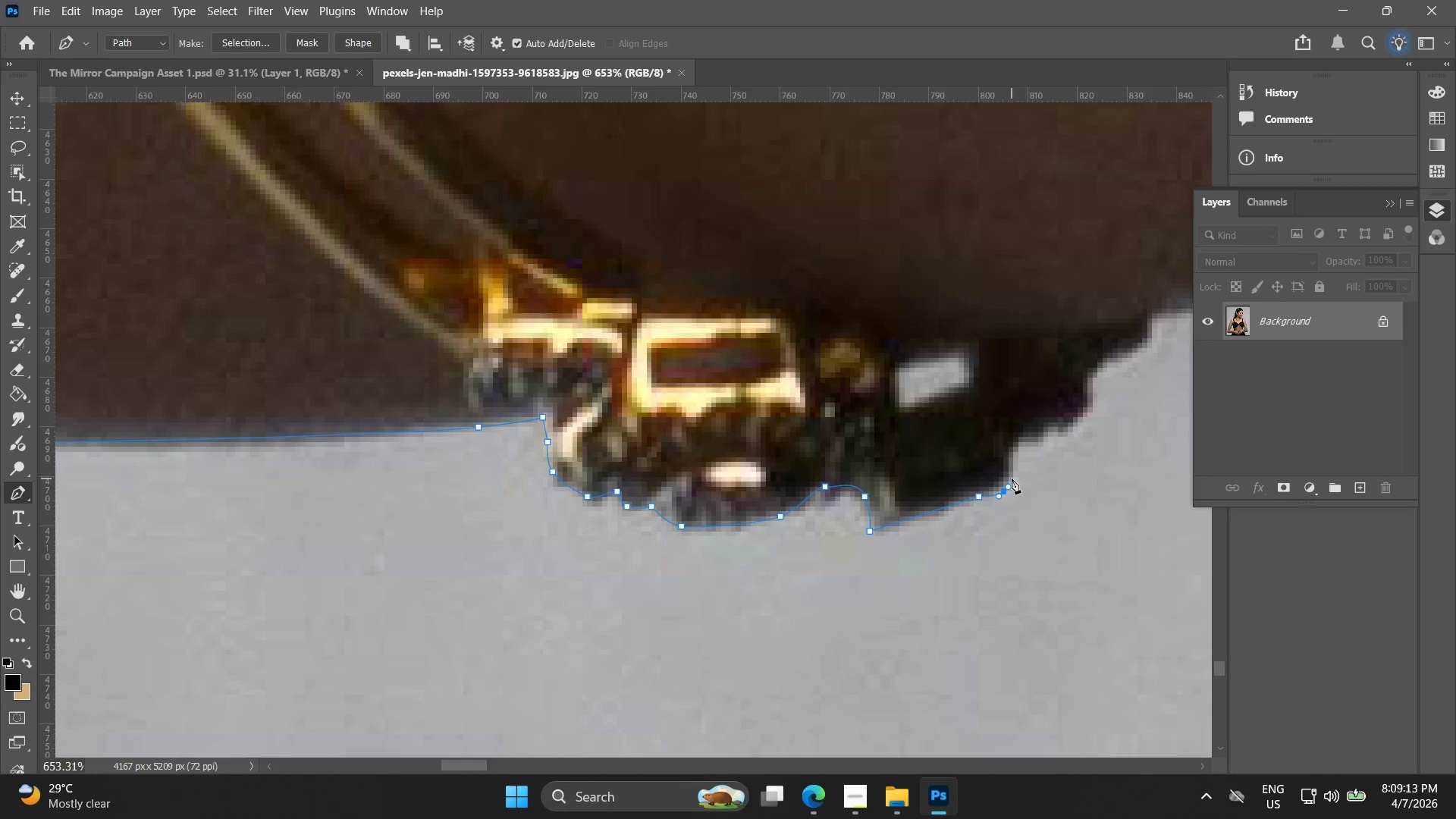 
left_click_drag(start_coordinate=[1012, 476], to_coordinate=[1010, 468])
 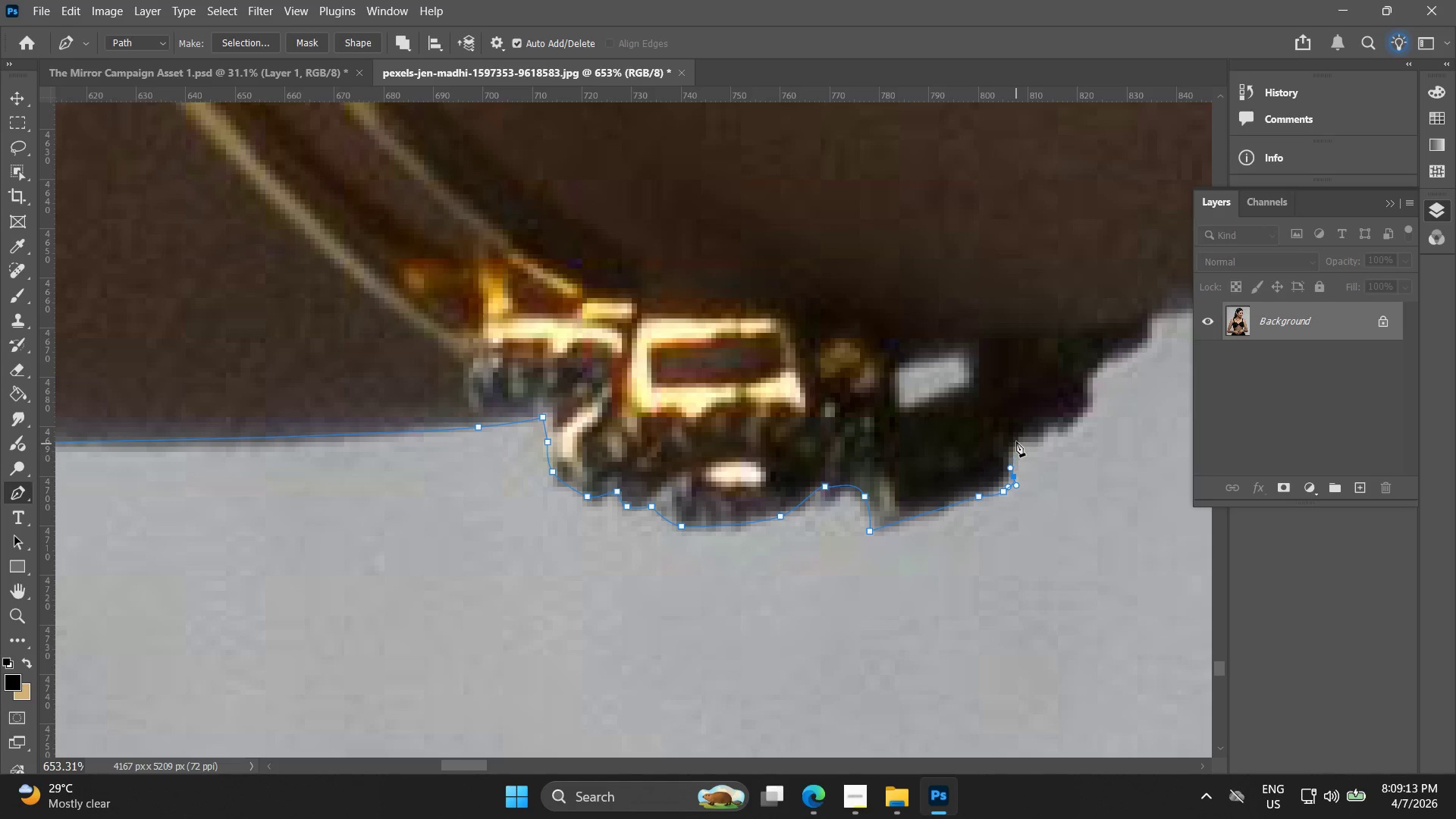 
left_click_drag(start_coordinate=[1018, 440], to_coordinate=[1026, 438])
 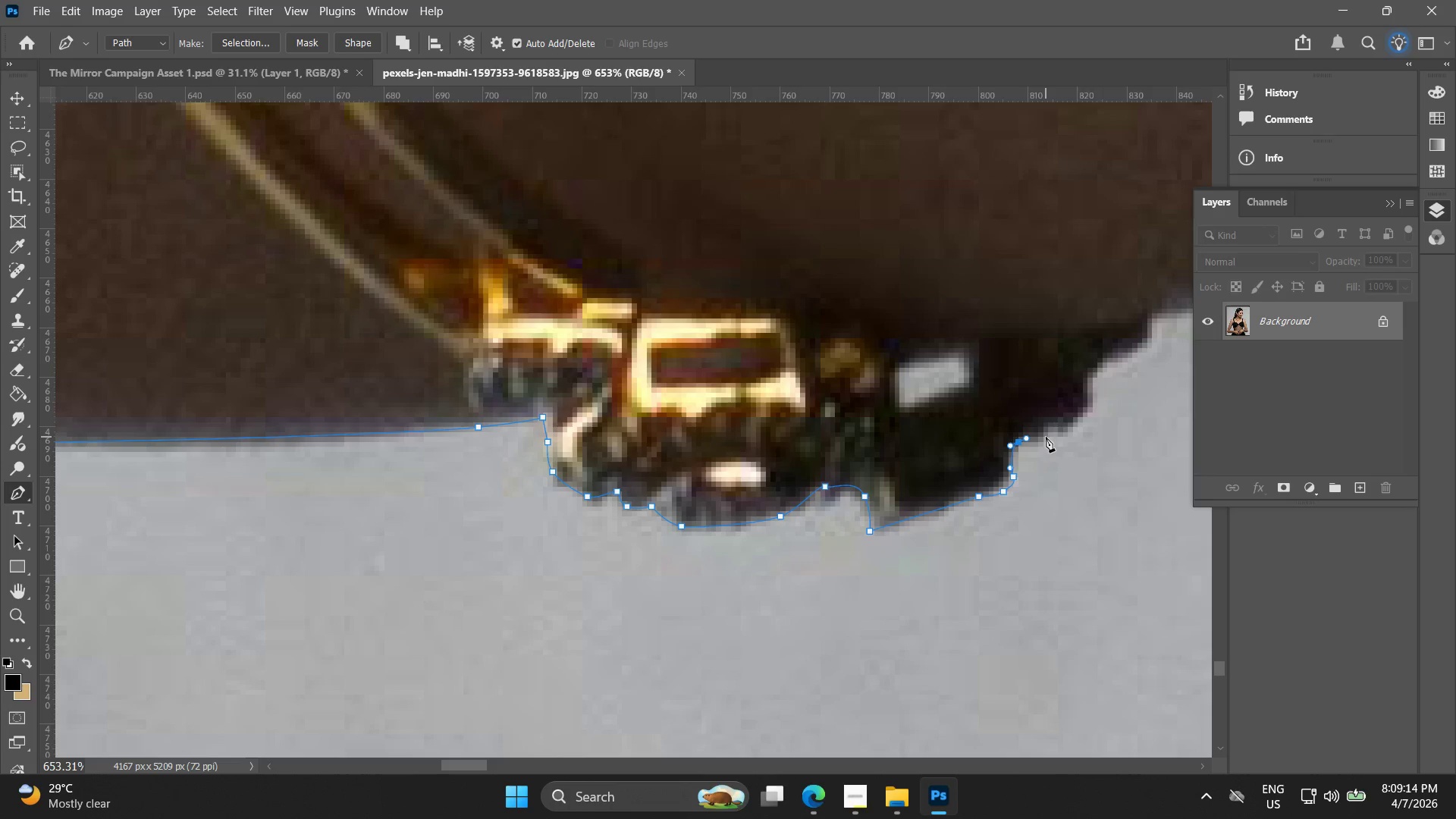 
left_click_drag(start_coordinate=[1048, 437], to_coordinate=[1057, 426])
 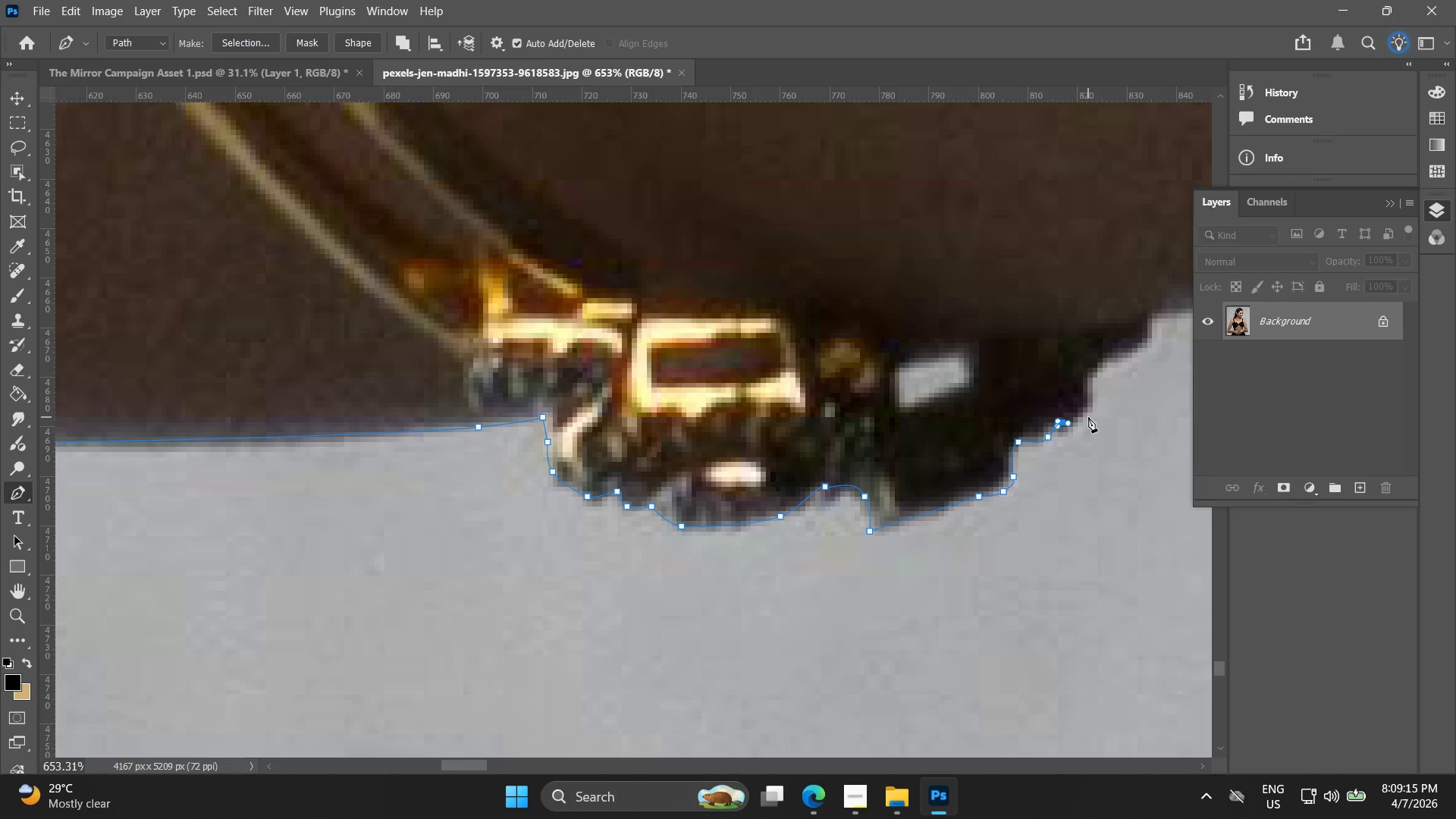 
left_click([1090, 404])
 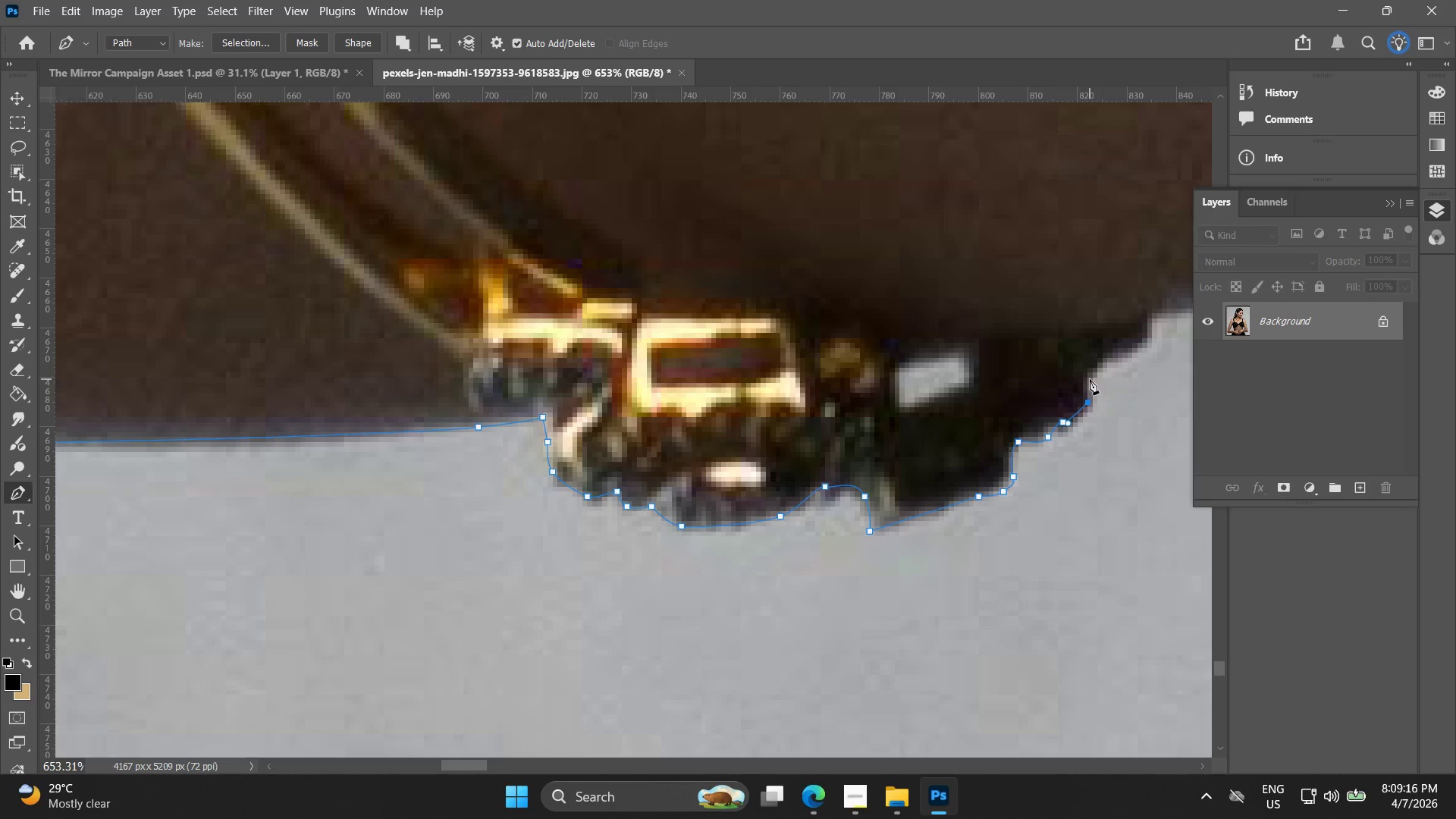 
left_click_drag(start_coordinate=[1090, 374], to_coordinate=[1096, 368])
 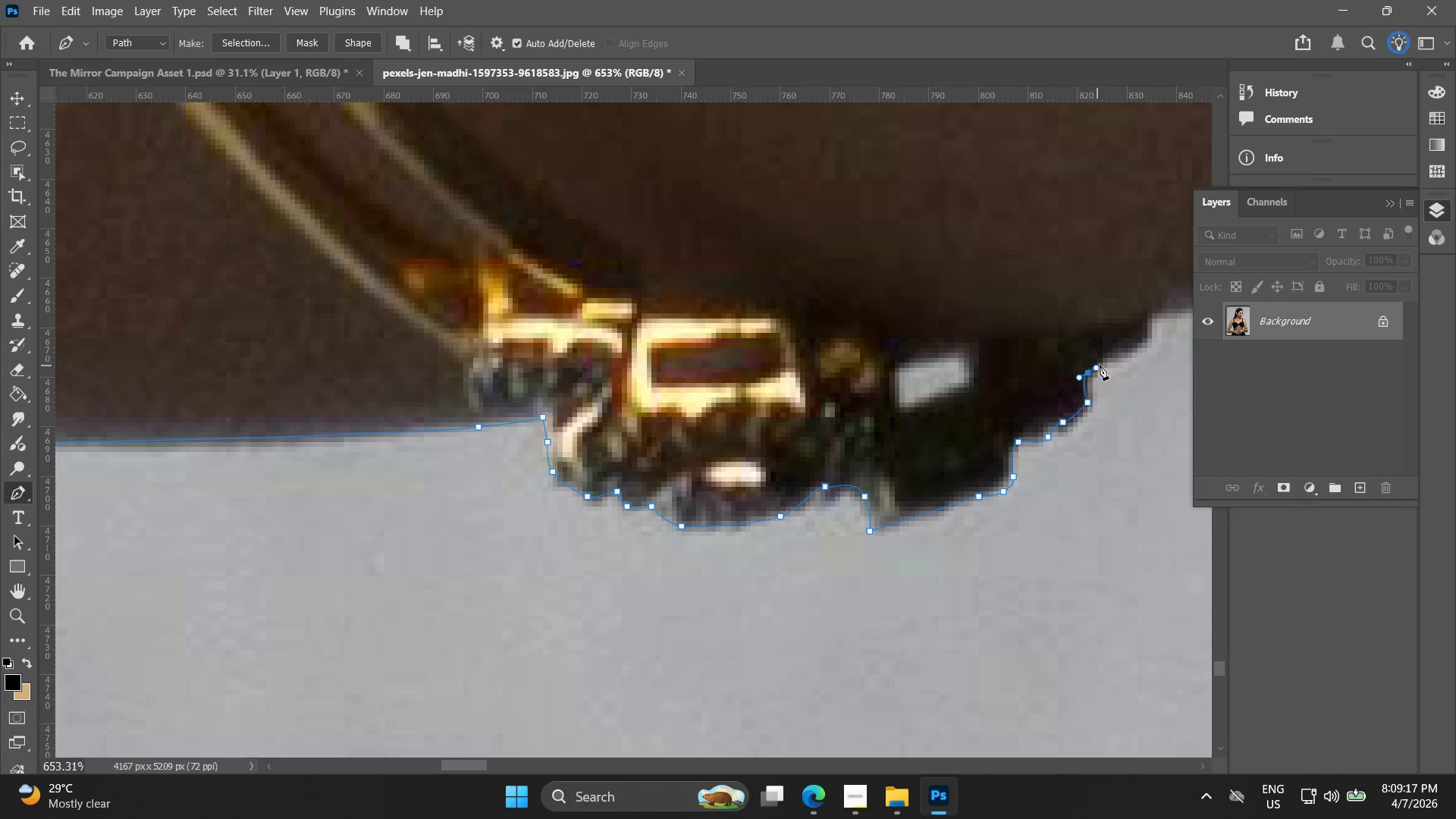 
hold_key(key=Space, duration=0.52)
 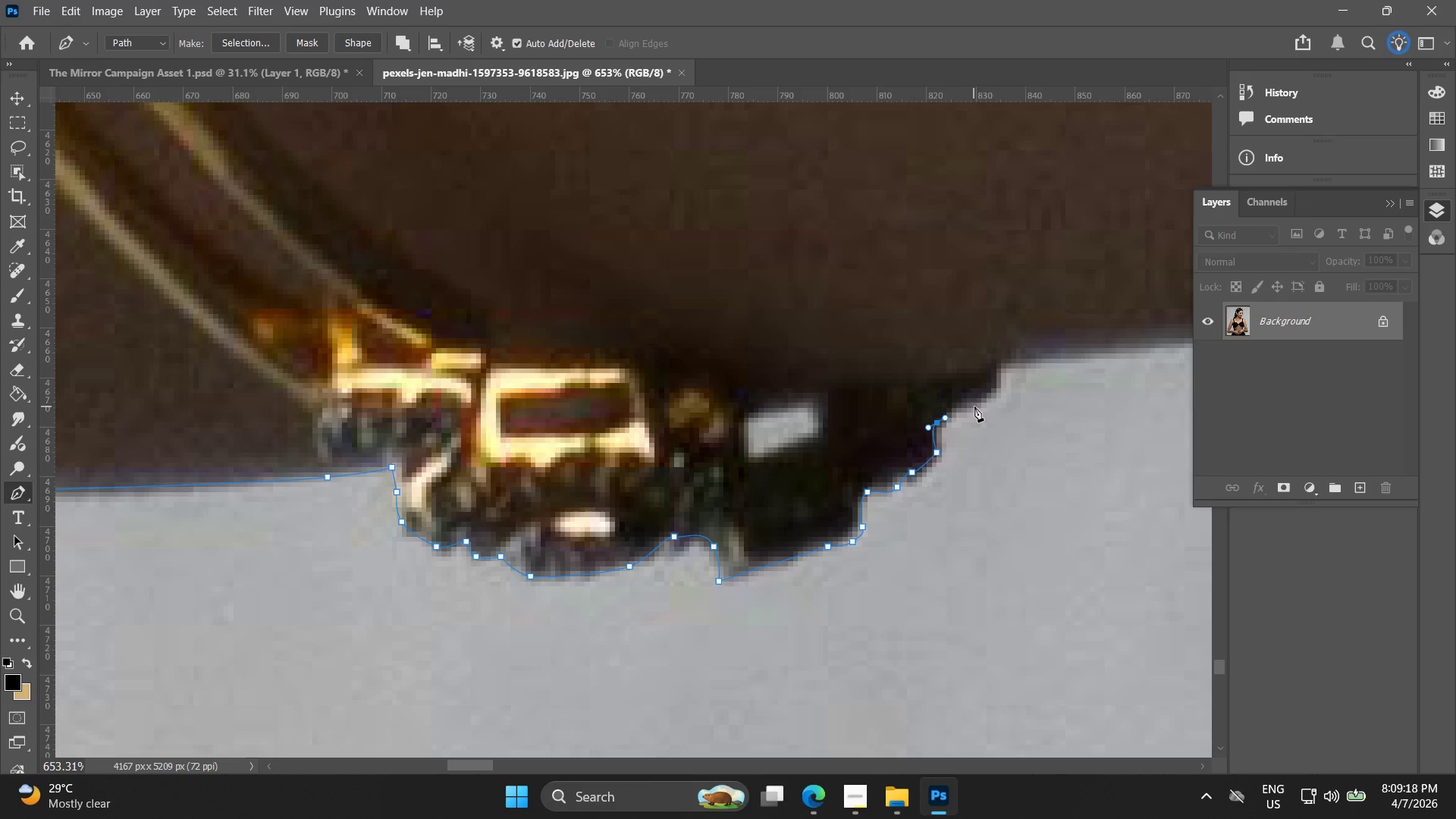 
left_click_drag(start_coordinate=[1106, 355], to_coordinate=[956, 405])
 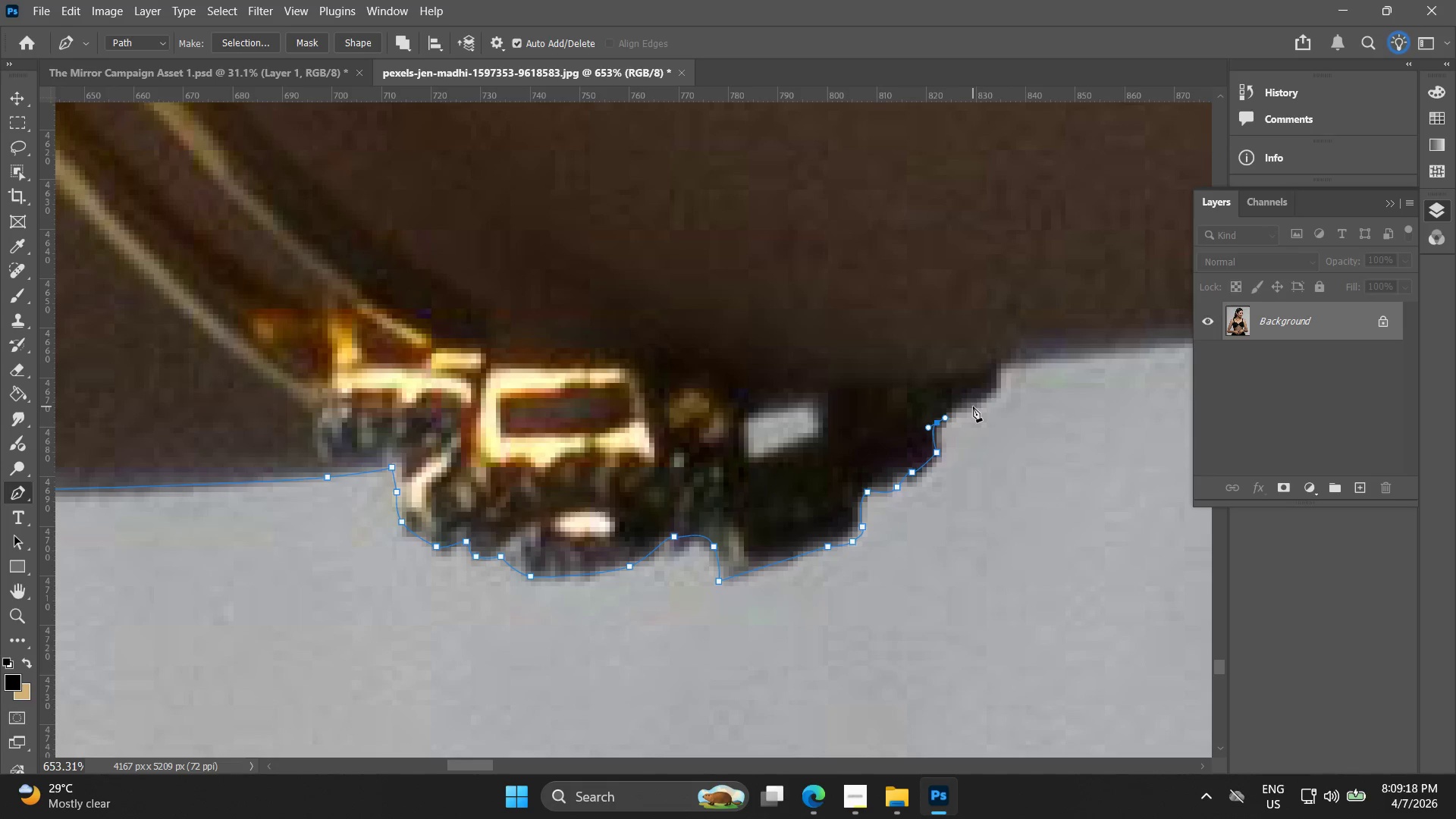 
left_click_drag(start_coordinate=[977, 406], to_coordinate=[988, 404])
 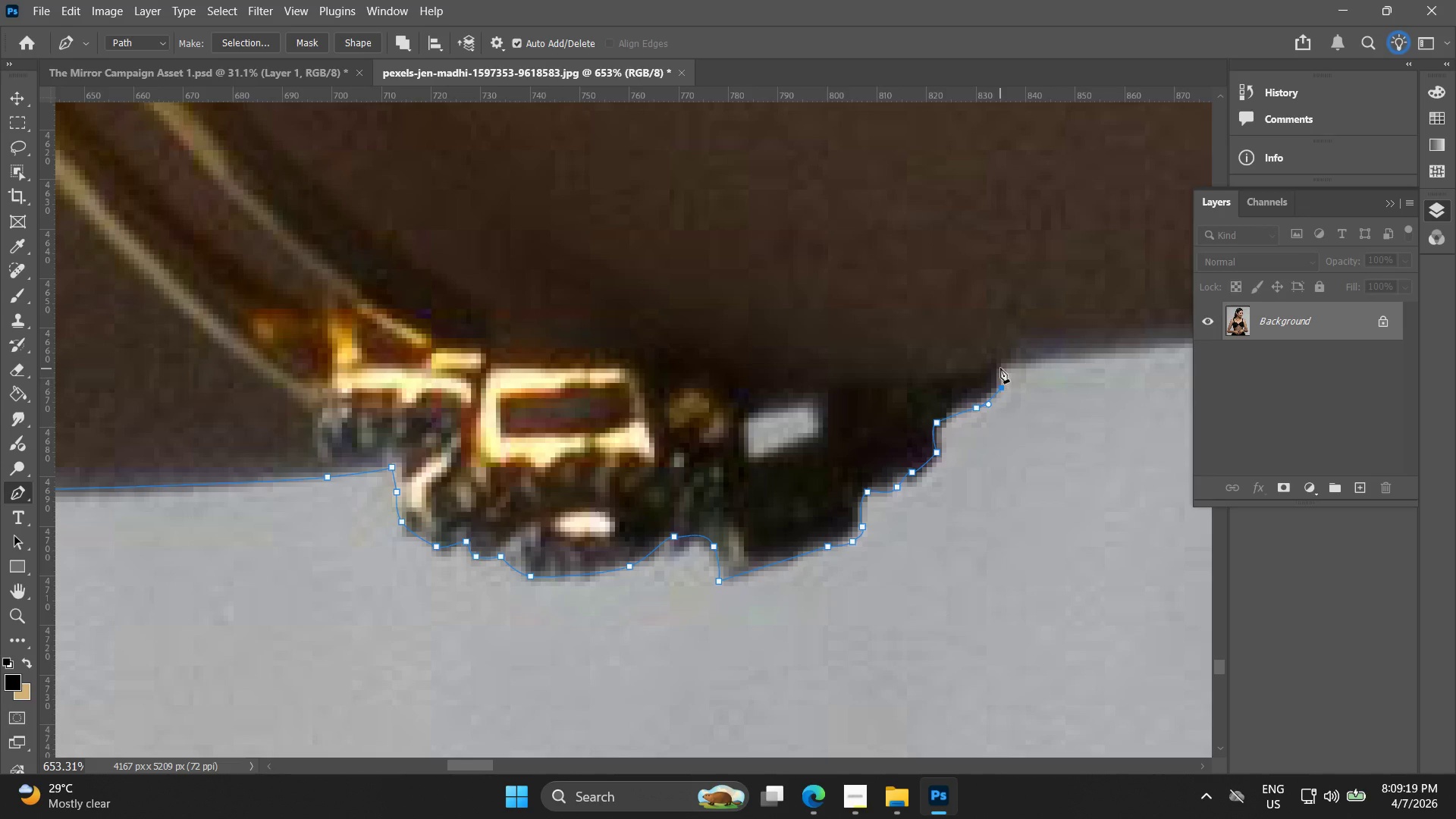 
double_click([999, 362])
 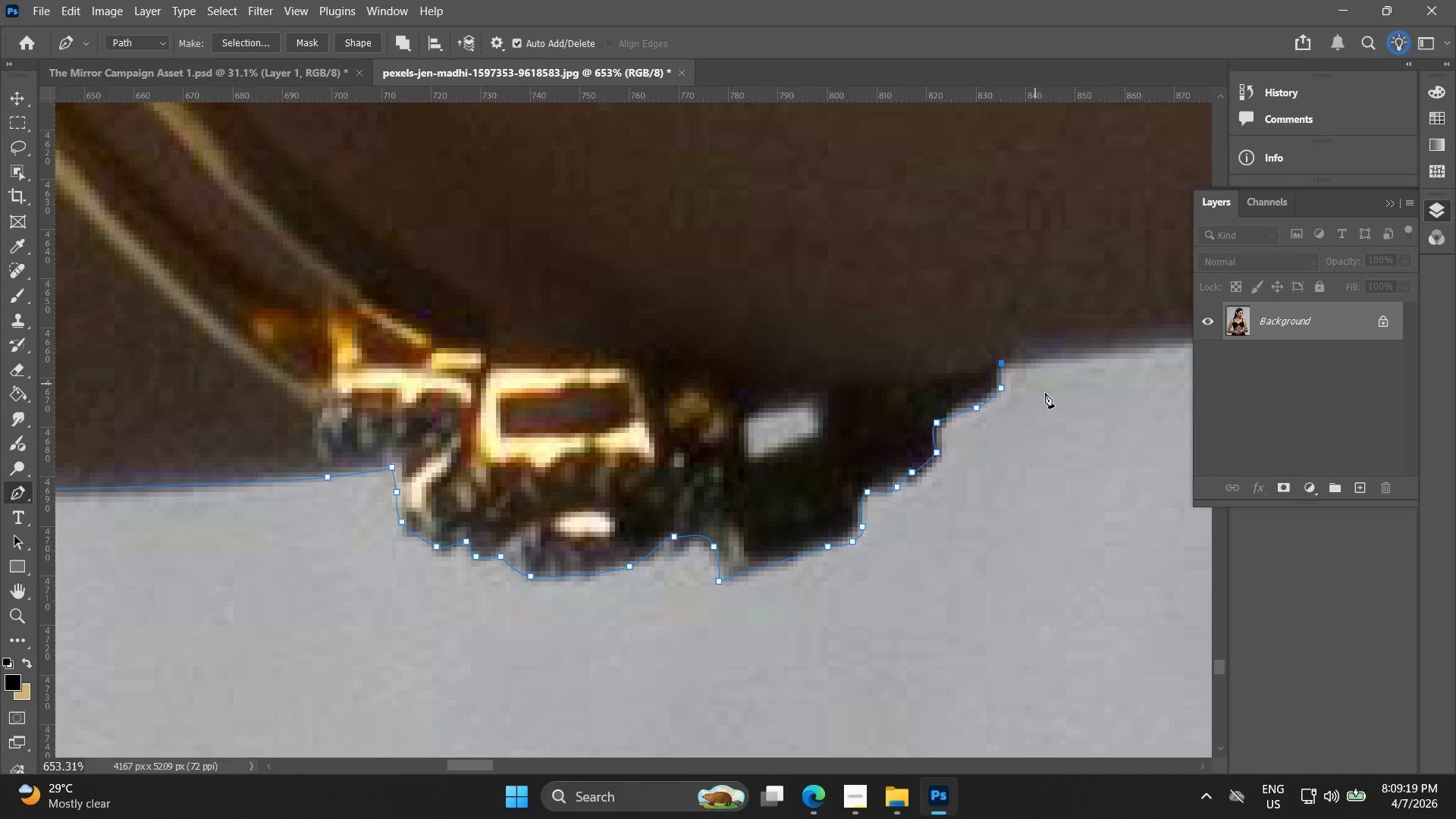 
key(Alt+AltLeft)
 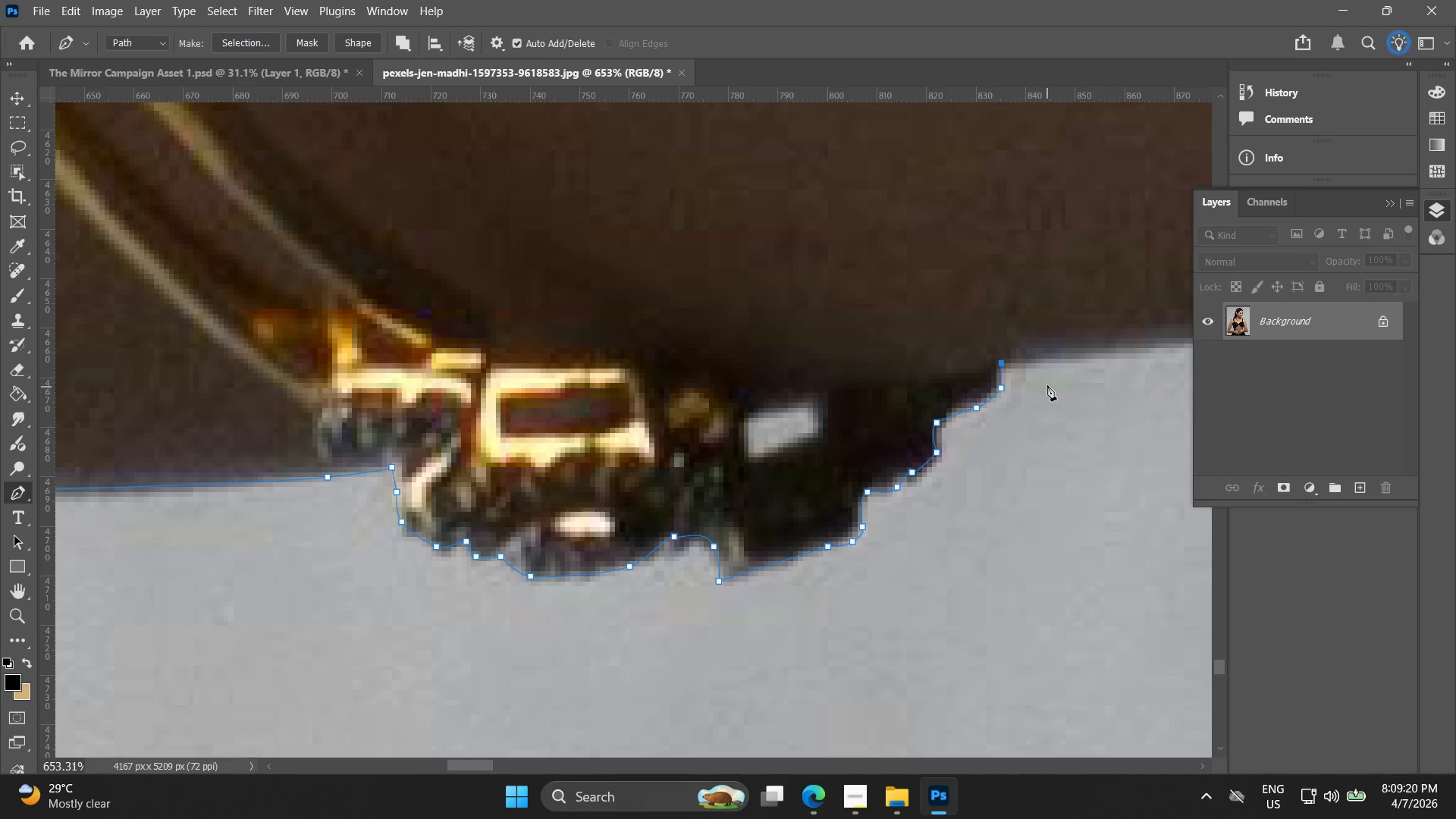 
hold_key(key=Space, duration=0.5)
 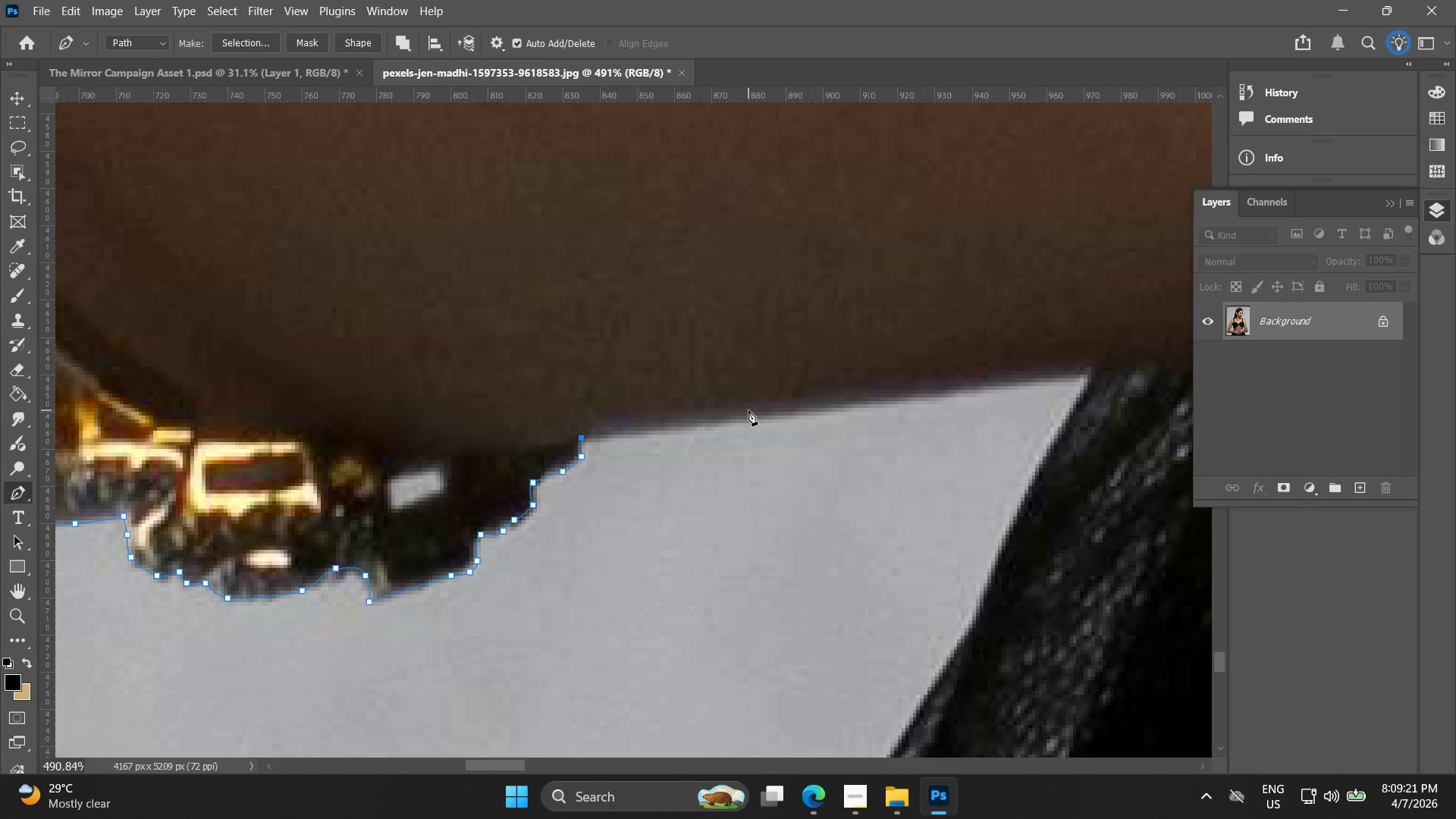 
left_click_drag(start_coordinate=[1046, 387], to_coordinate=[617, 455])
 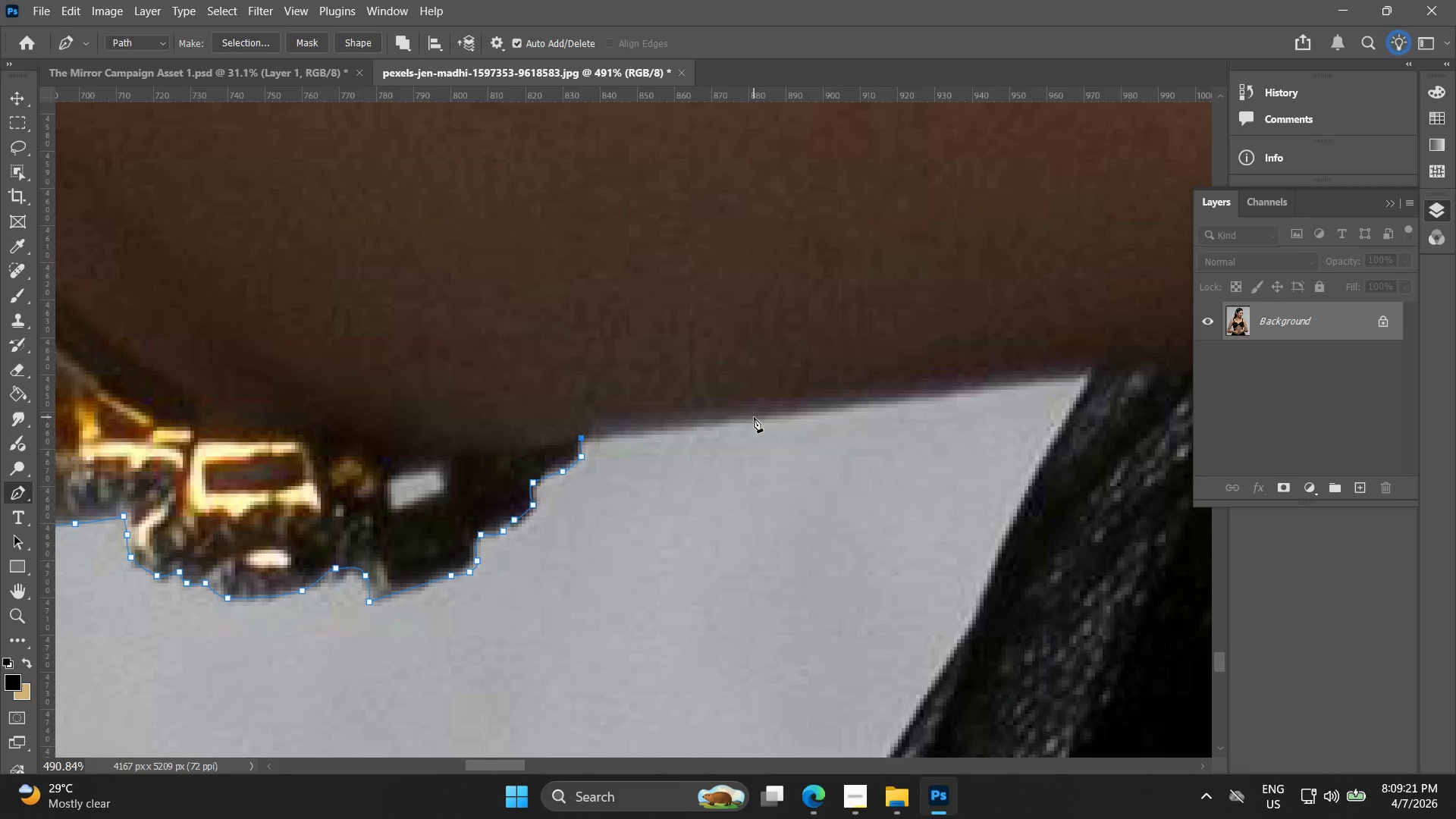 
scroll: coordinate [1040, 391], scroll_direction: down, amount: 3.0
 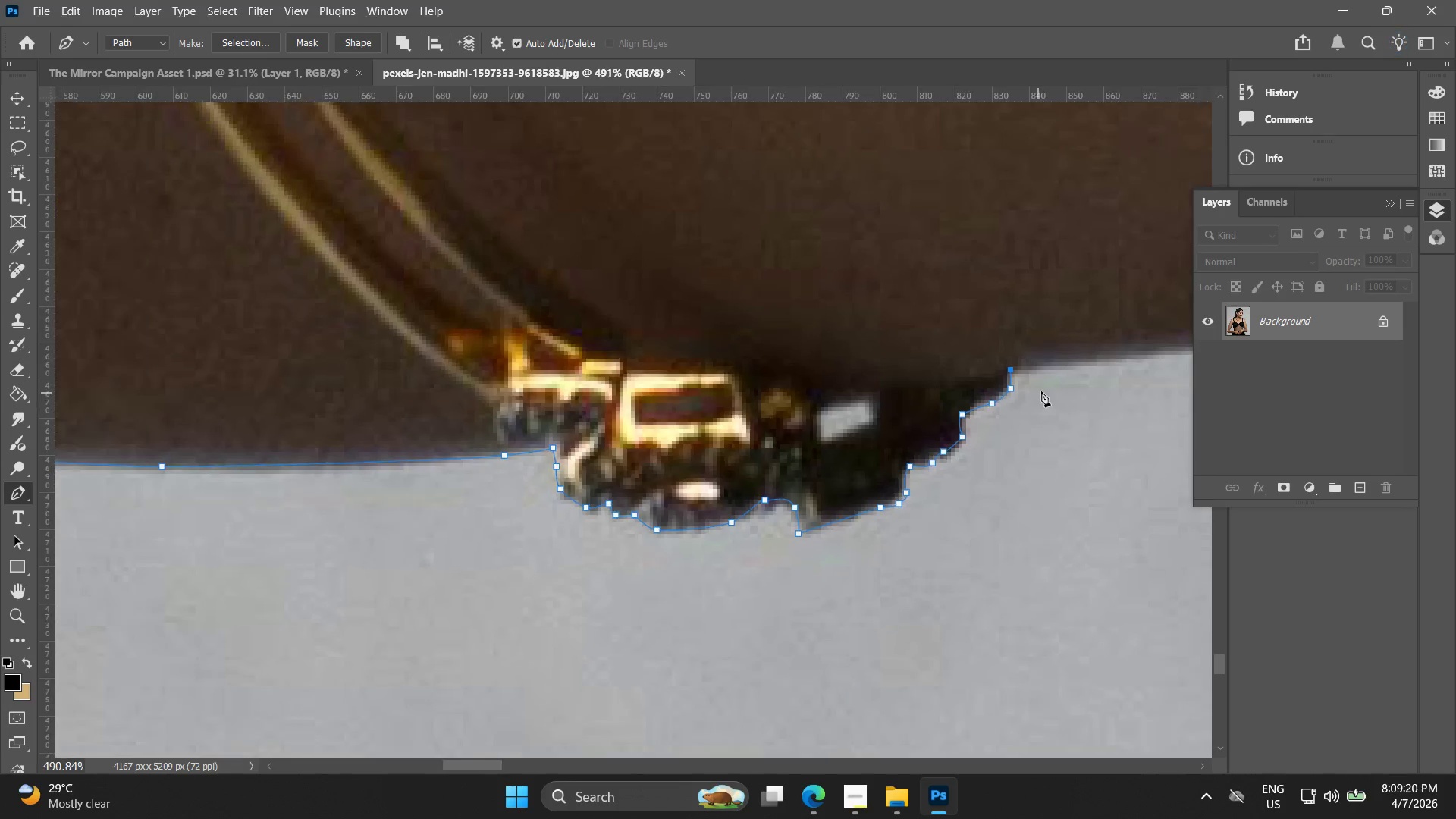 
left_click_drag(start_coordinate=[769, 419], to_coordinate=[800, 413])
 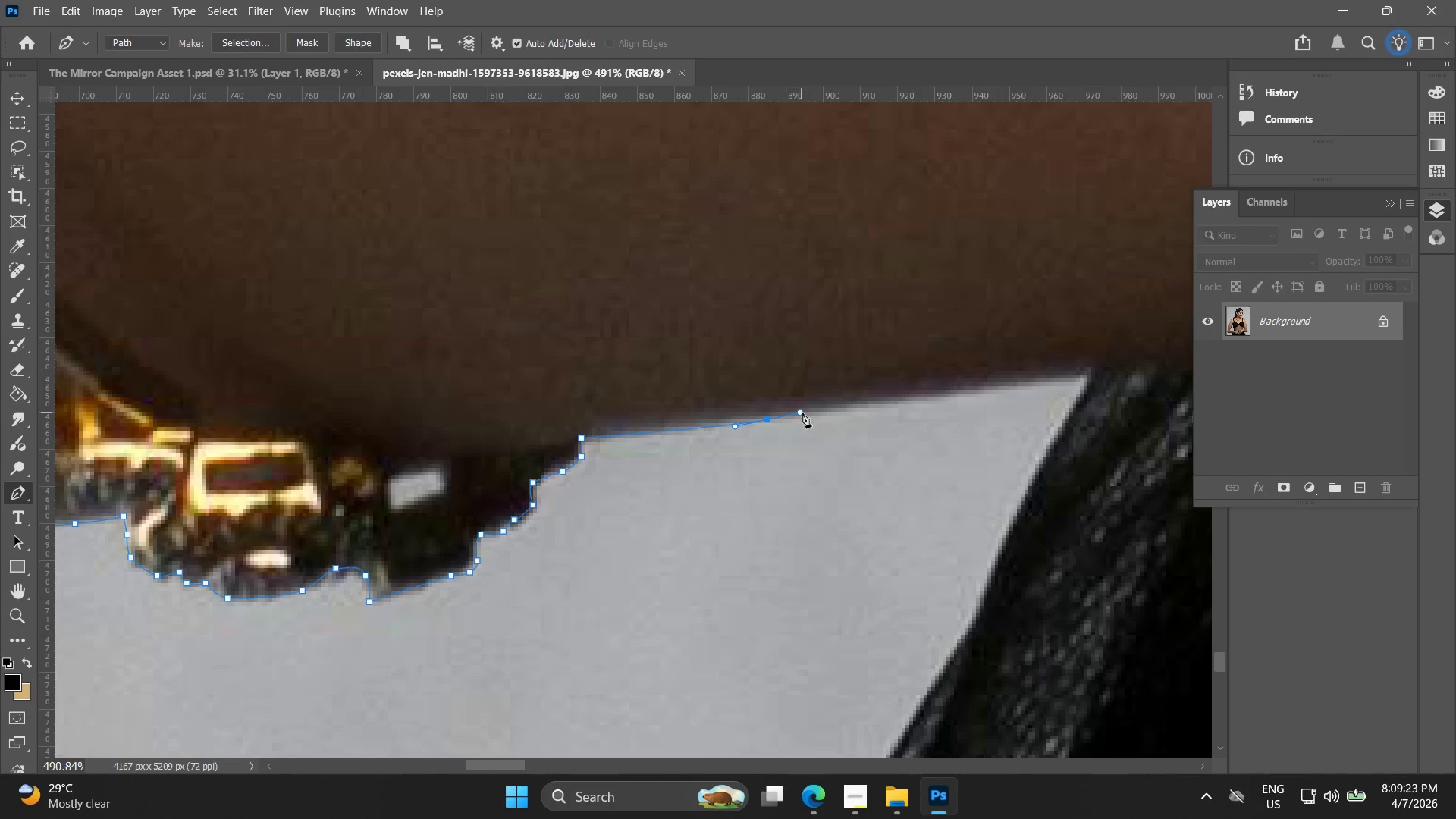 
hold_key(key=Space, duration=0.66)
 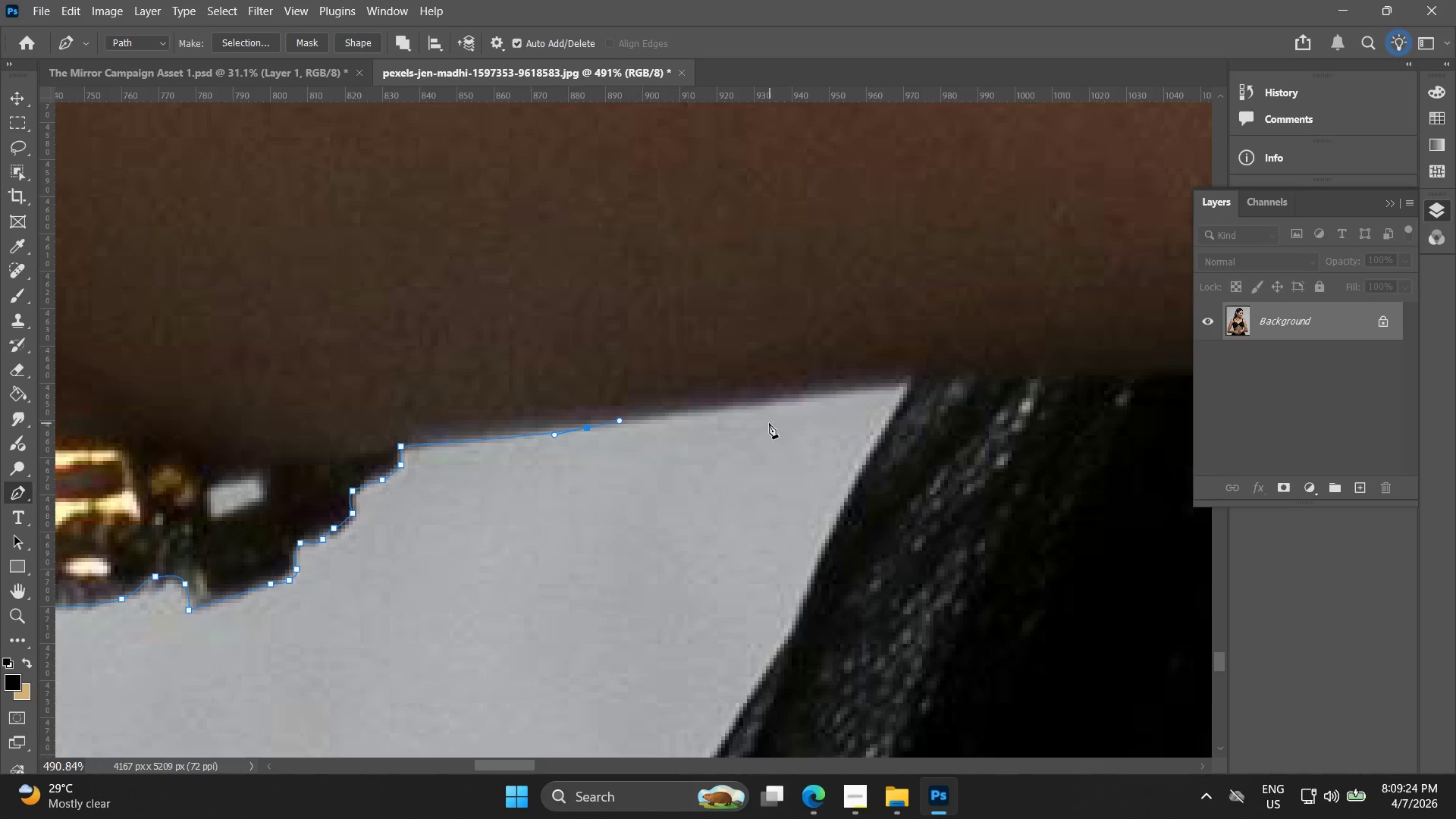 
left_click_drag(start_coordinate=[811, 428], to_coordinate=[630, 436])
 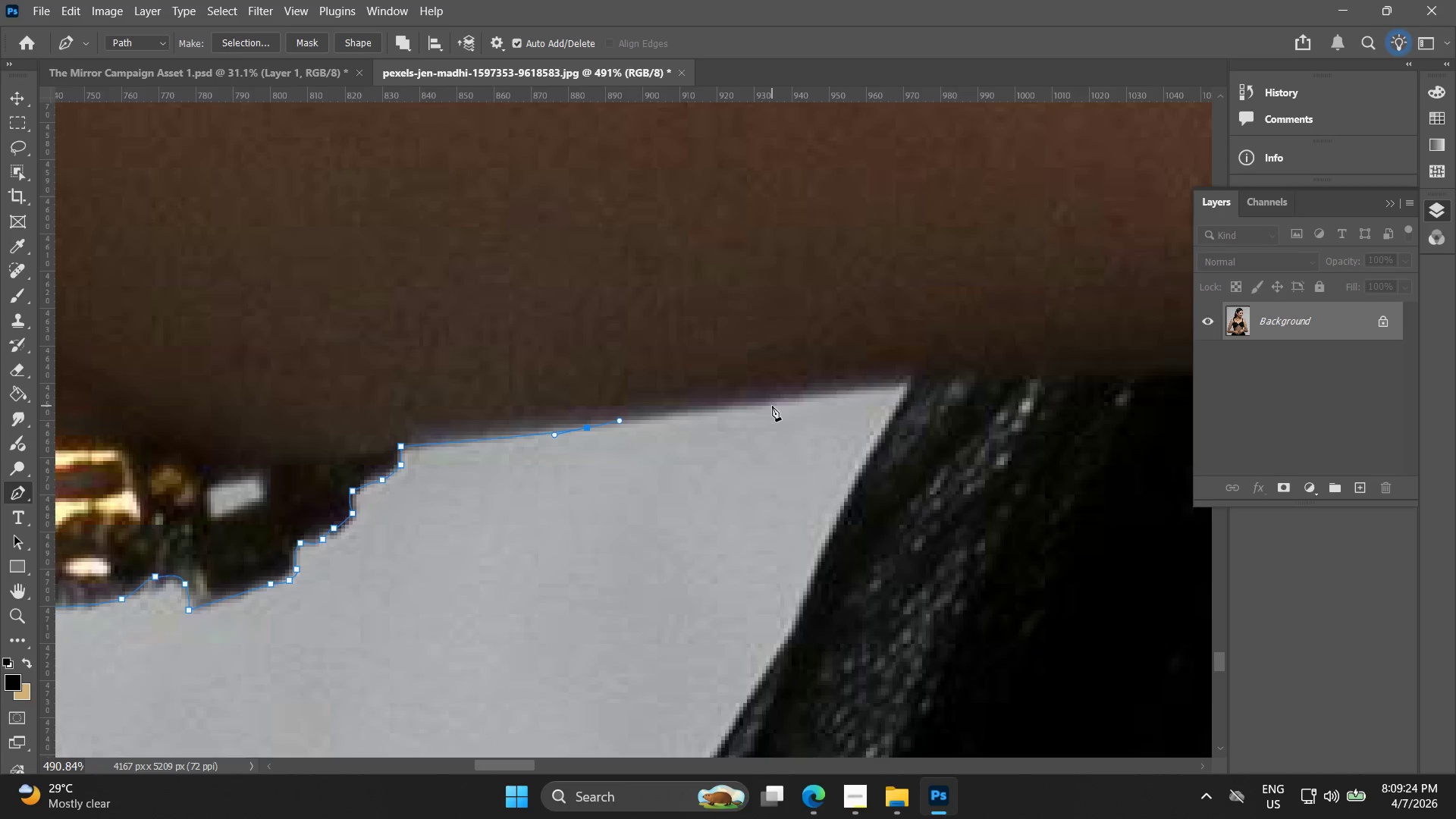 
left_click([780, 400])
 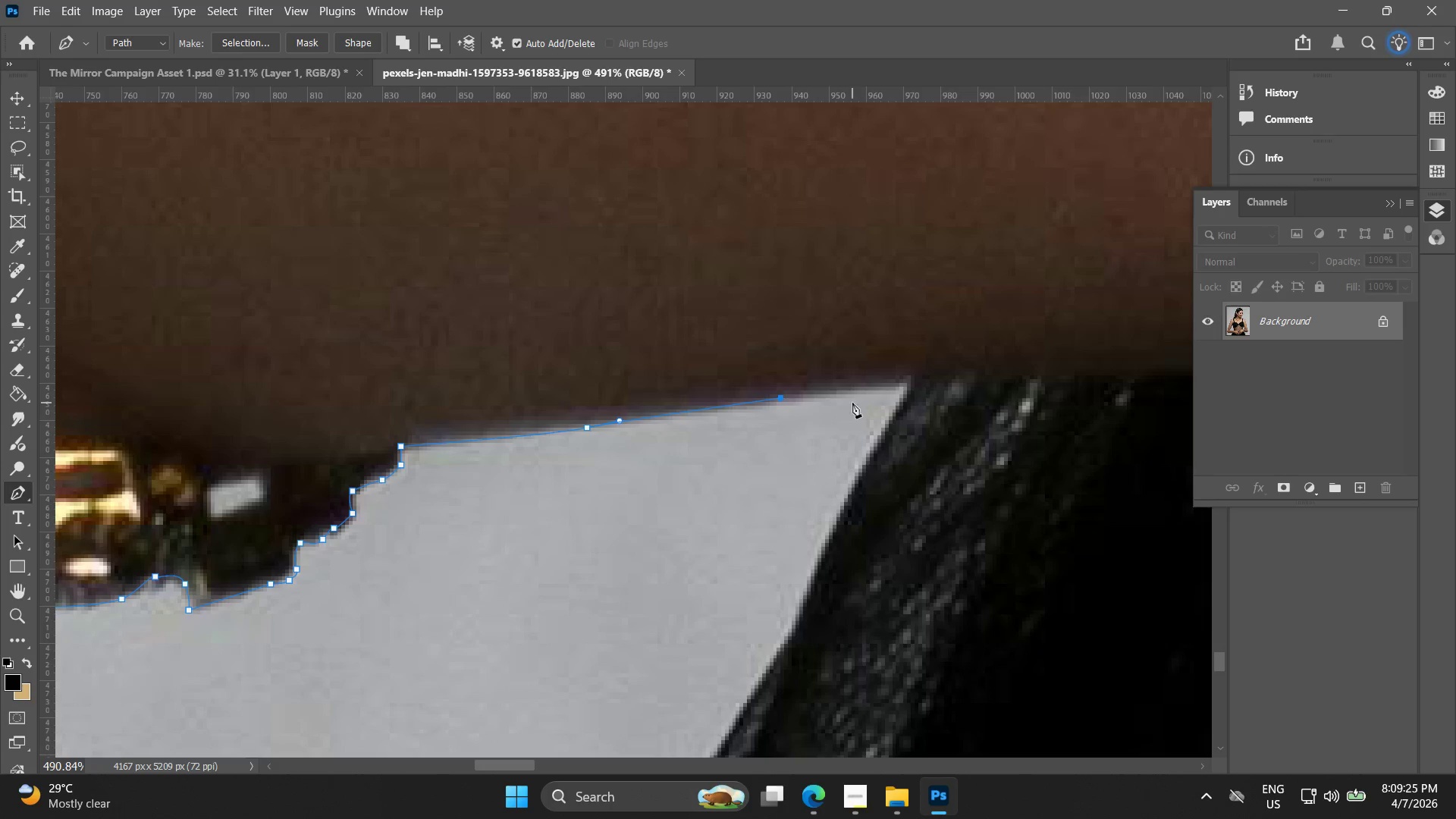 
key(Control+ControlLeft)
 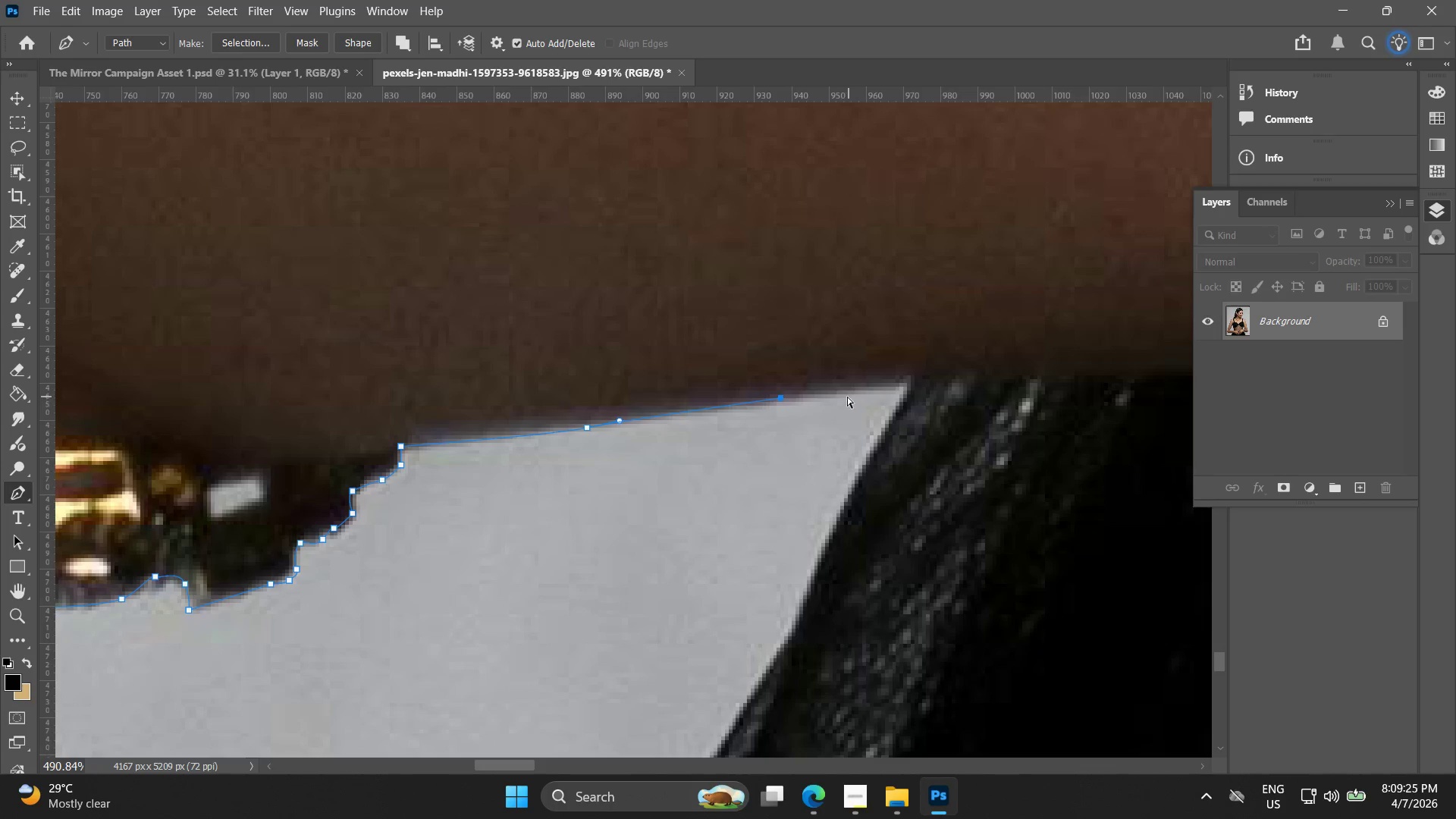 
key(Control+Z)
 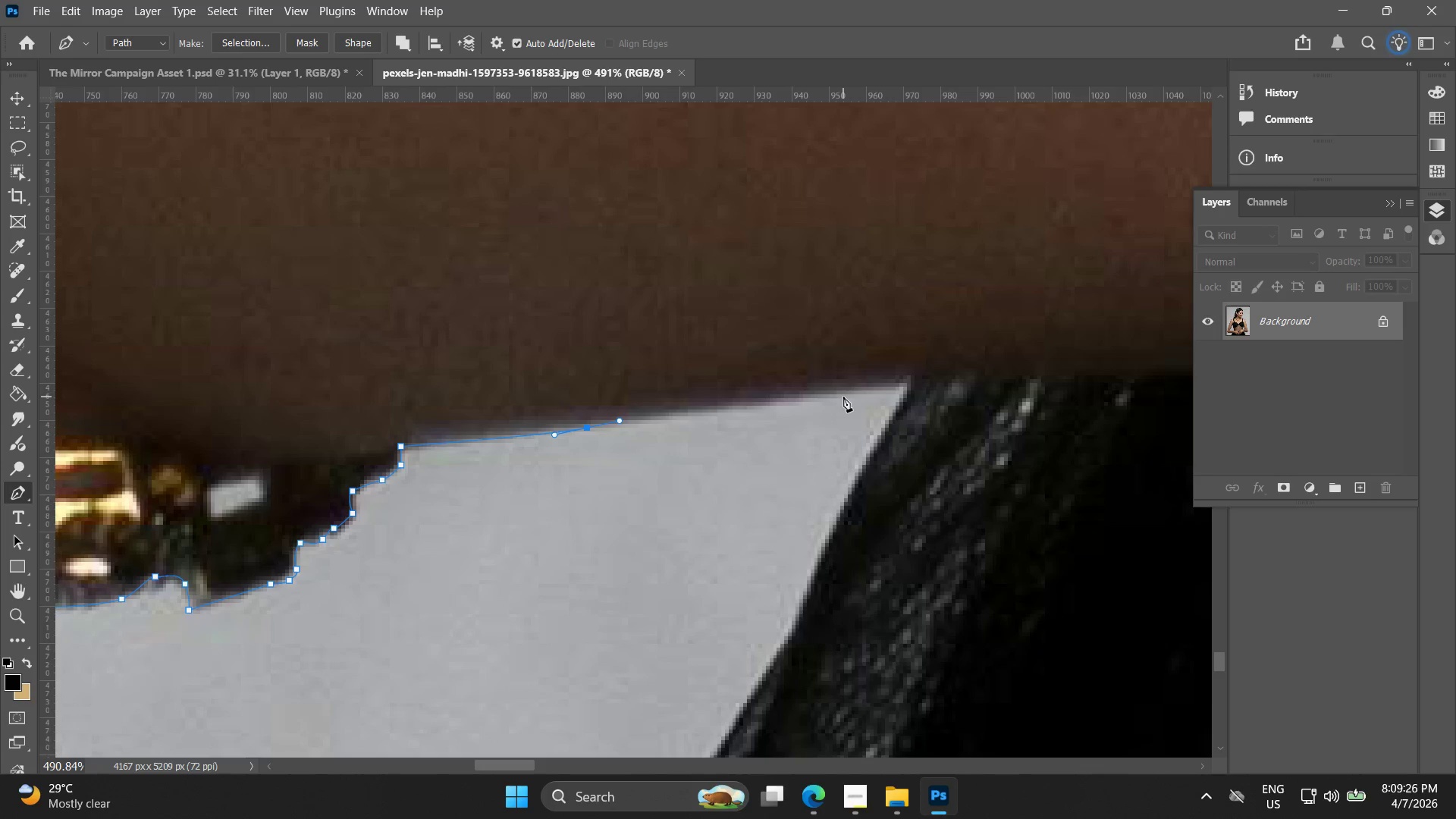 
left_click([843, 389])
 